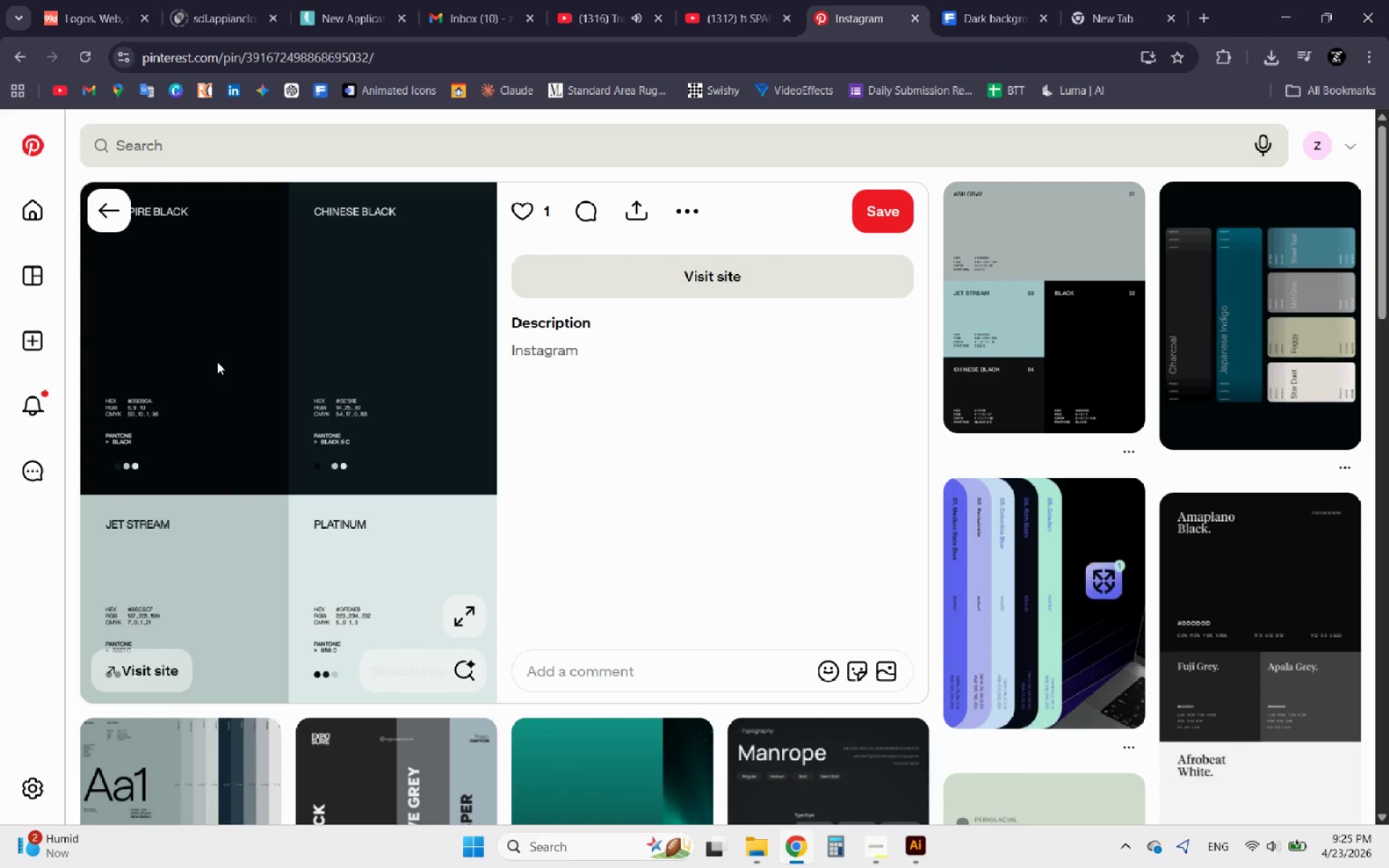 
wait(6.22)
 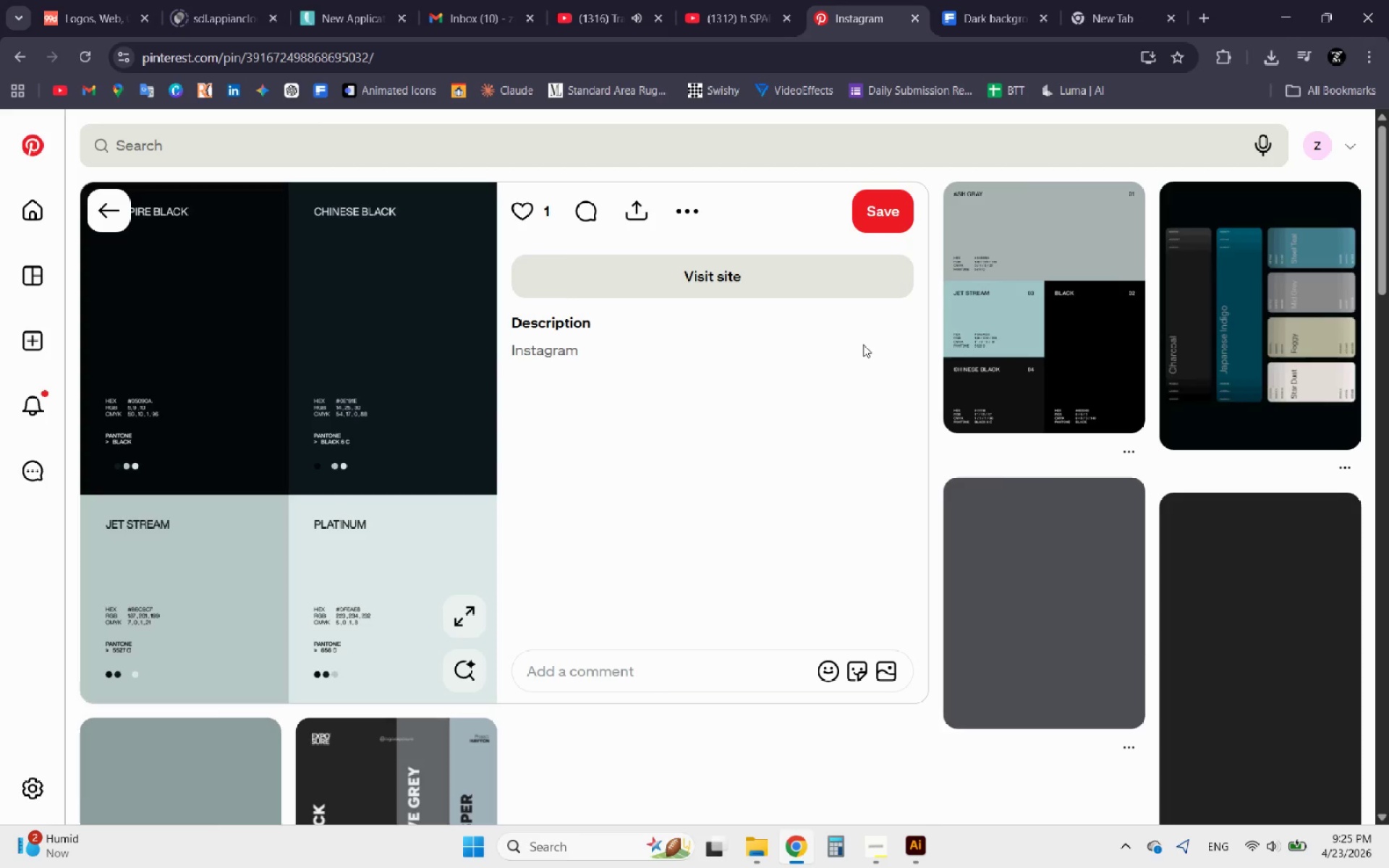 
left_click([217, 362])
 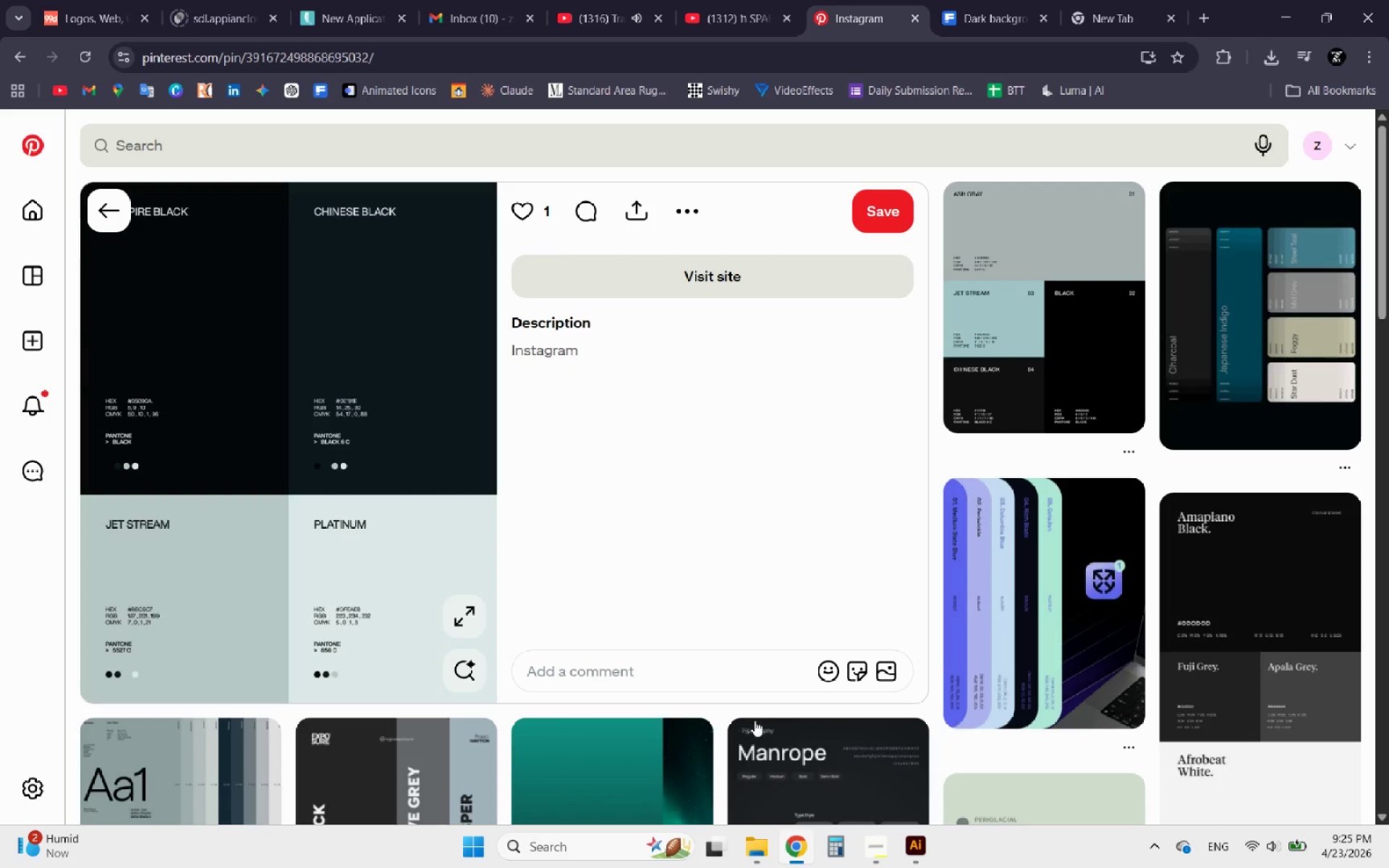 
left_click([916, 851])
 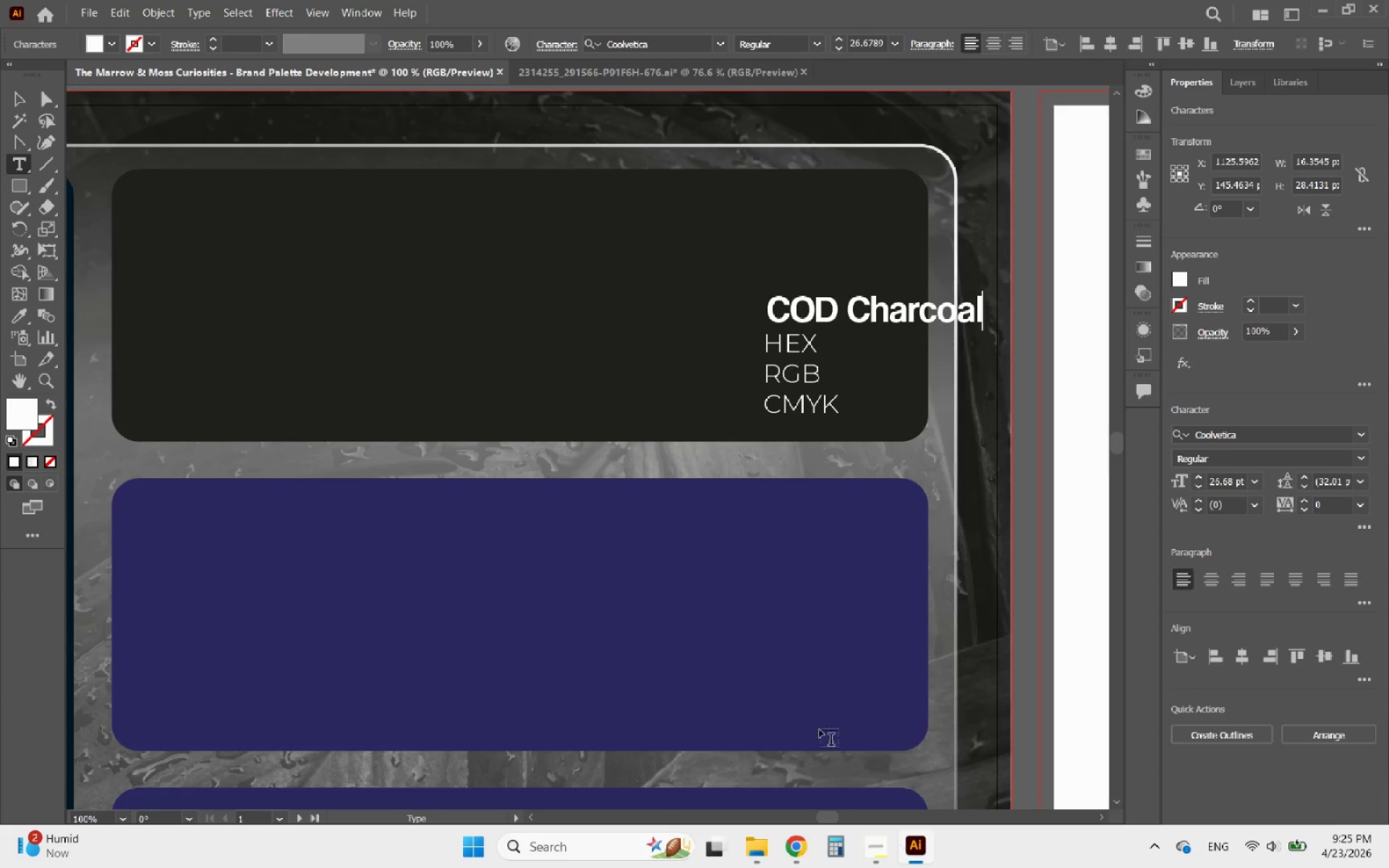 
hold_key(key=AltLeft, duration=0.72)
scroll: coordinate [791, 552], scroll_direction: down, amount: 2.0
 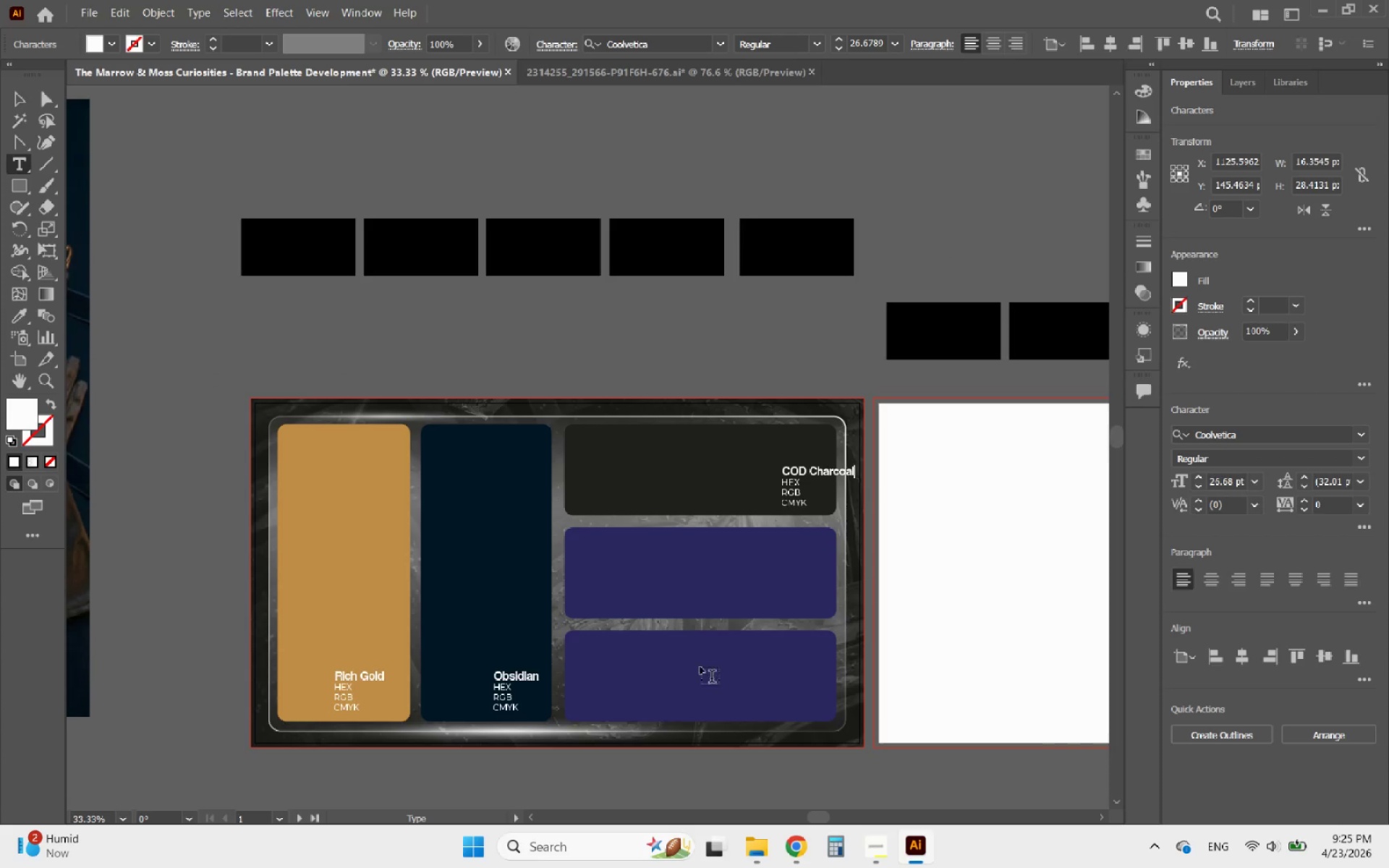 
hold_key(key=AltLeft, duration=0.89)
 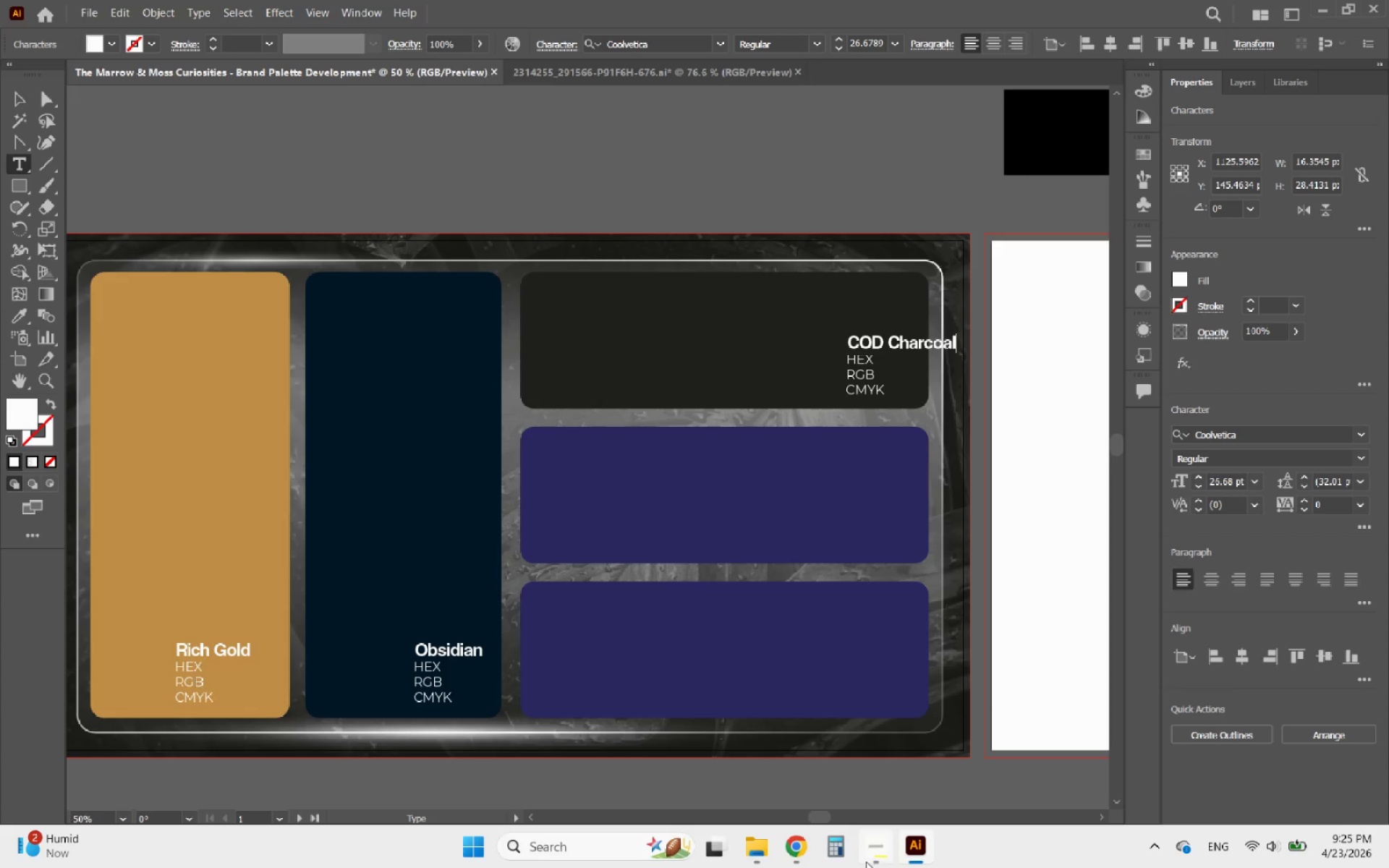 
scroll: coordinate [690, 687], scroll_direction: down, amount: 1.0
 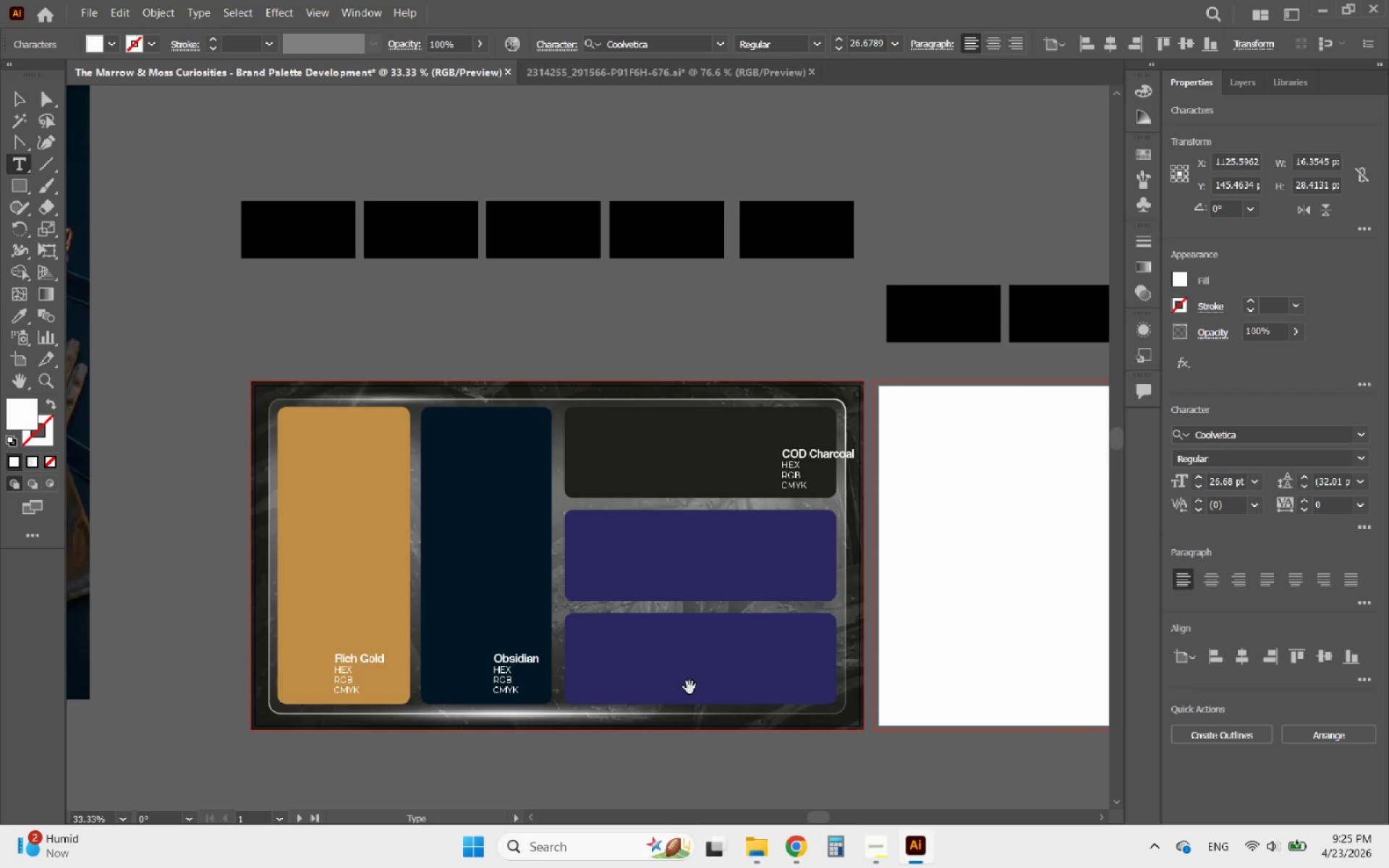 
scroll: coordinate [653, 677], scroll_direction: none, amount: 0.0
 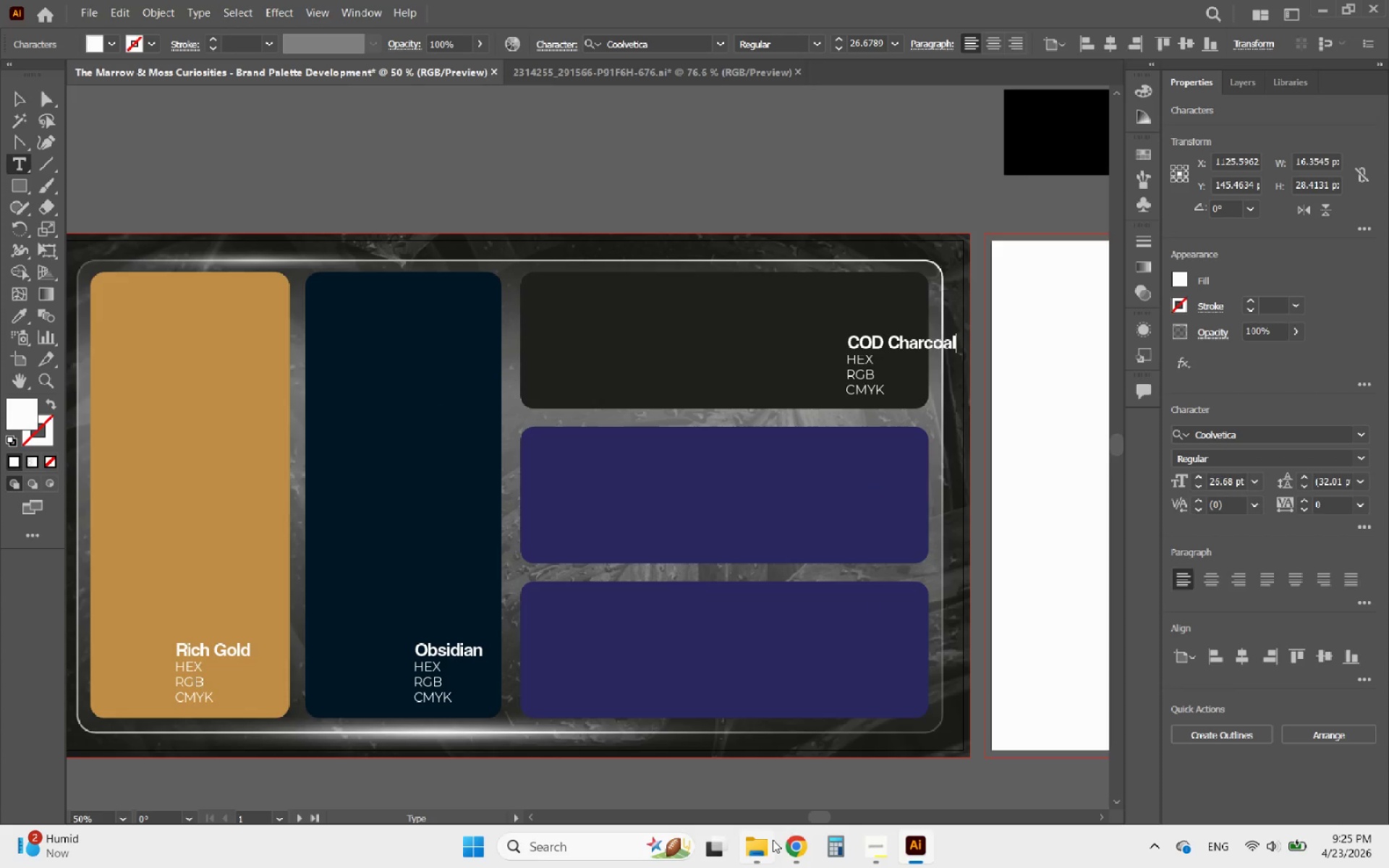 
left_click([795, 846])
 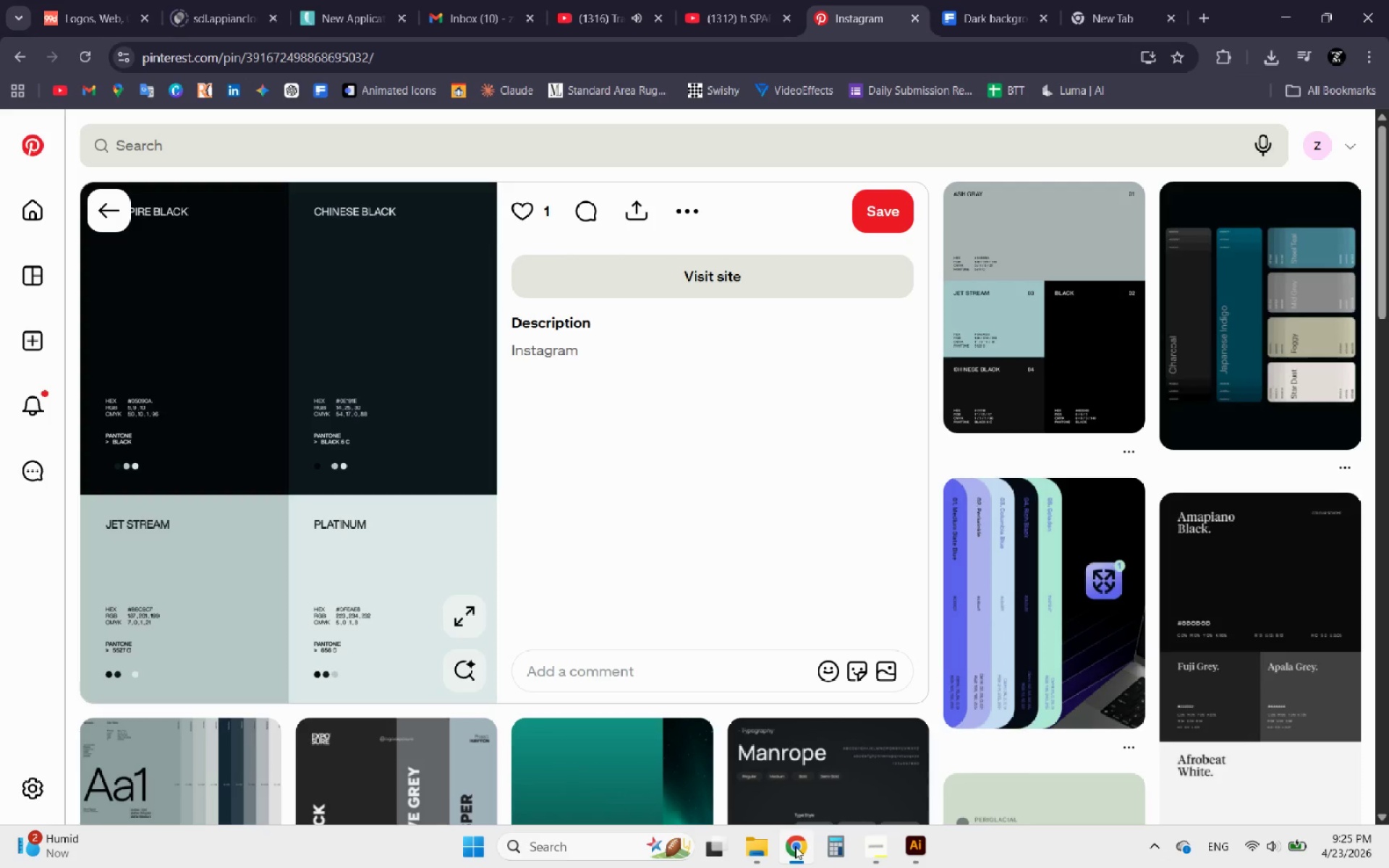 
left_click([795, 846])
 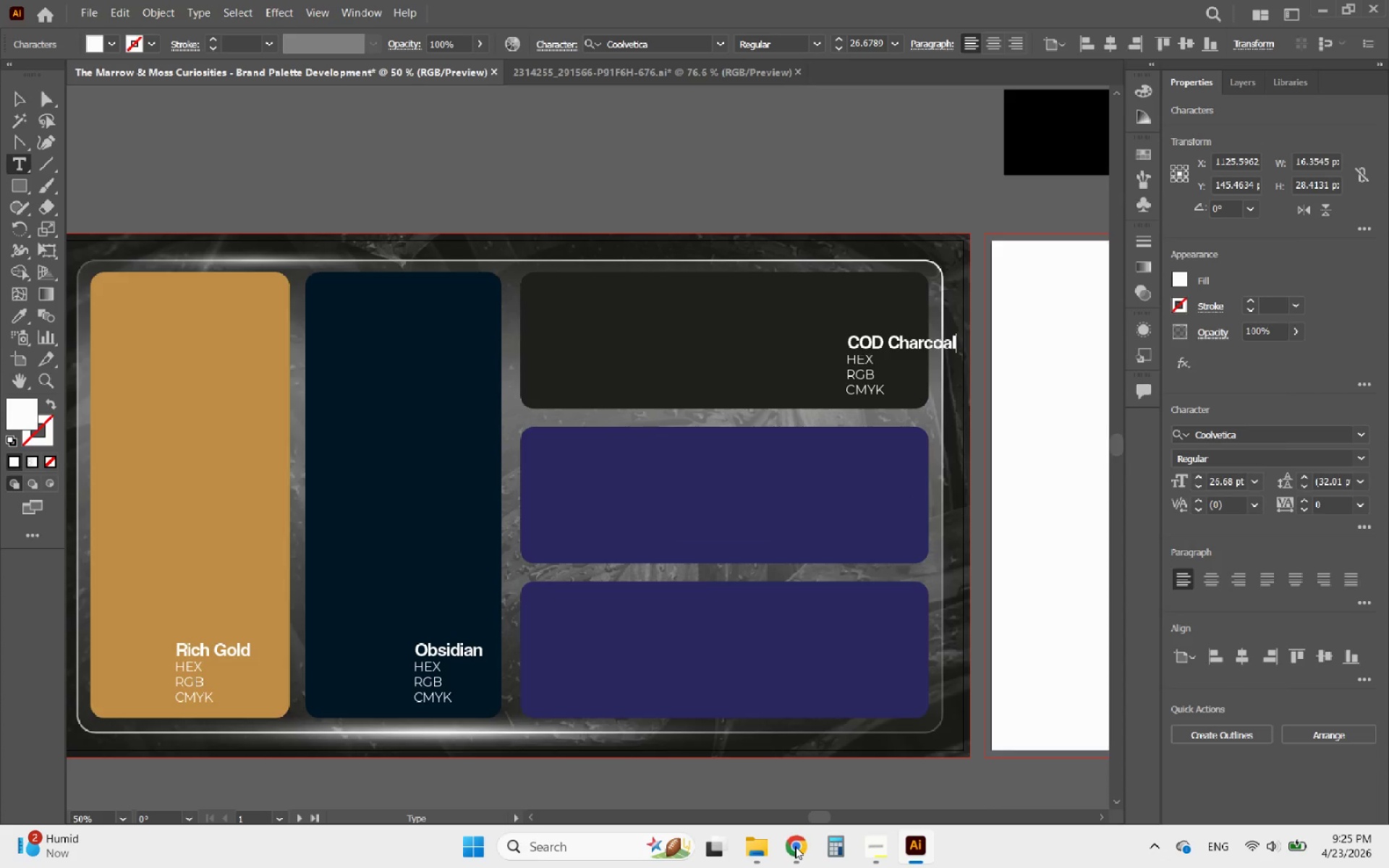 
left_click([795, 846])
 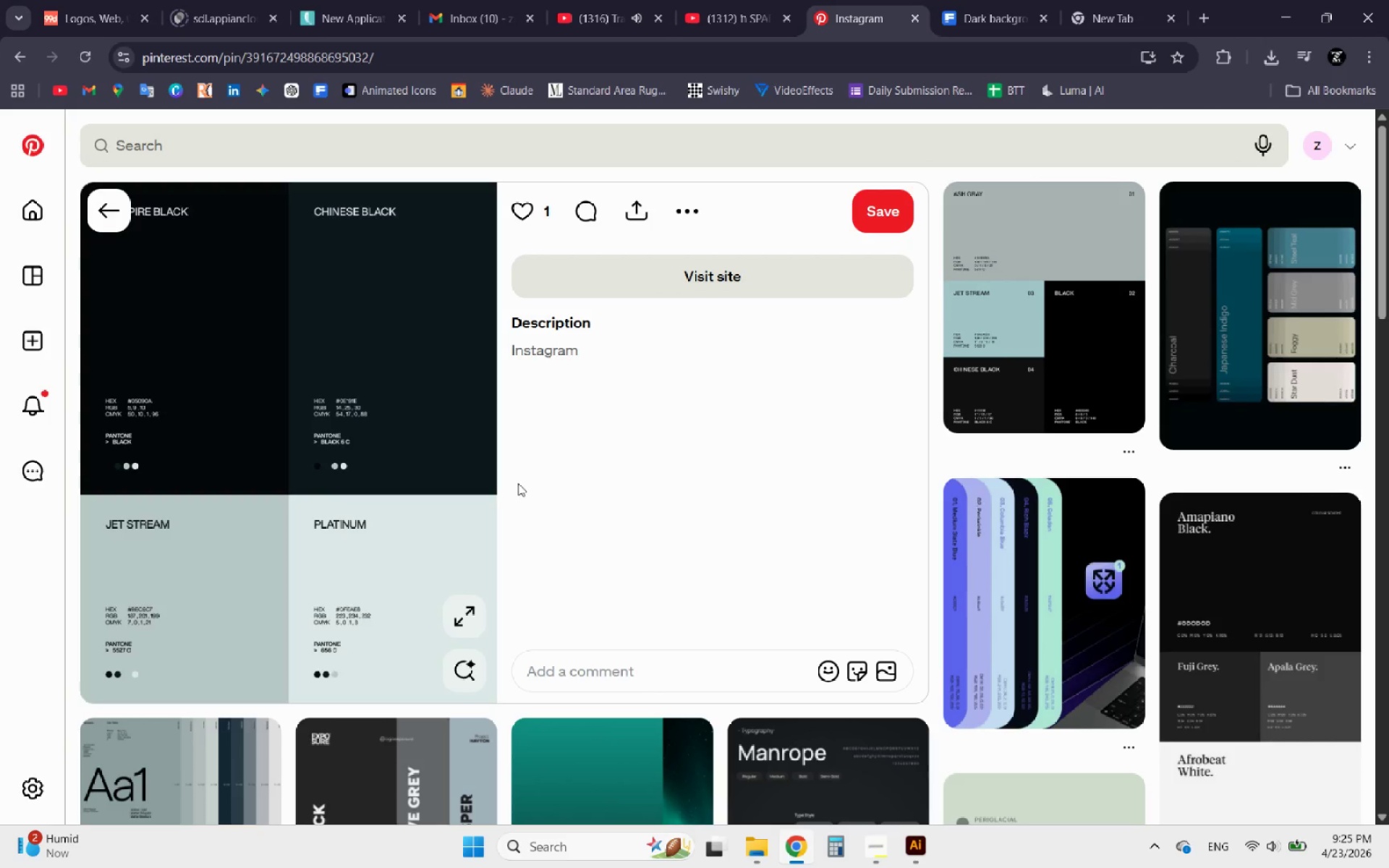 
right_click([477, 468])
 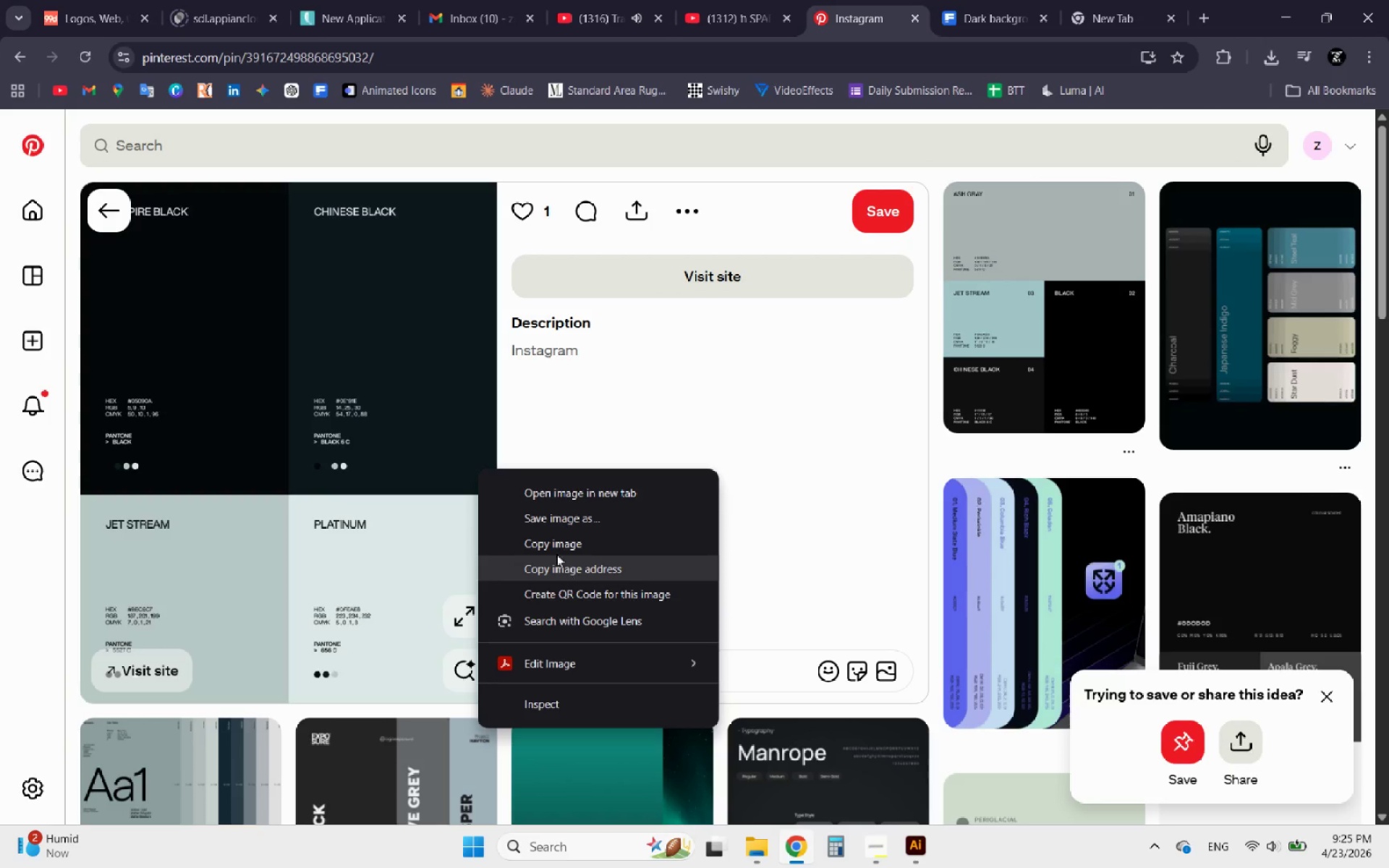 
left_click([552, 548])
 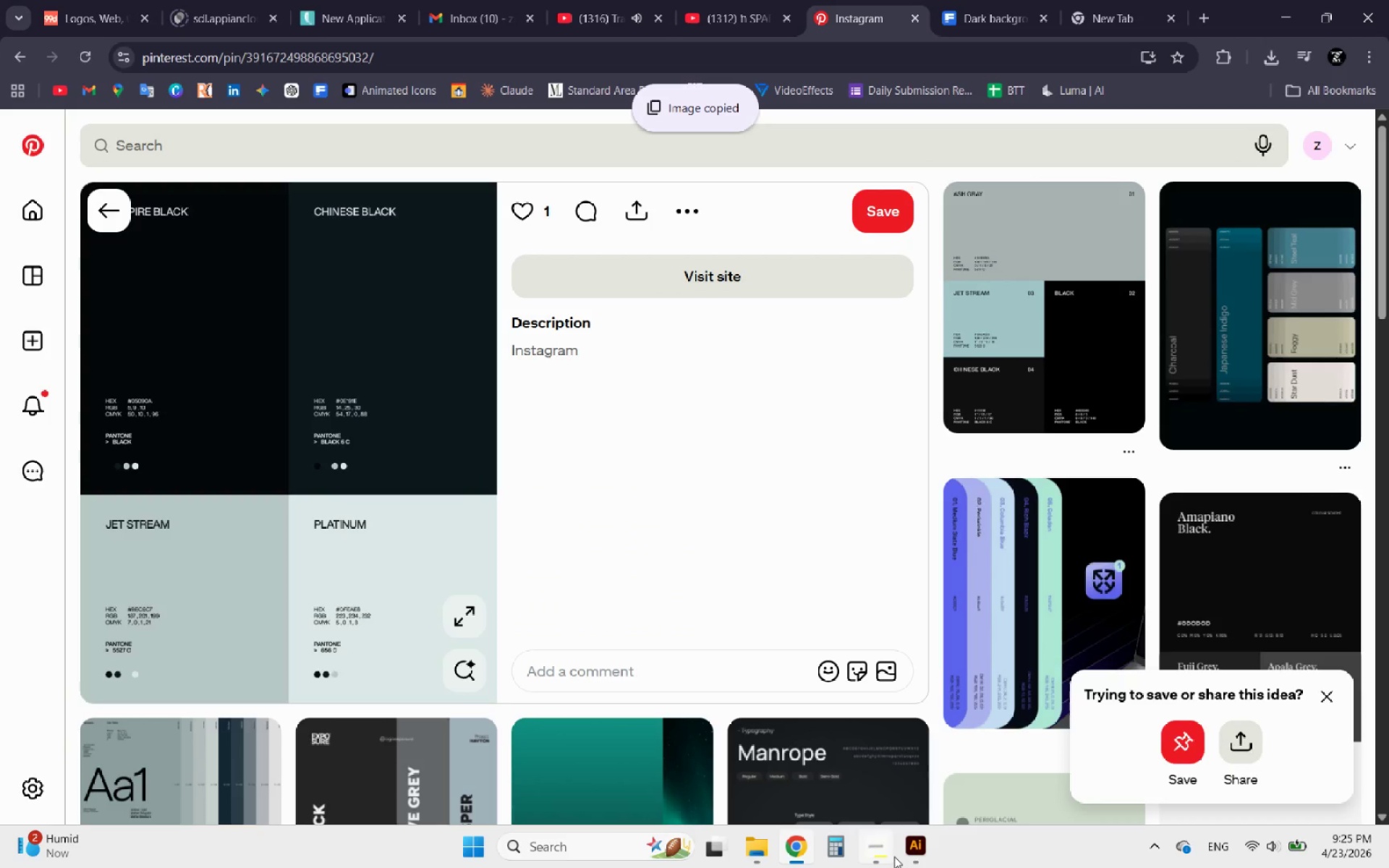 
left_click([920, 861])
 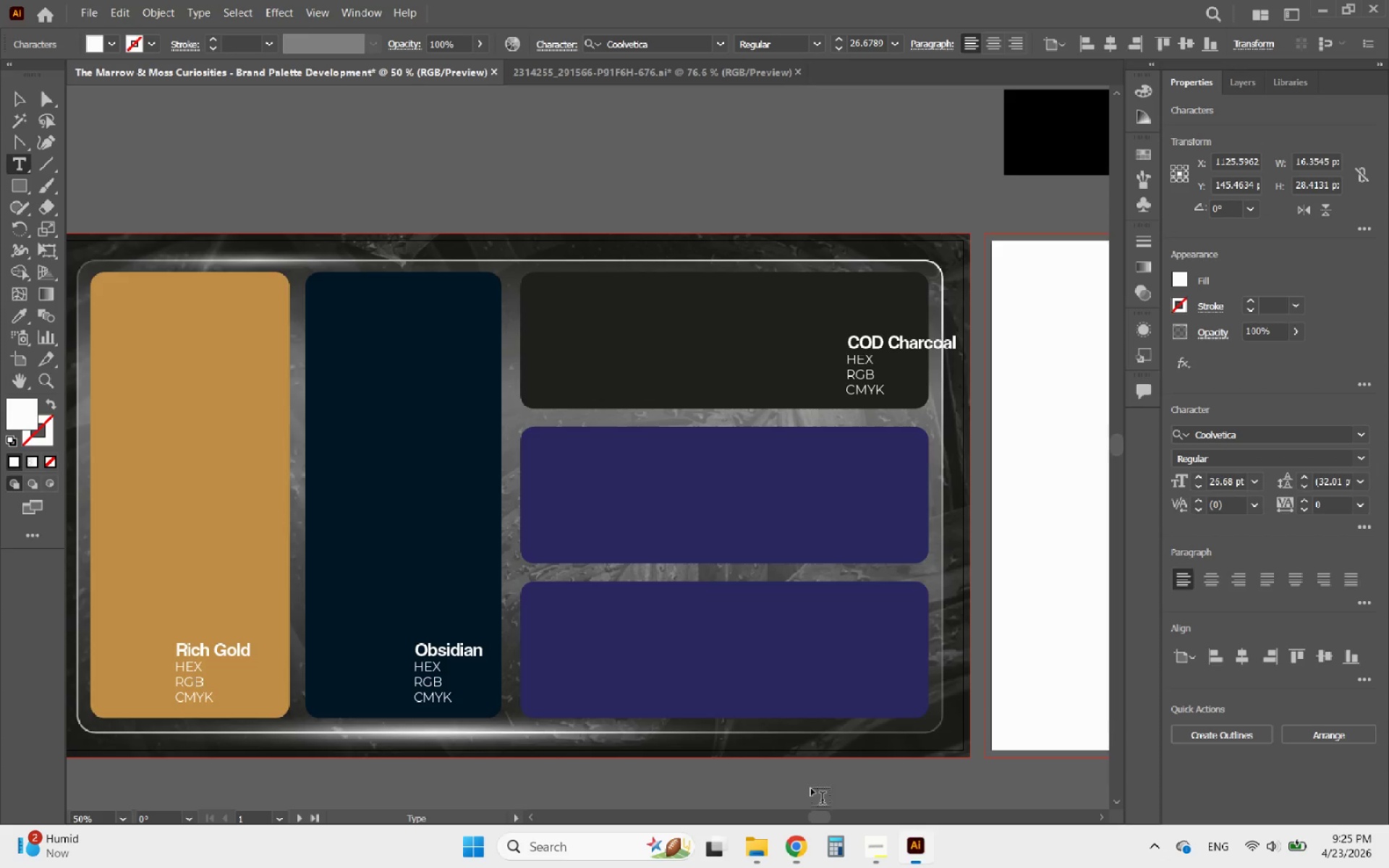 
hold_key(key=AltLeft, duration=0.72)
scroll: coordinate [572, 599], scroll_direction: down, amount: 3.0
 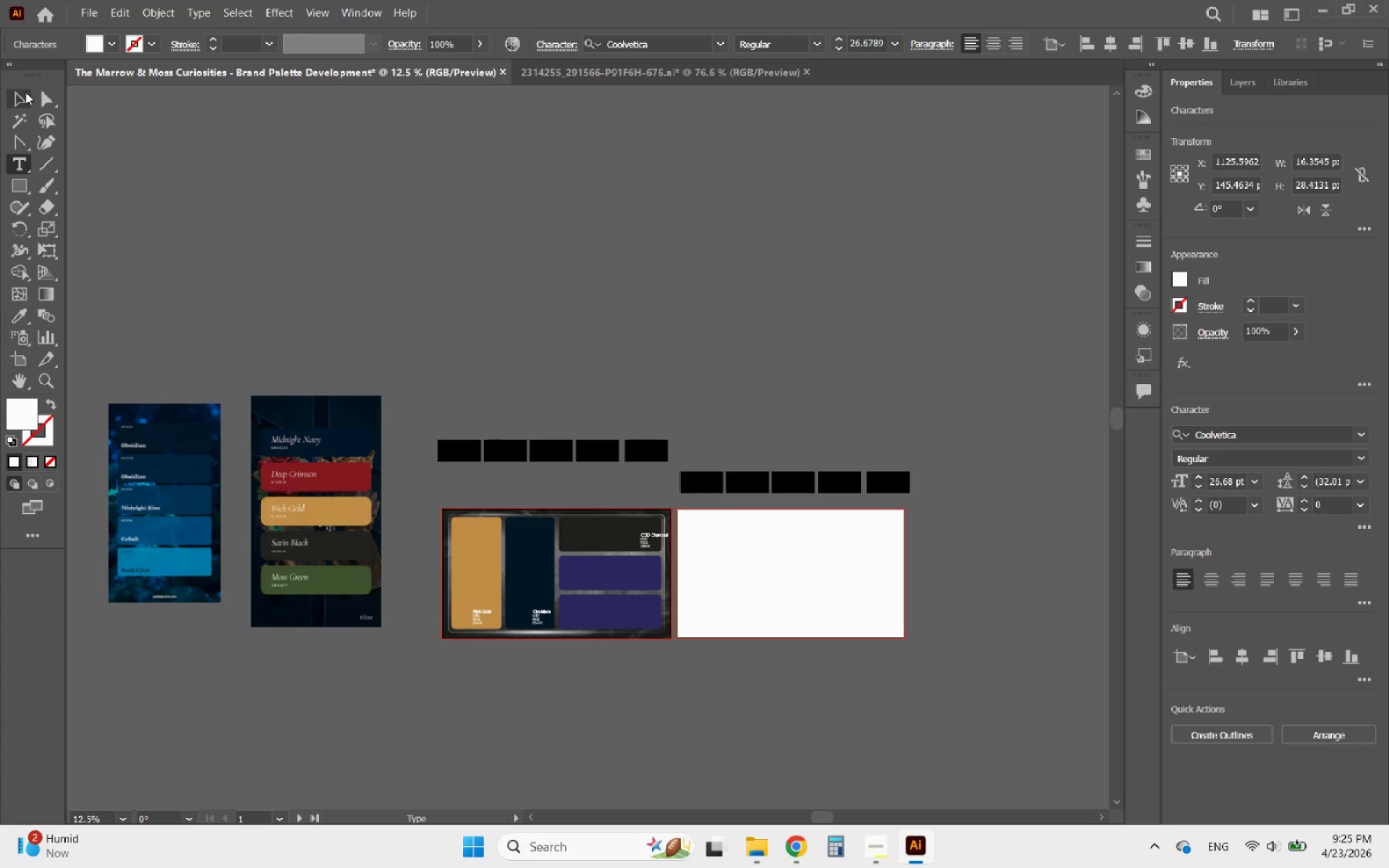 
key(Control+V)
 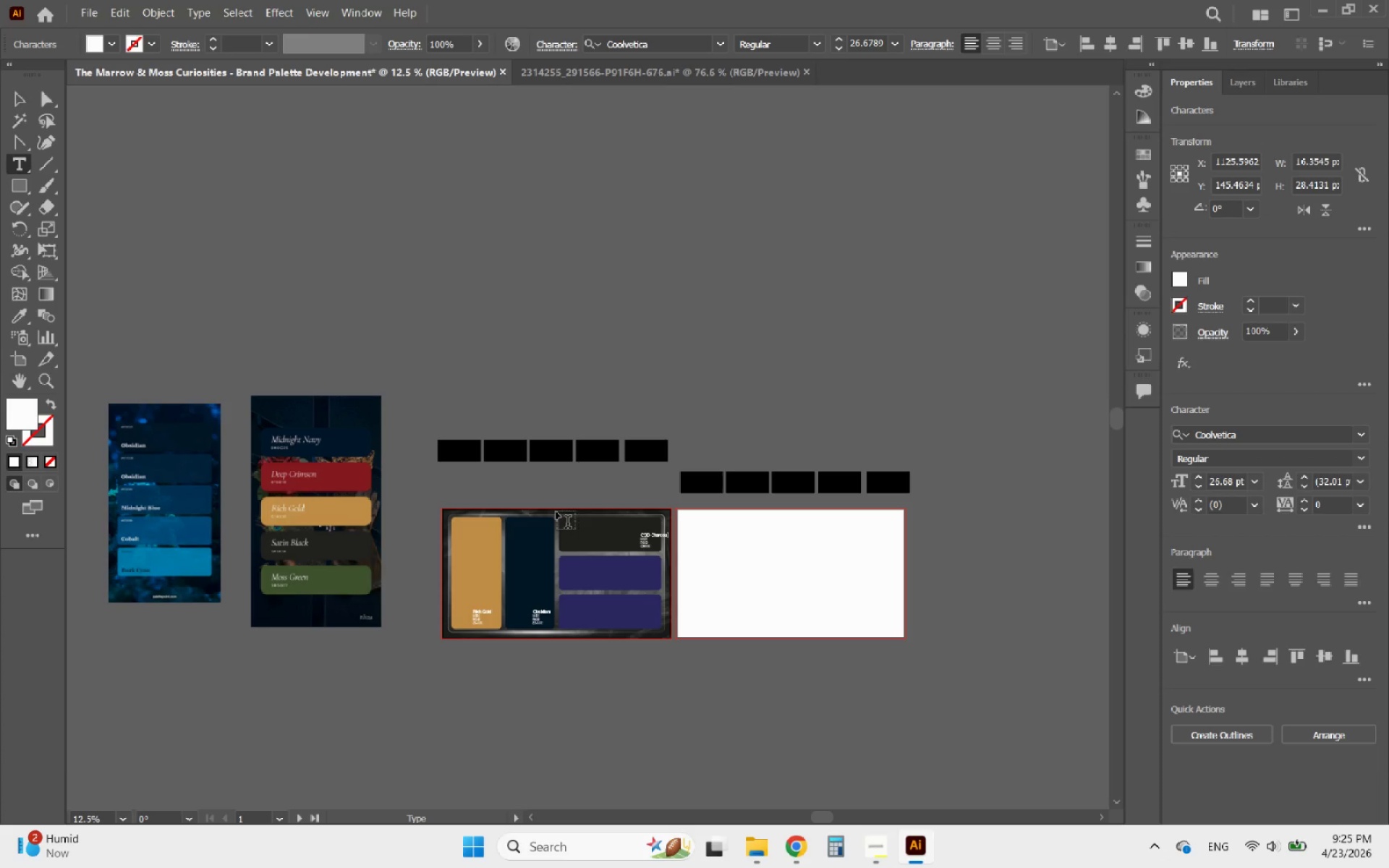 
key(Control+Z)
 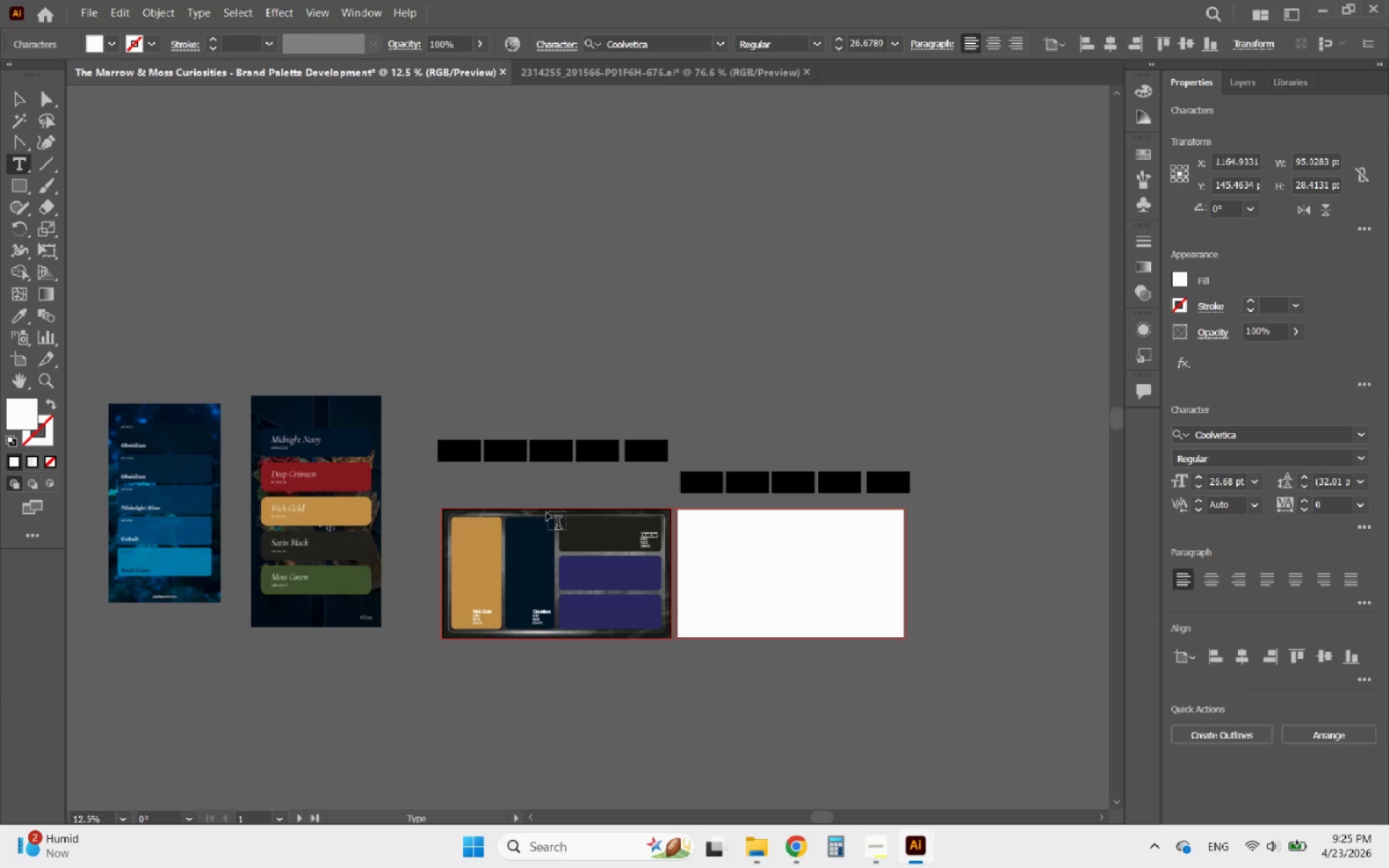 
hold_key(key=AltLeft, duration=0.8)
scroll: coordinate [708, 523], scroll_direction: up, amount: 3.0
 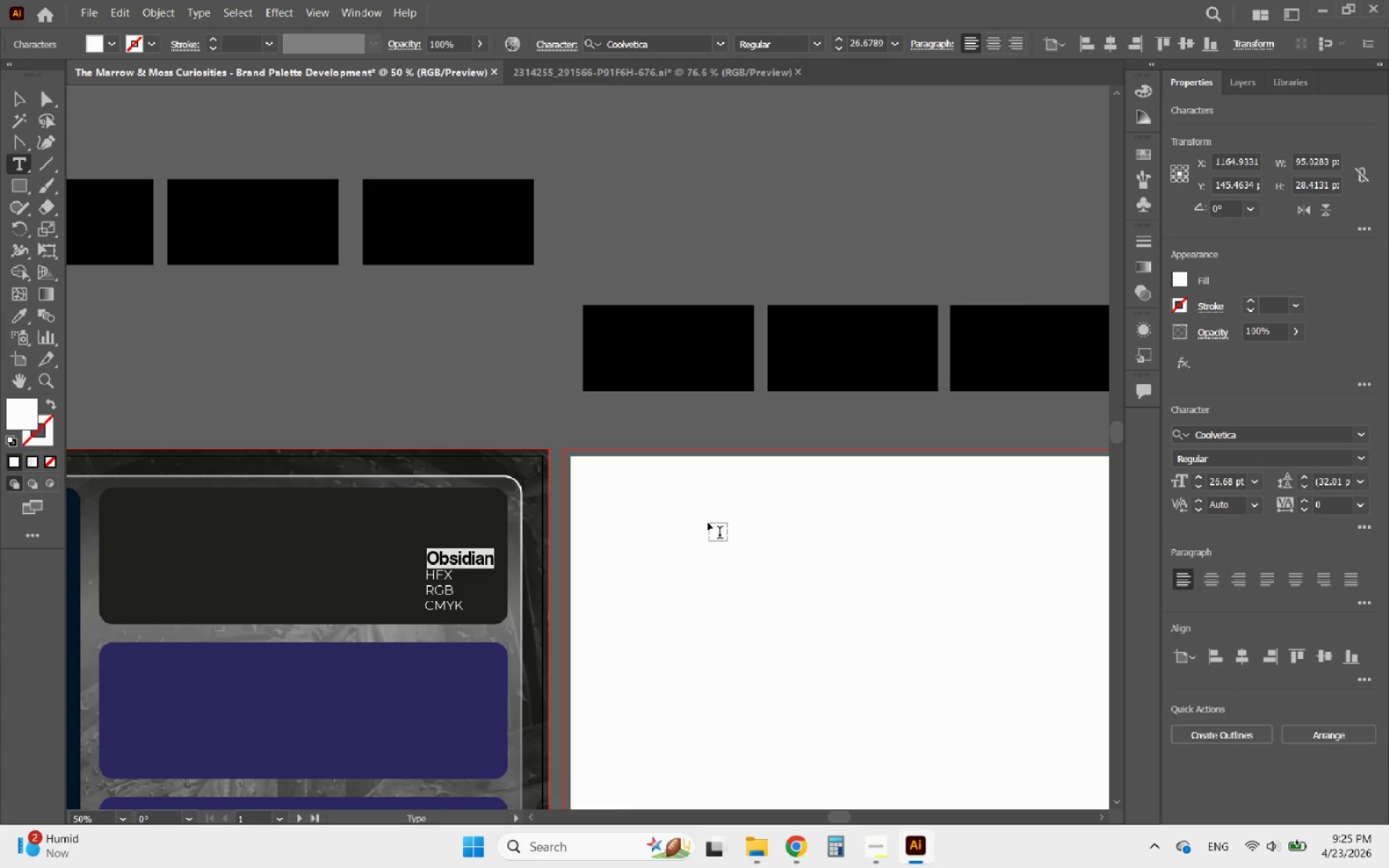 
key(Control+Shift+ShiftLeft)
 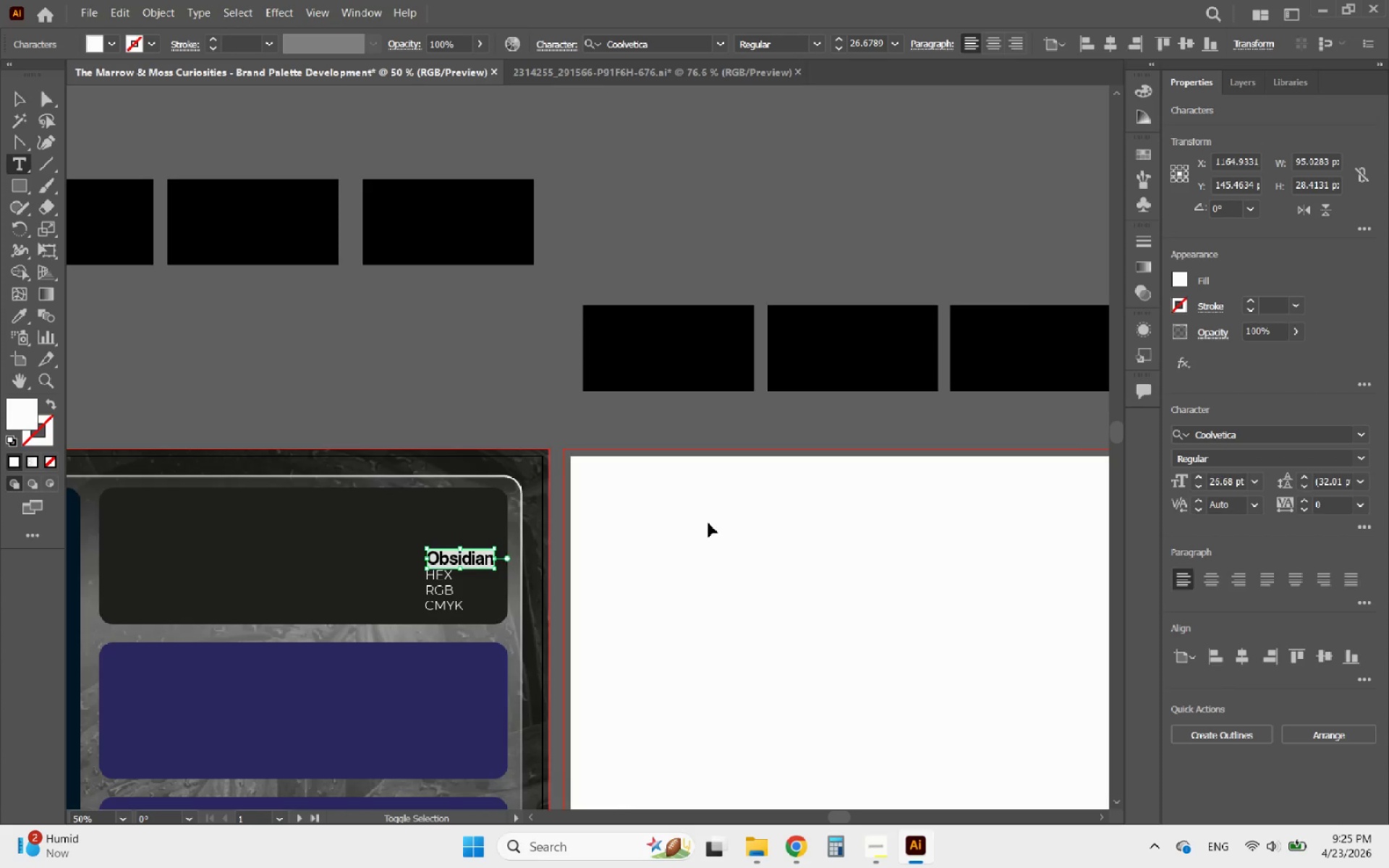 
key(Control+Shift+Z)
 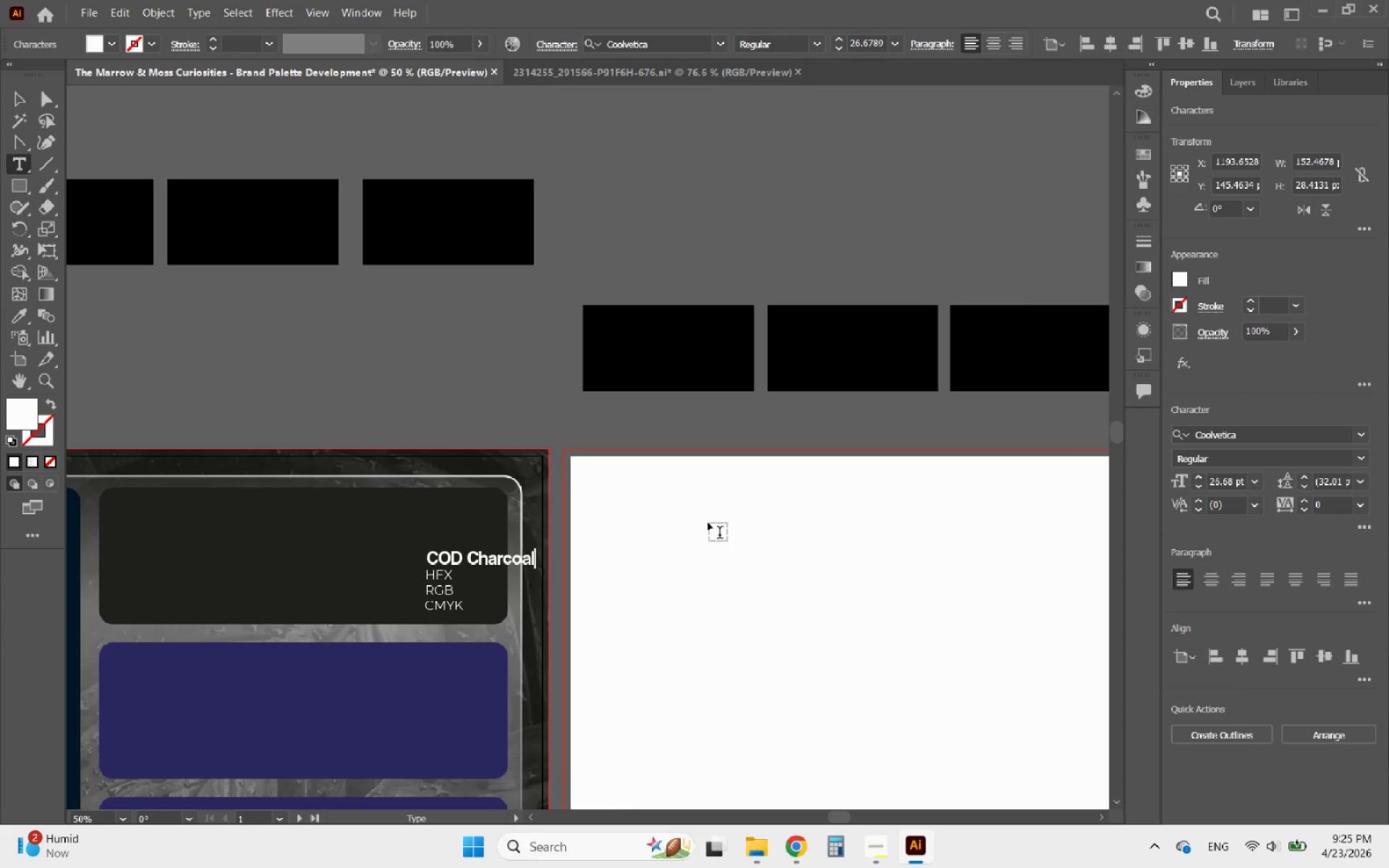 
key(Alt+AltLeft)
 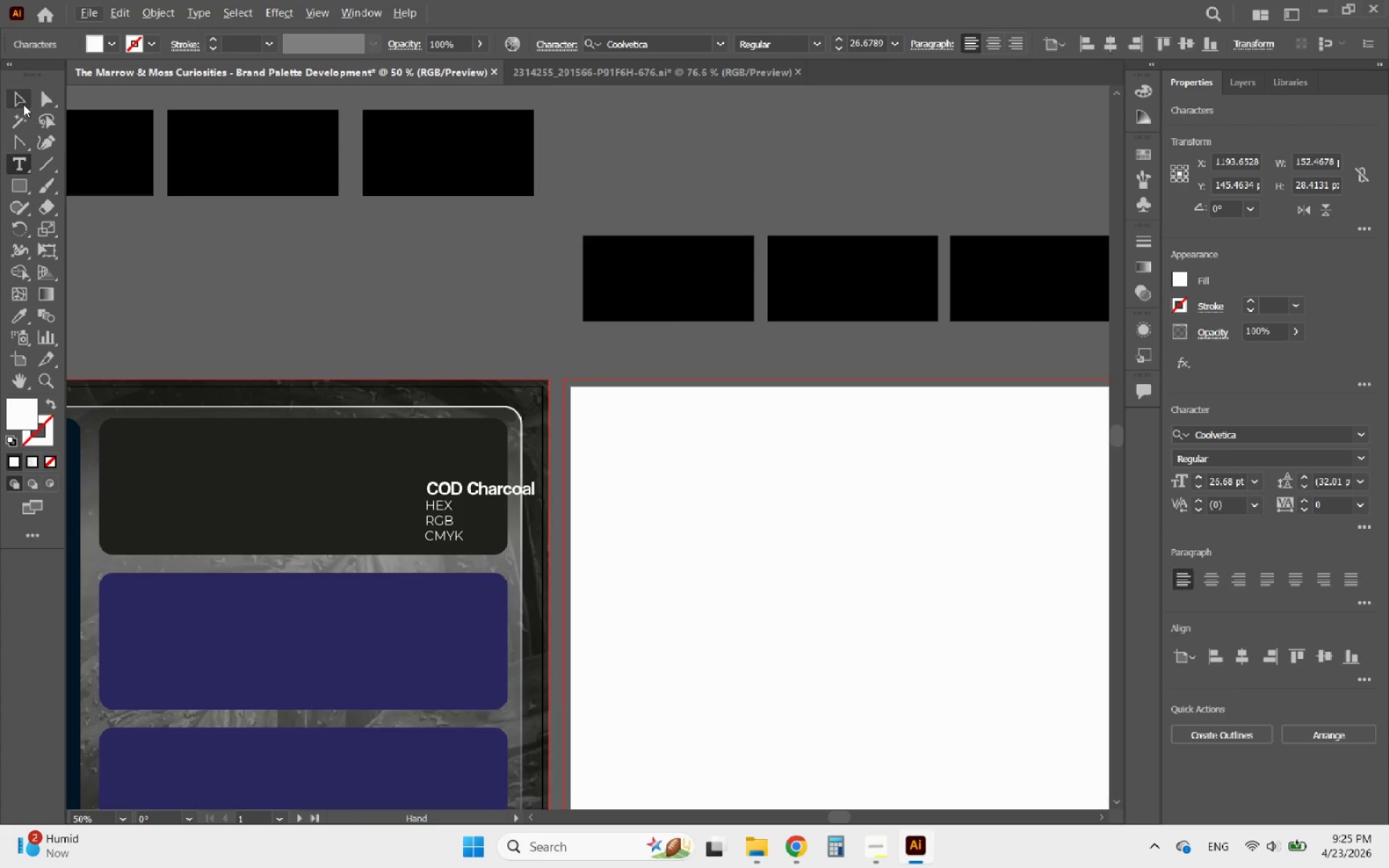 
scroll: coordinate [708, 523], scroll_direction: down, amount: 3.0
 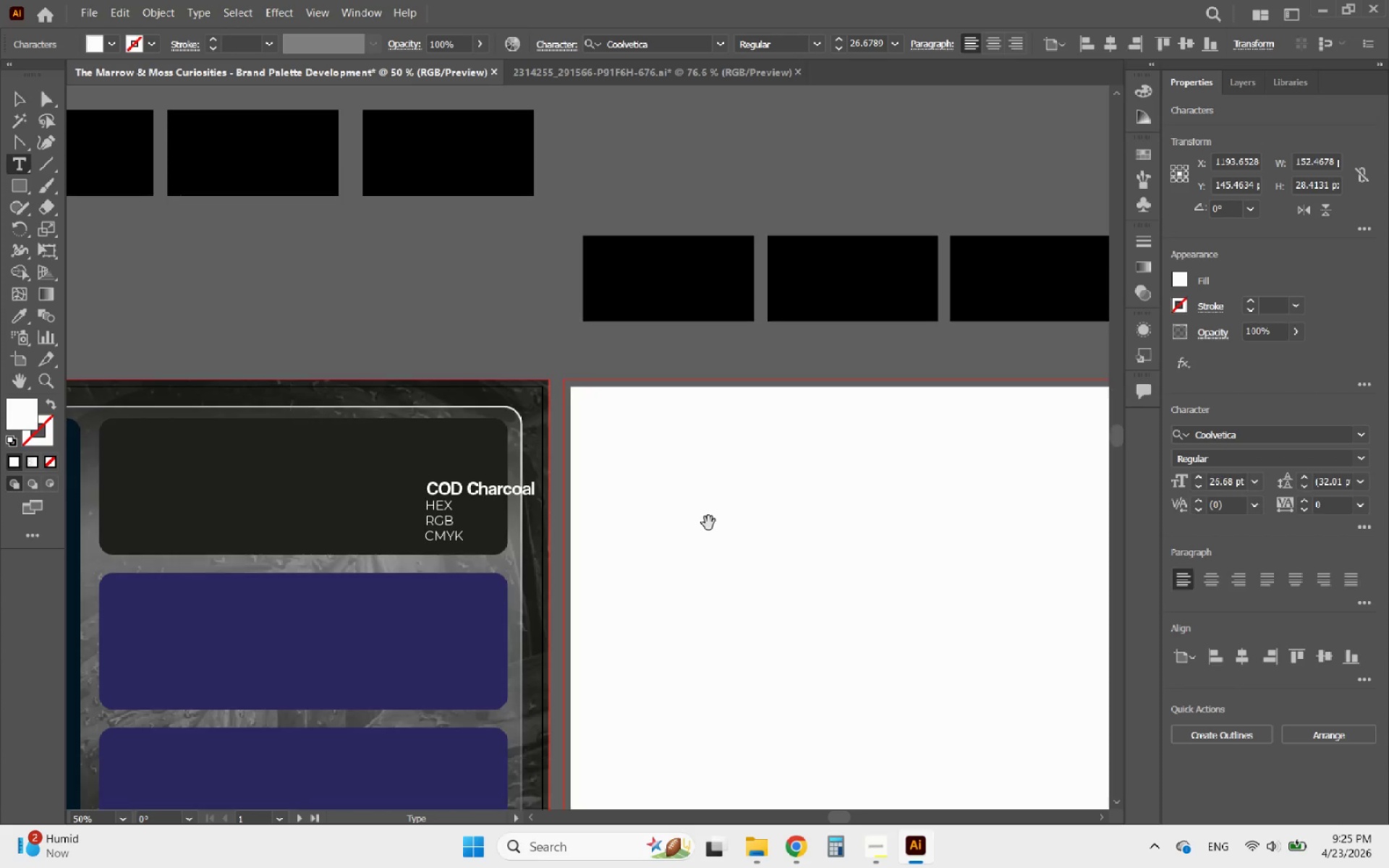 
double_click([343, 301])
 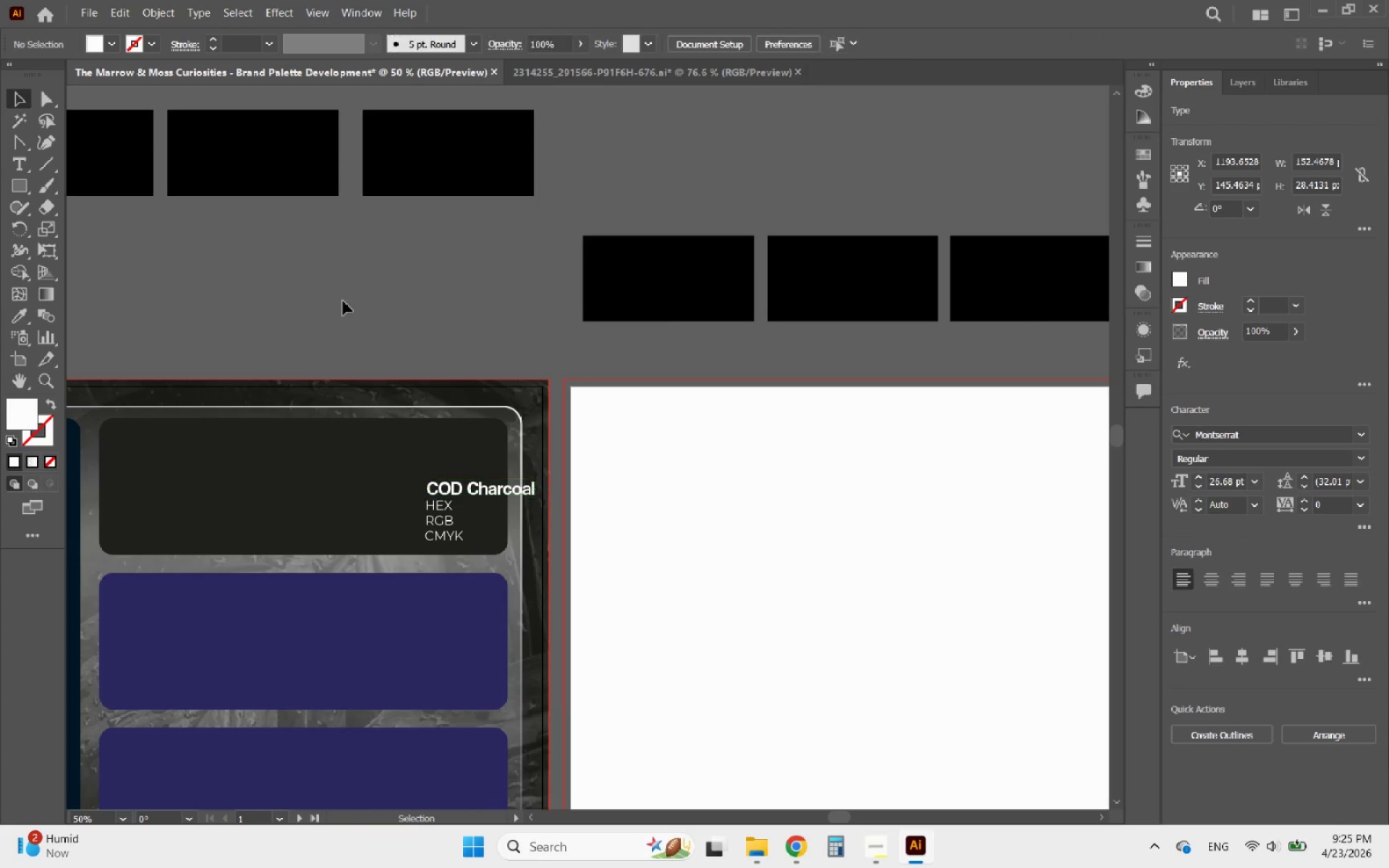 
key(Control+V)
 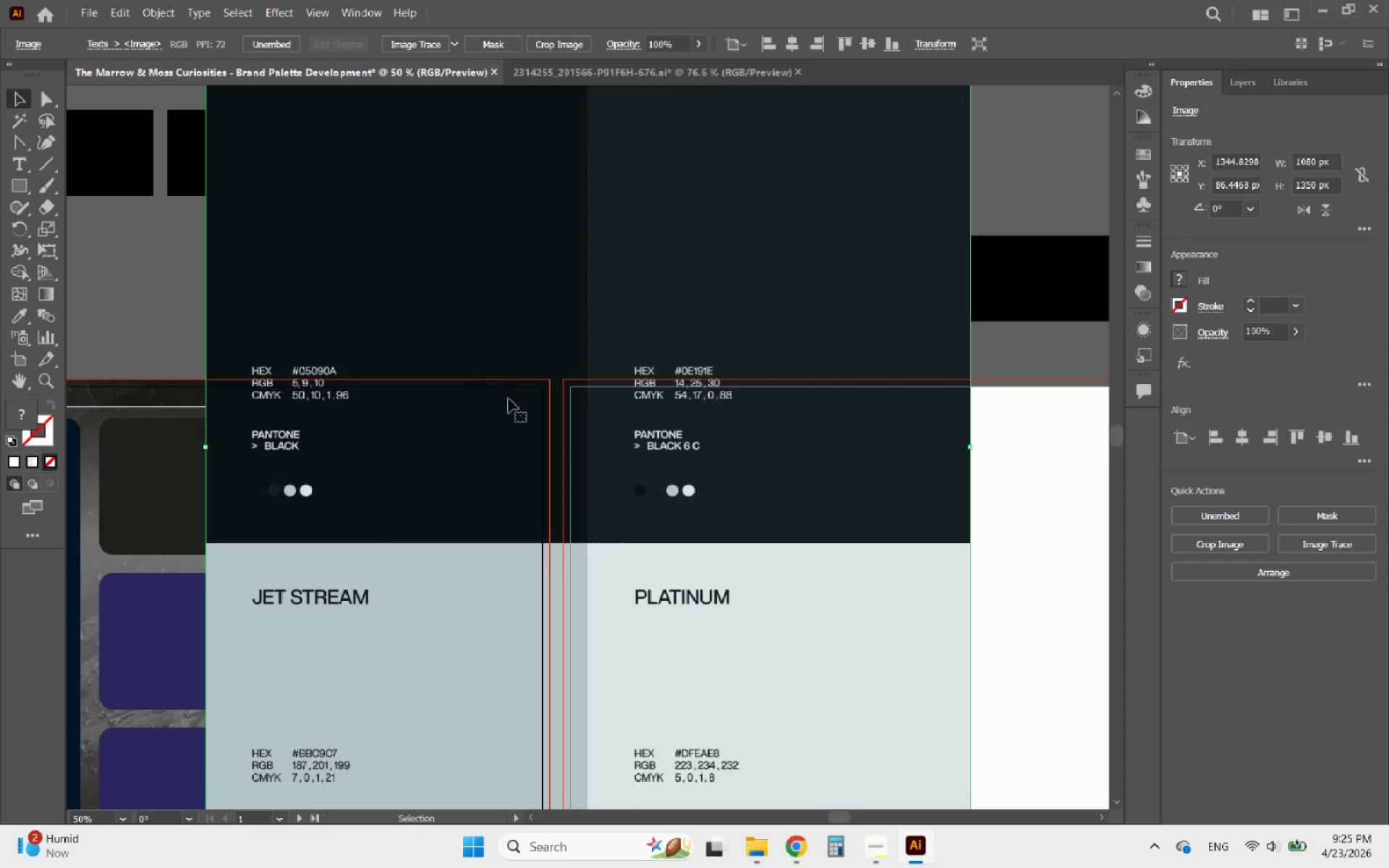 
hold_key(key=AltLeft, duration=0.41)
 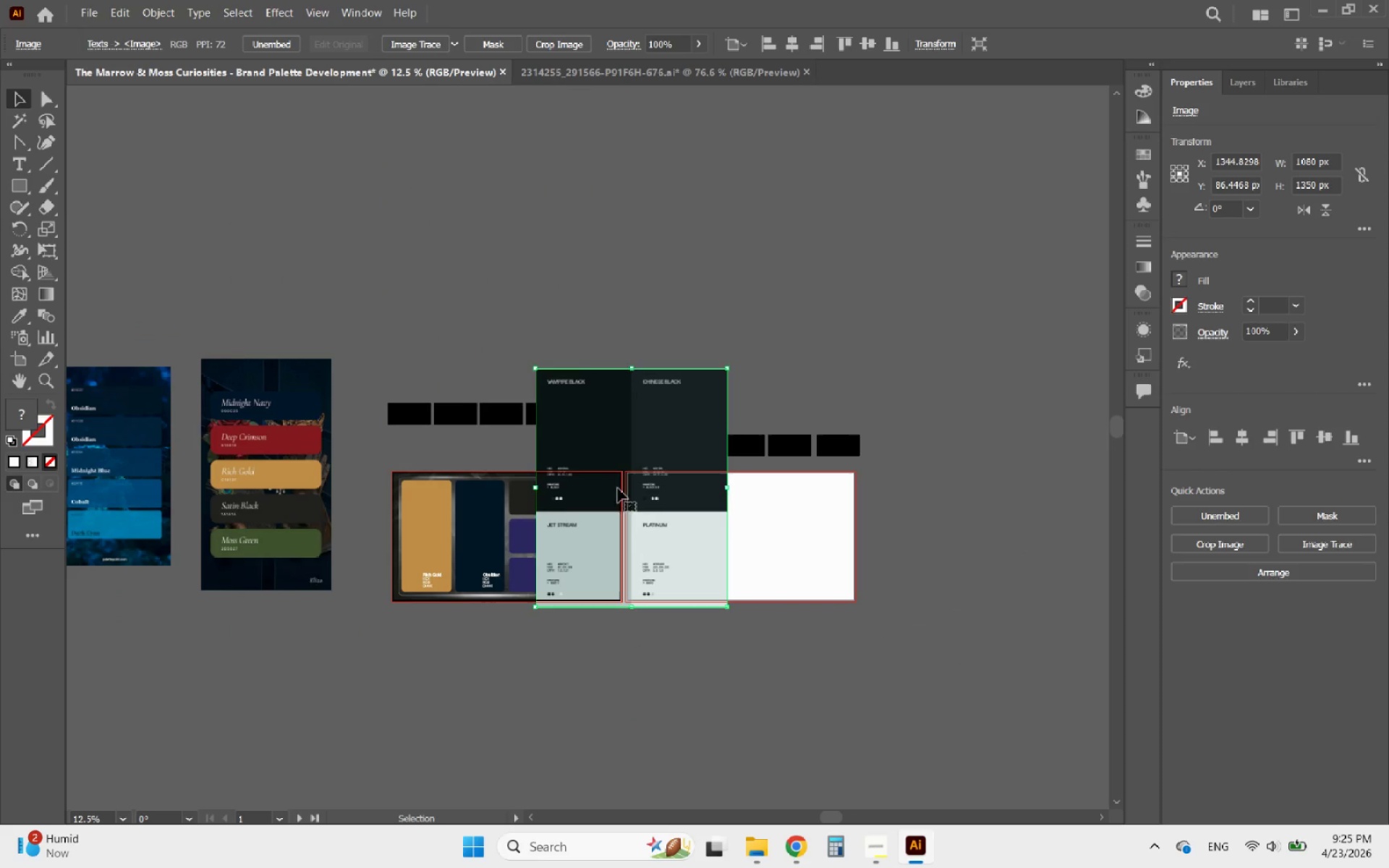 
left_click_drag(start_coordinate=[604, 465], to_coordinate=[497, 234])
 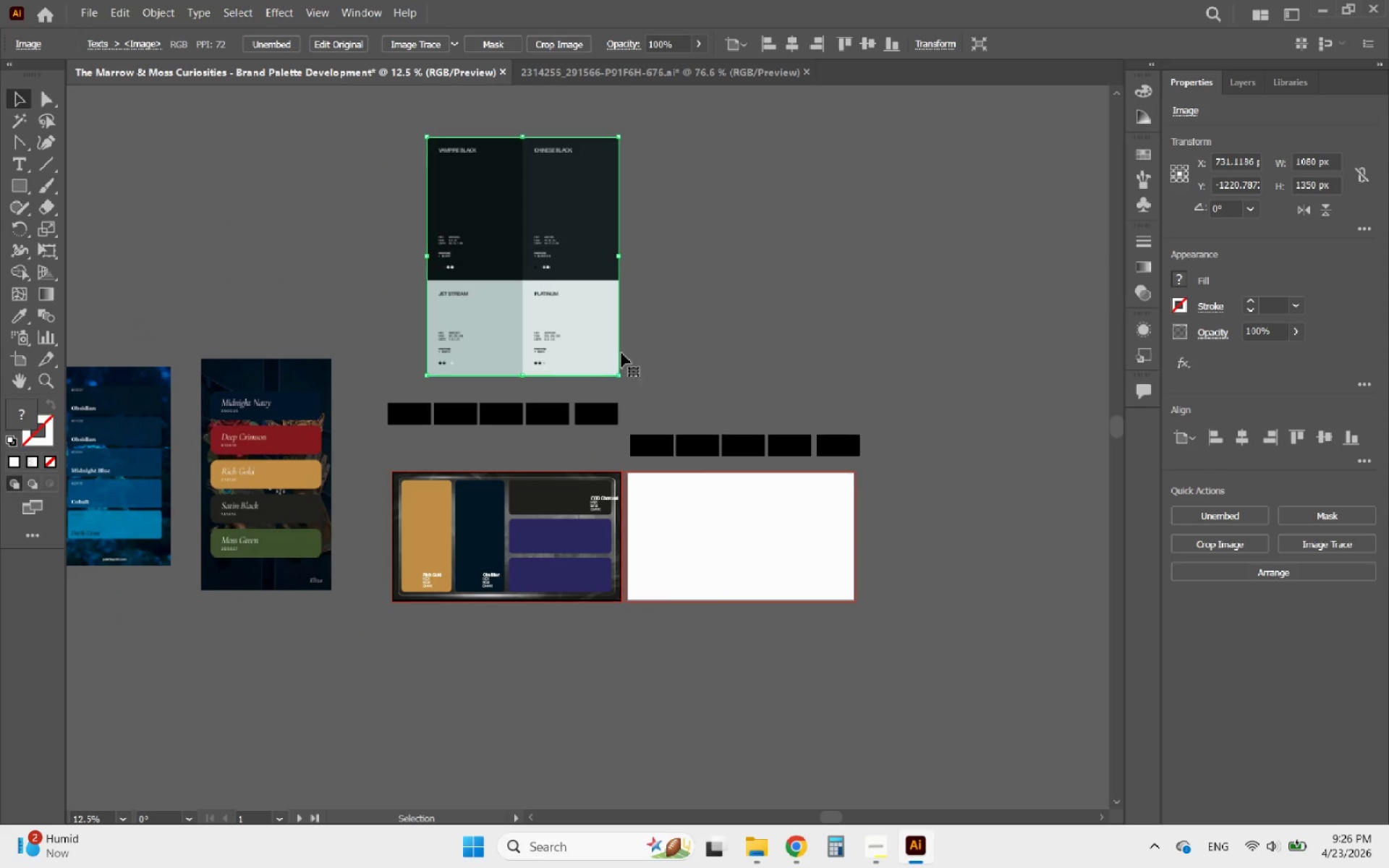 
scroll: coordinate [640, 509], scroll_direction: down, amount: 5.0
 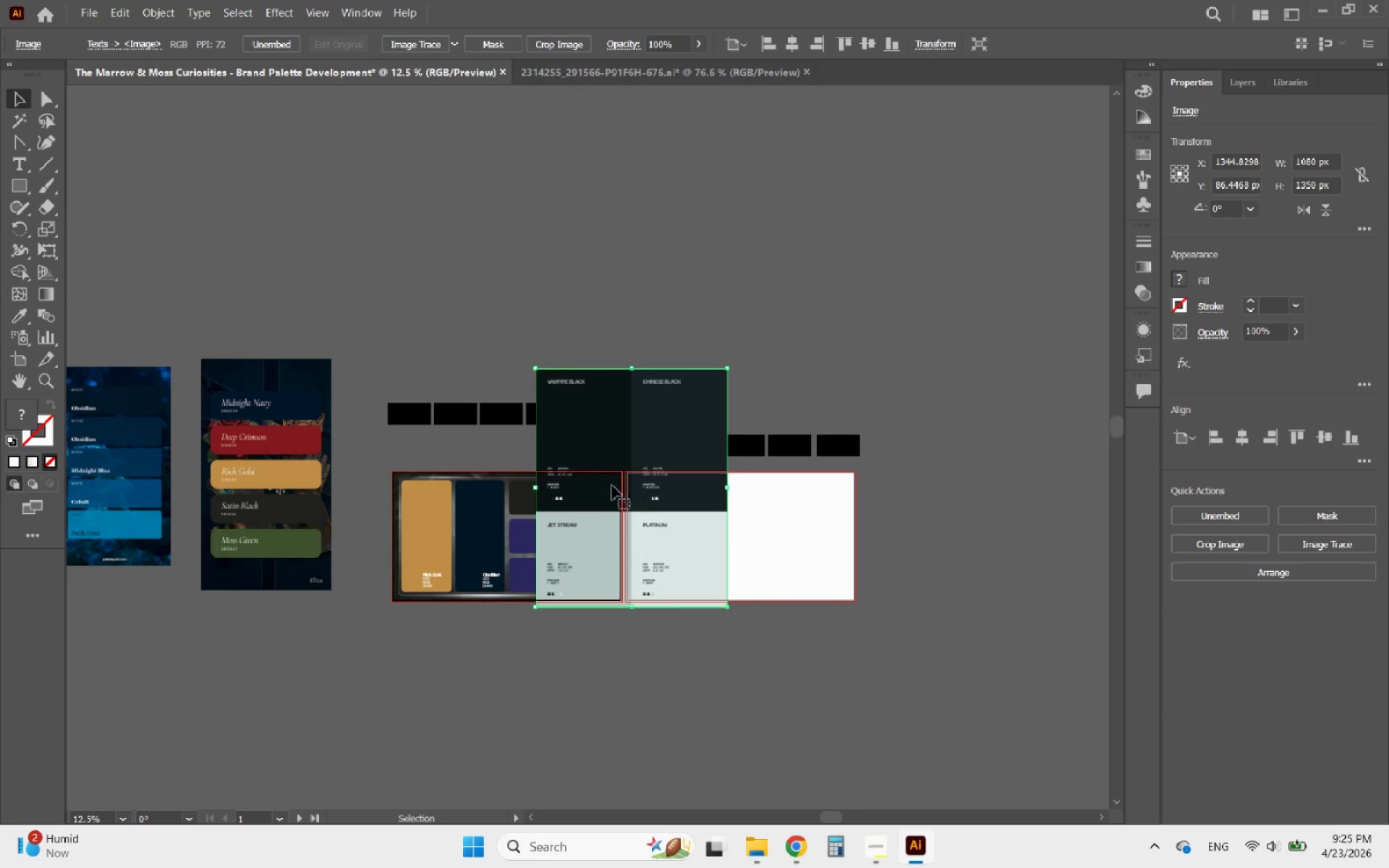 
left_click([731, 312])
 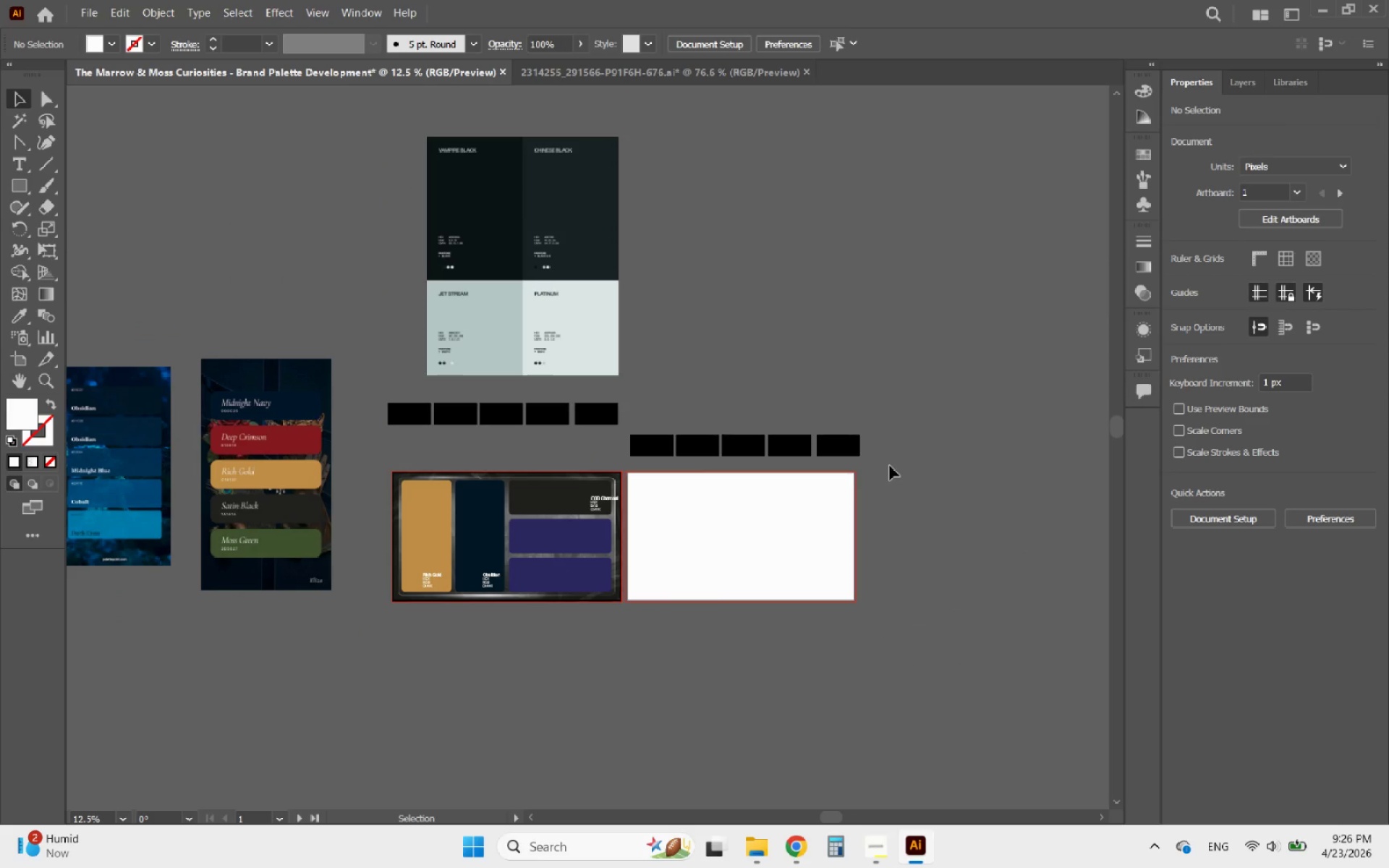 
left_click_drag(start_coordinate=[882, 462], to_coordinate=[380, 420])
 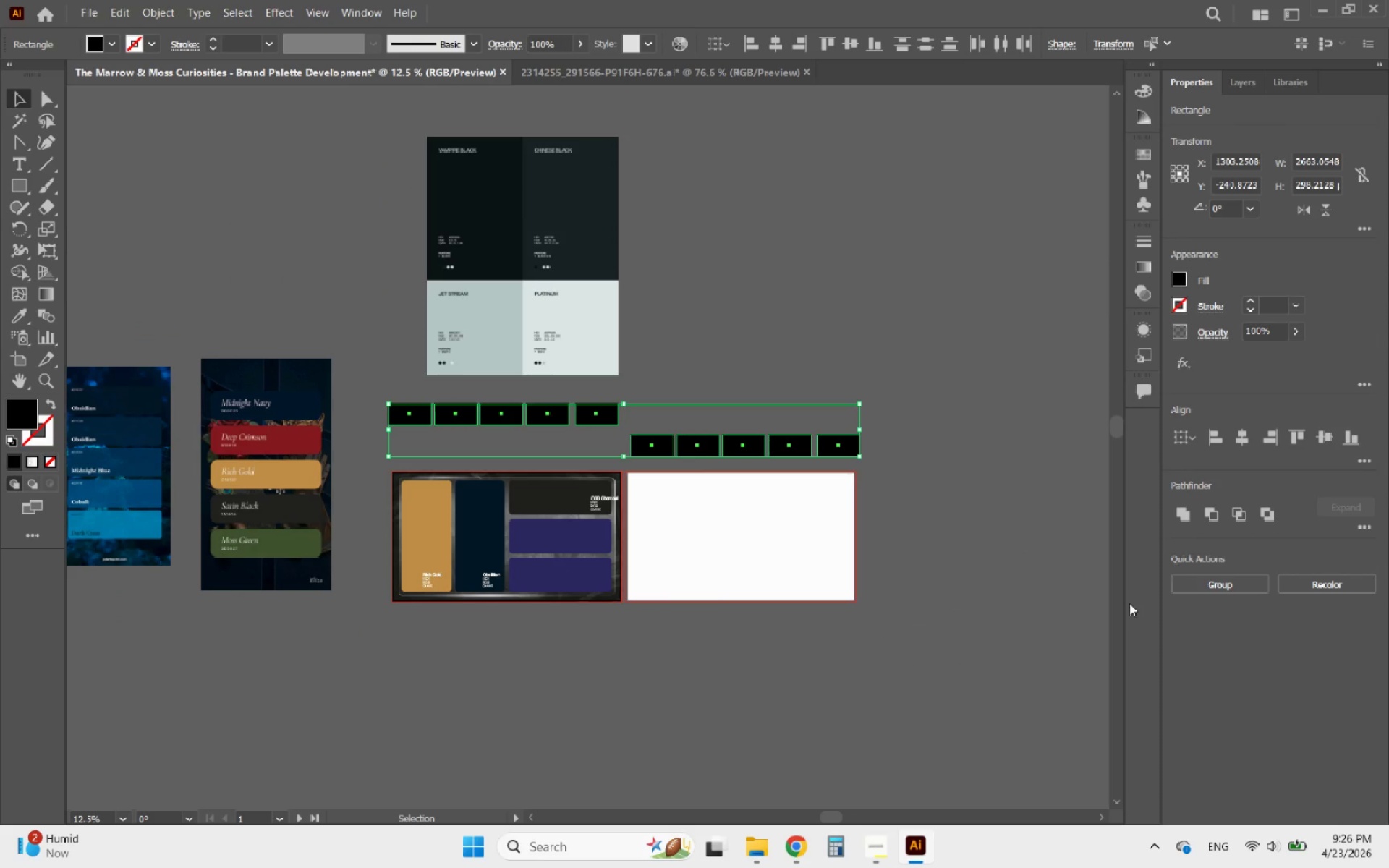 
key(Delete)
 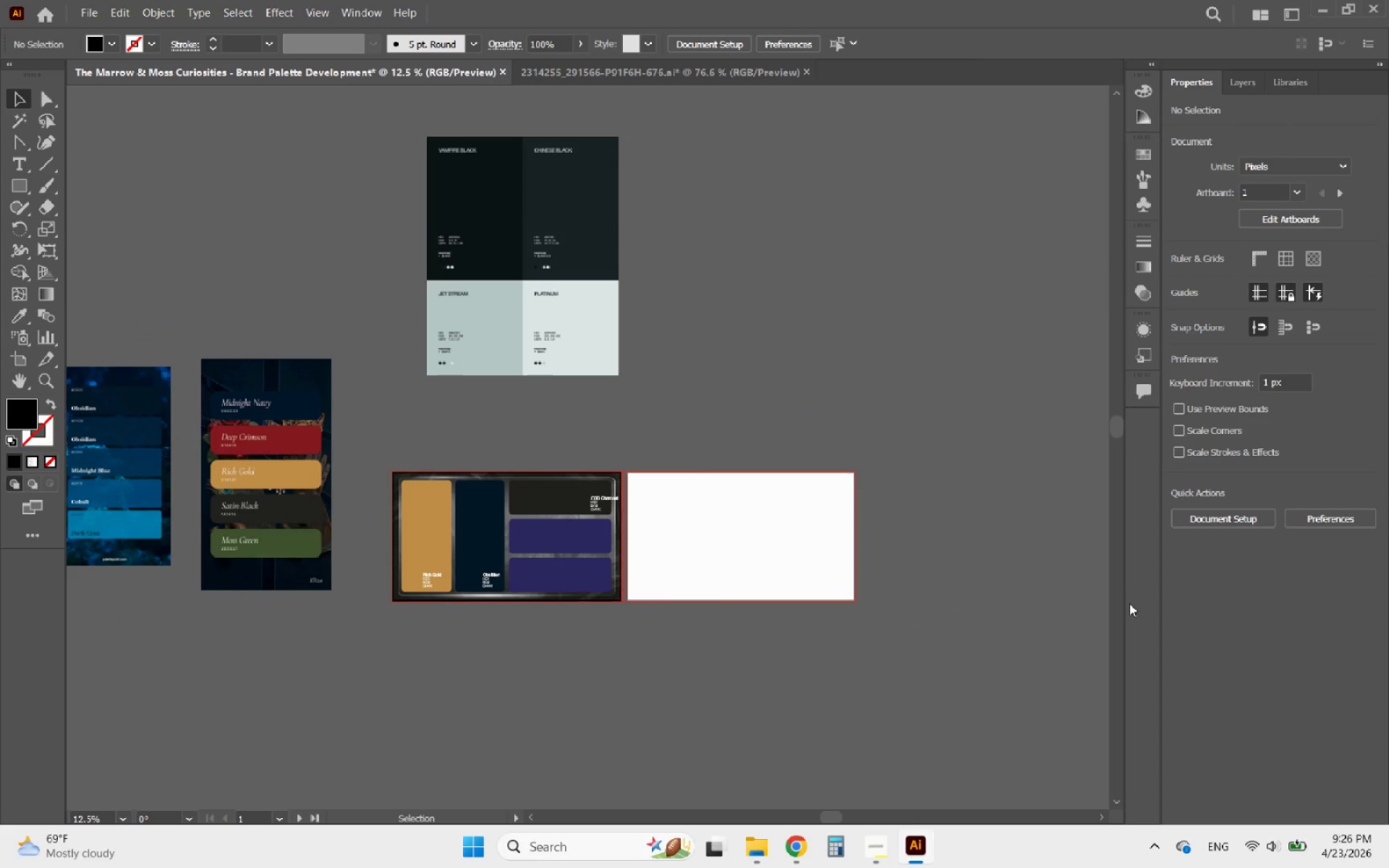 
hold_key(key=AltLeft, duration=0.31)
 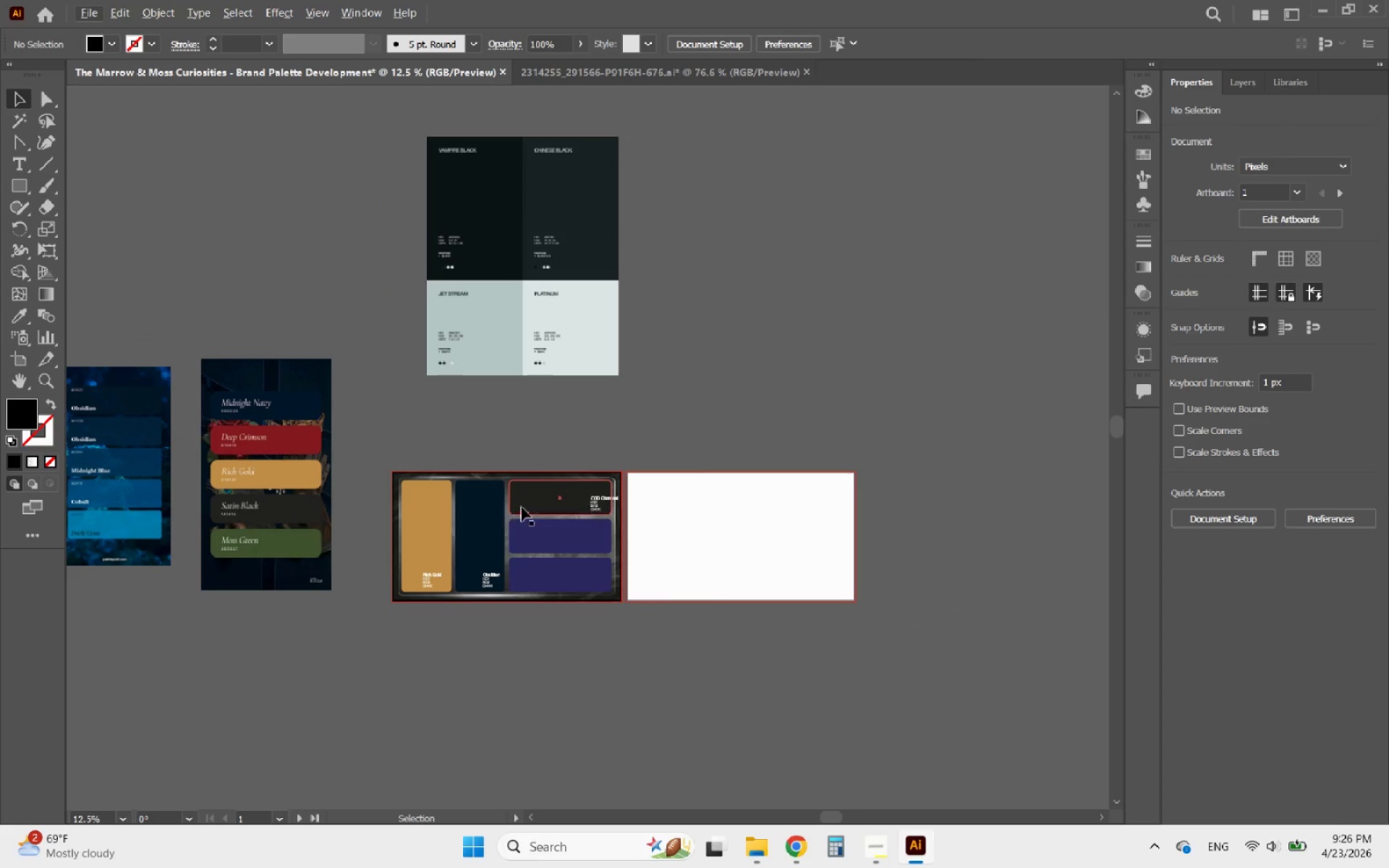 
left_click([526, 507])
 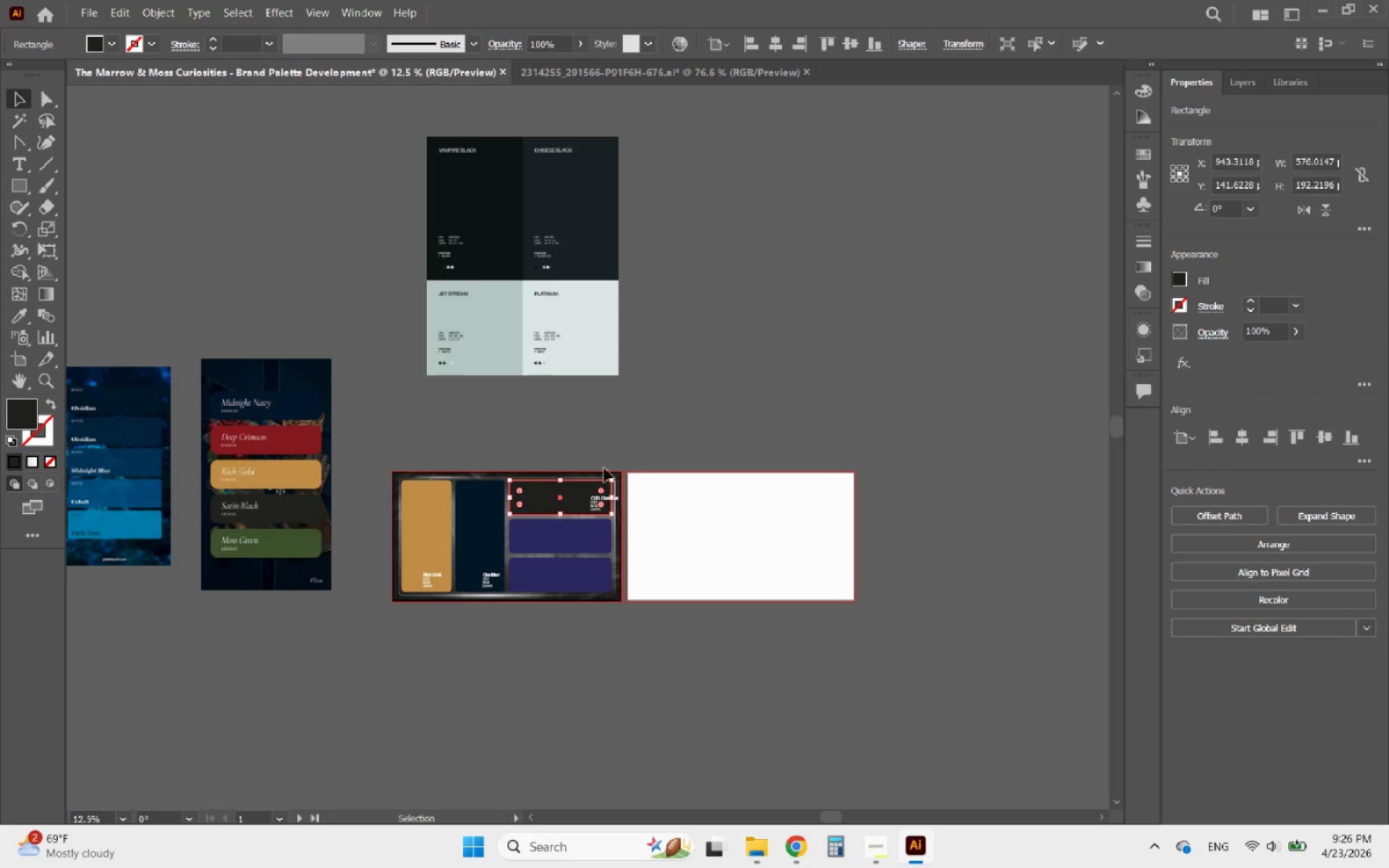 
hold_key(key=AltLeft, duration=0.78)
scroll: coordinate [544, 195], scroll_direction: up, amount: 3.0
 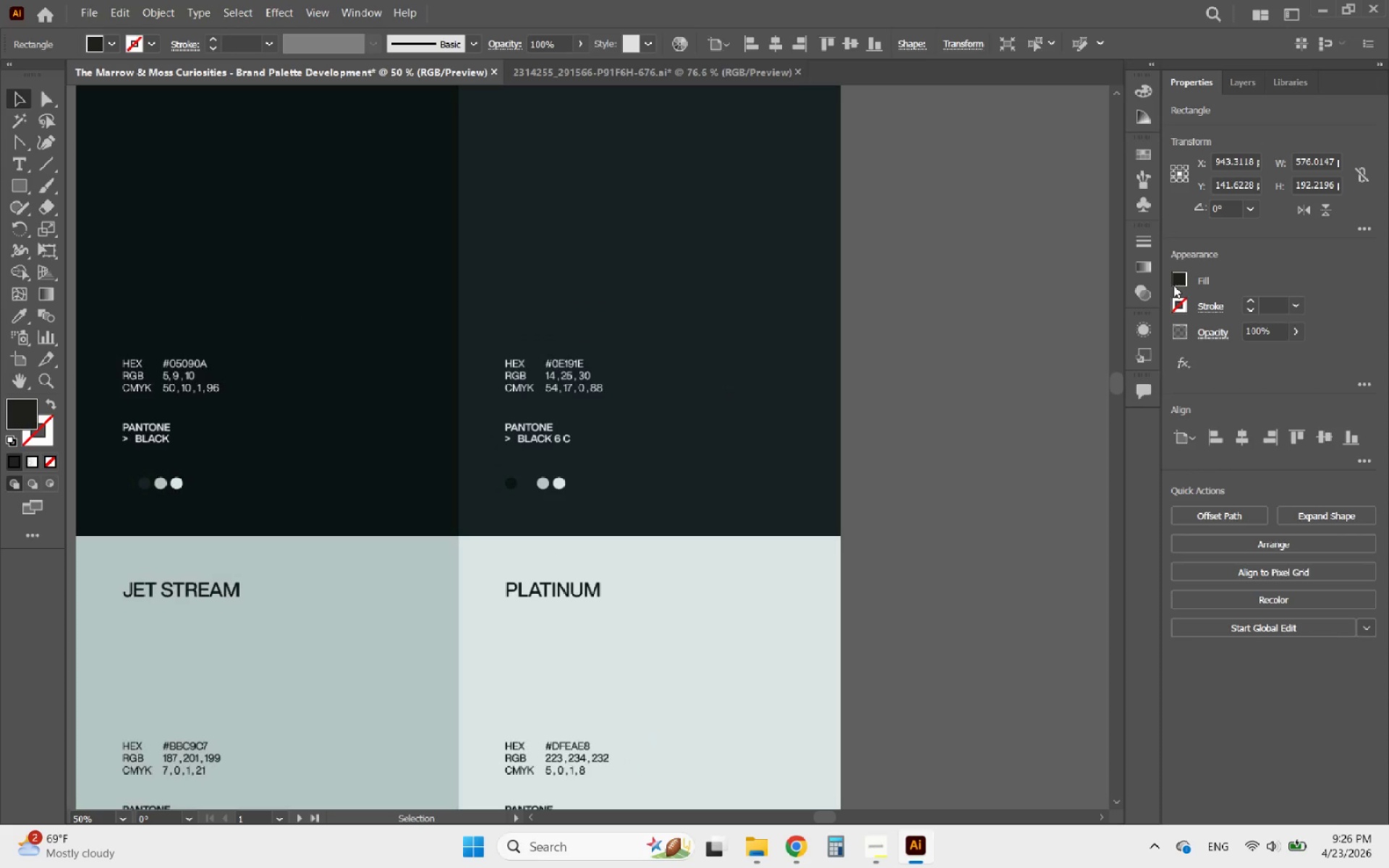 
left_click([1182, 280])
 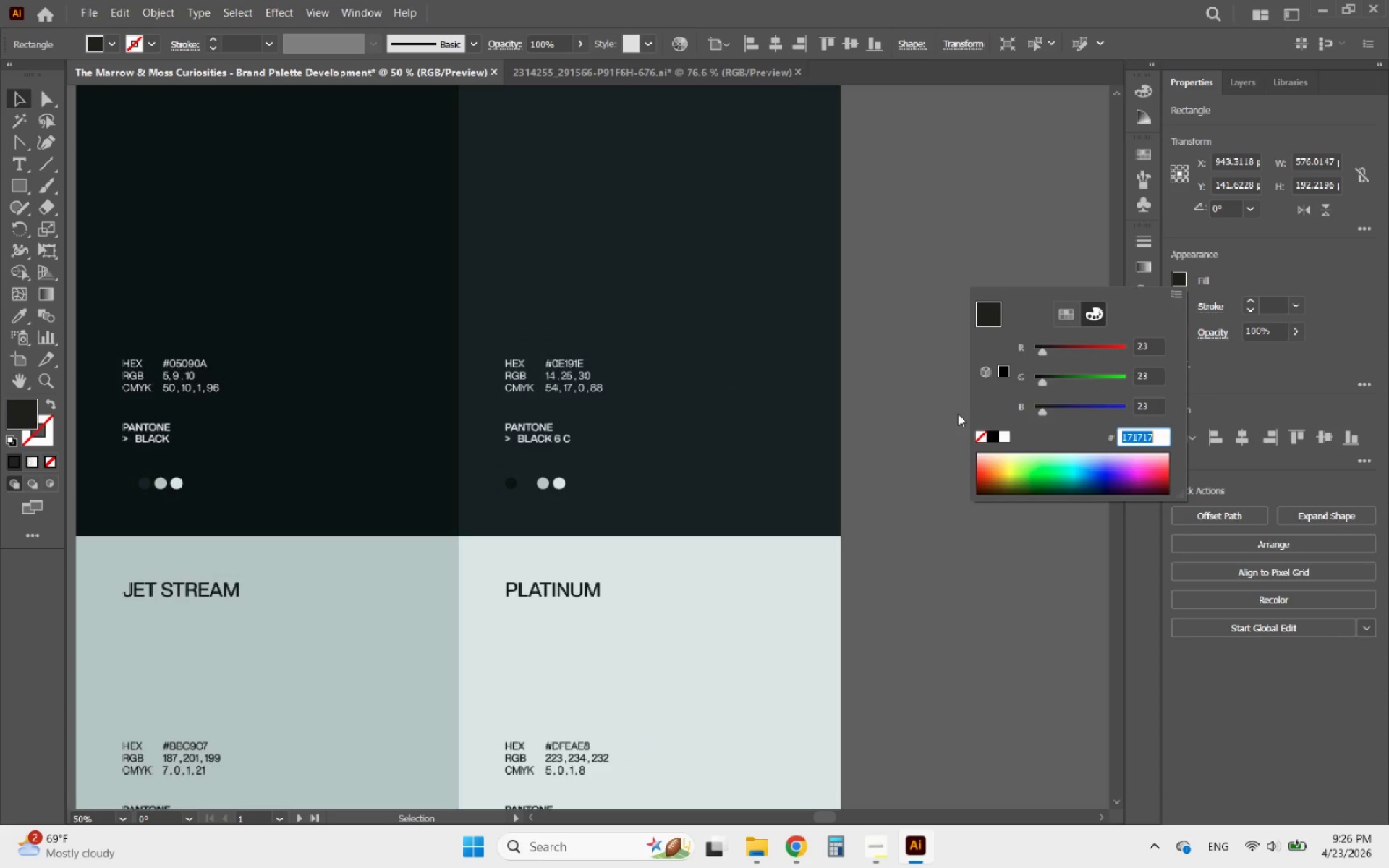 
type(05)
 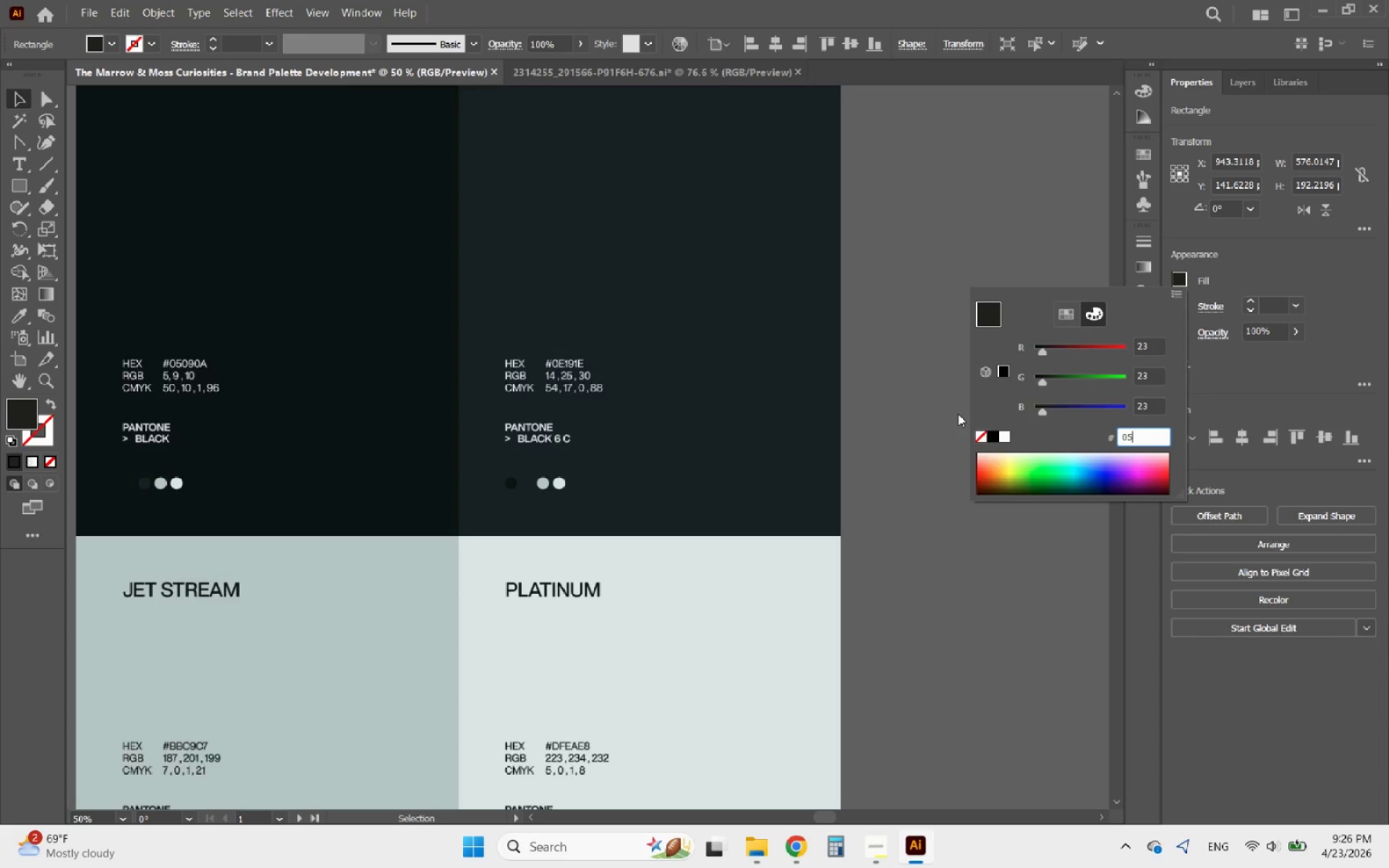 
type(0901)
key(Backspace)
type(a)
 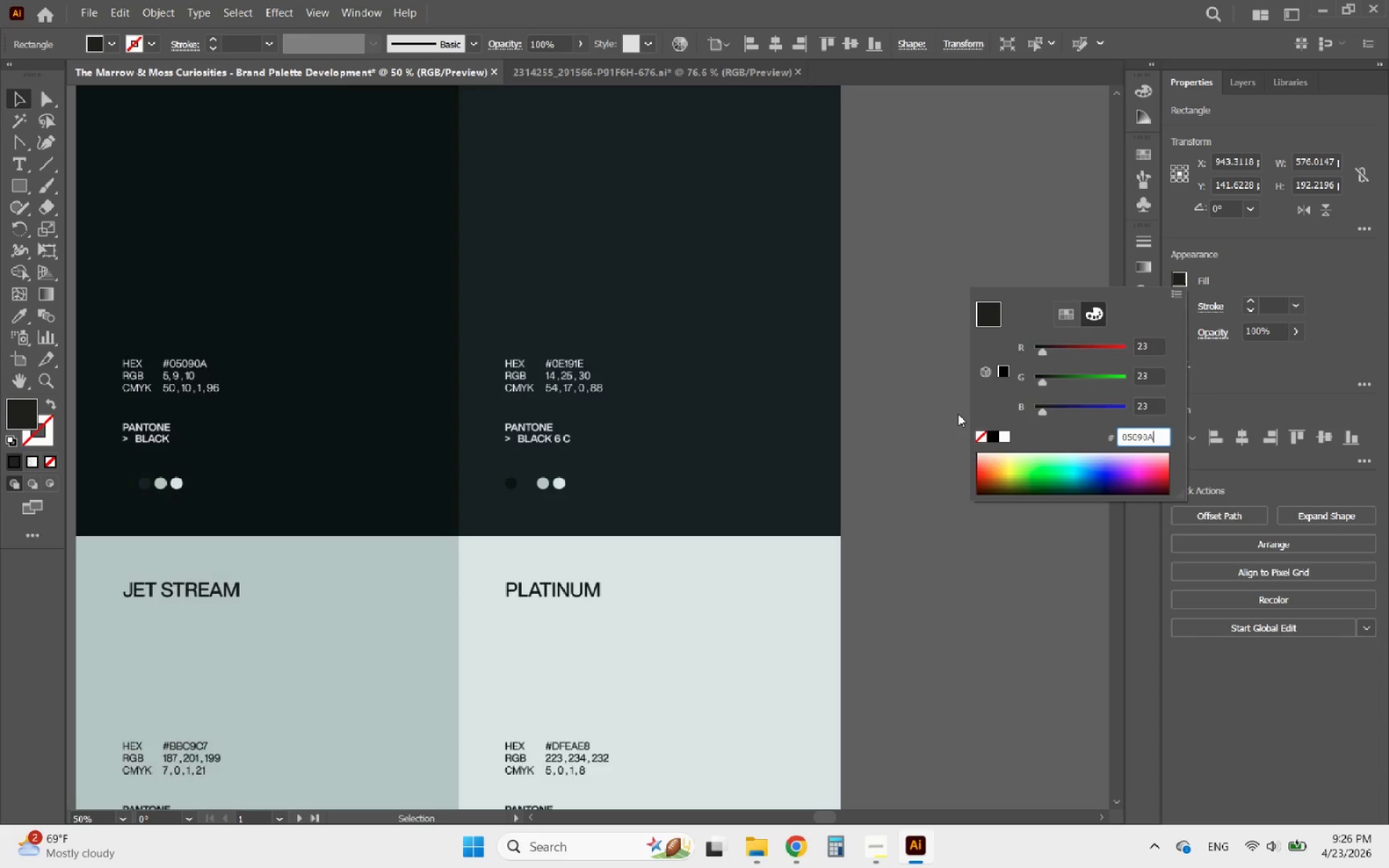 
hold_key(key=CapsLock, duration=0.45)
 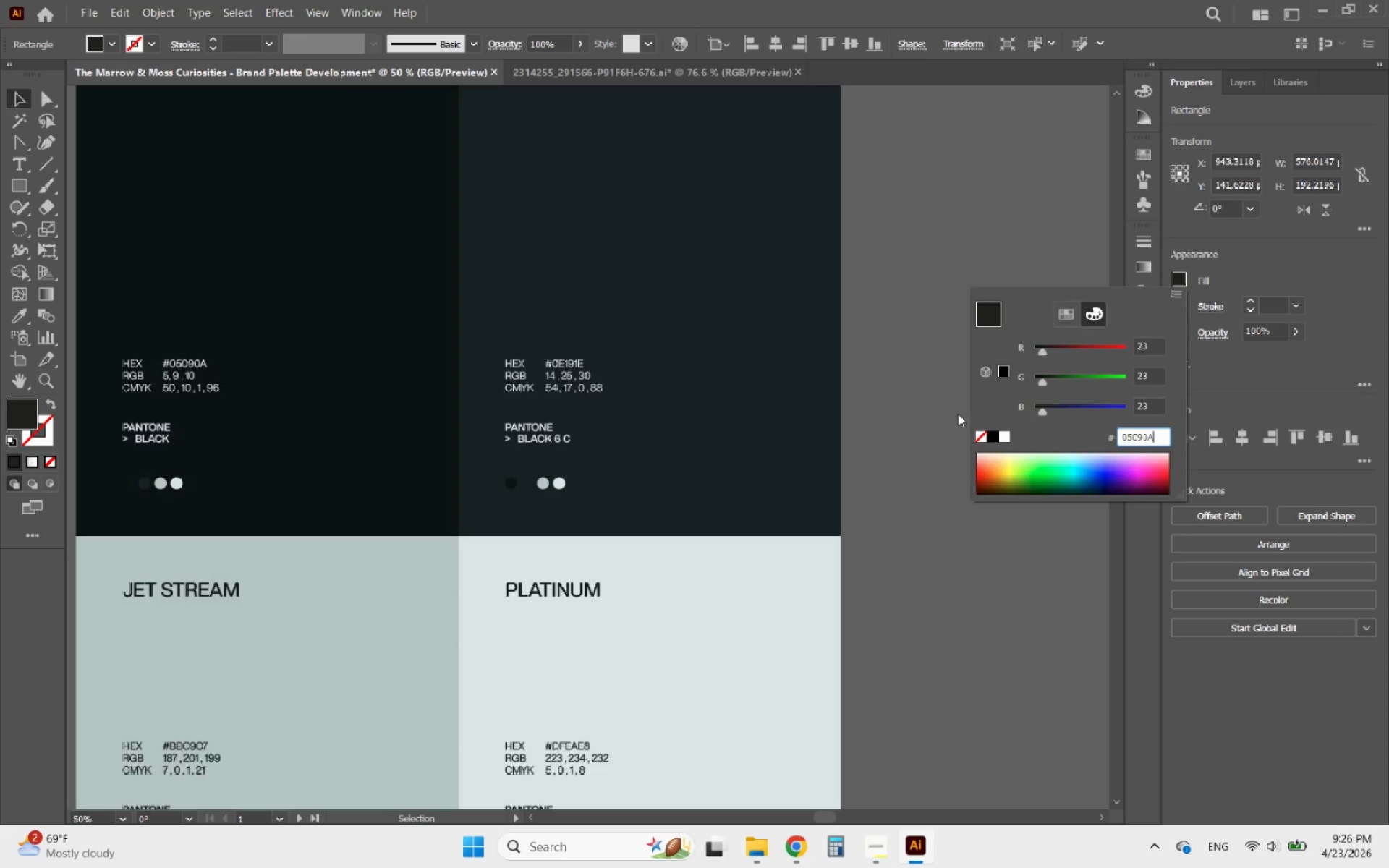 
key(Enter)
 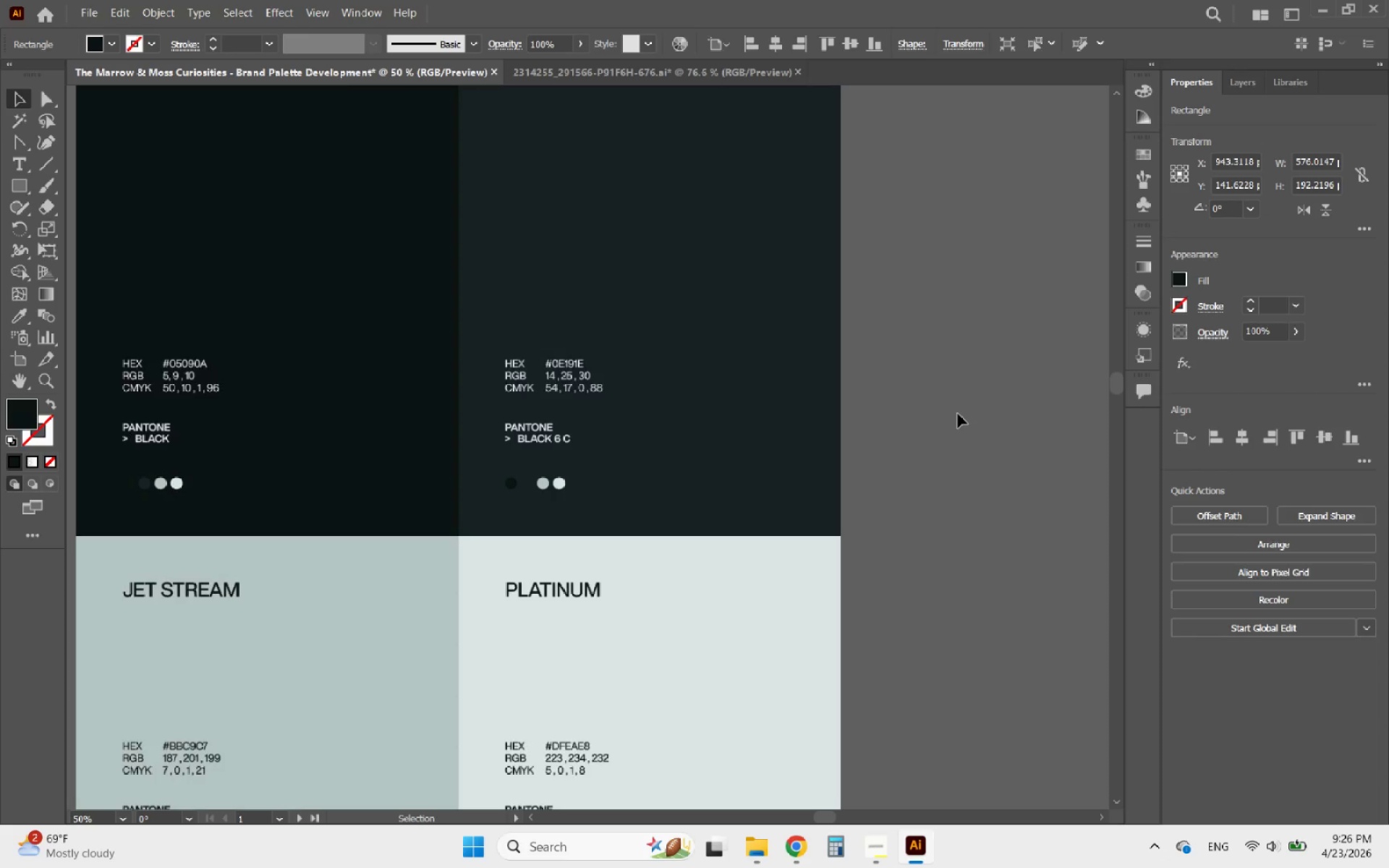 
hold_key(key=AltLeft, duration=1.64)
scroll: coordinate [847, 362], scroll_direction: down, amount: 3.0
 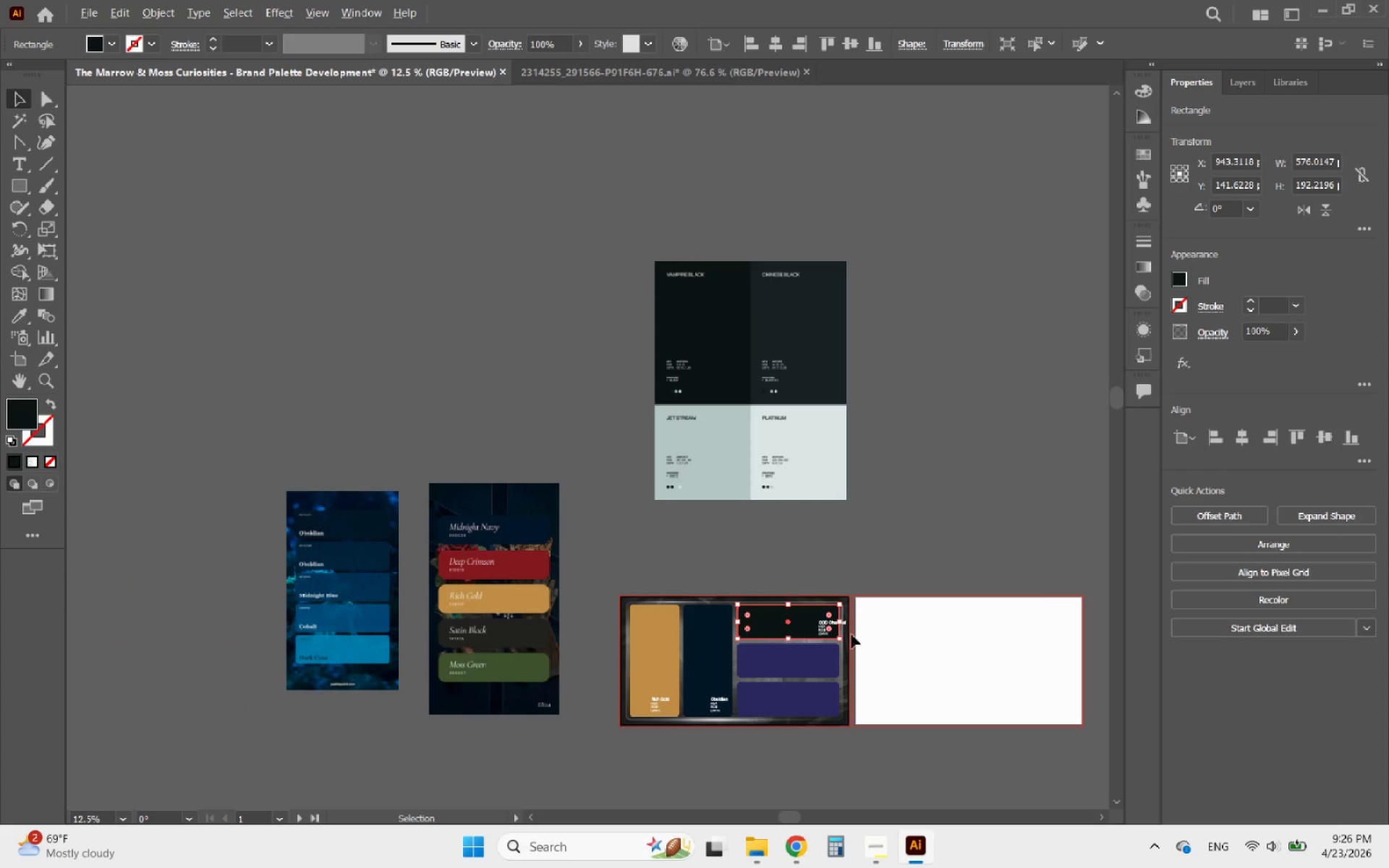 
scroll: coordinate [825, 681], scroll_direction: up, amount: 4.0
 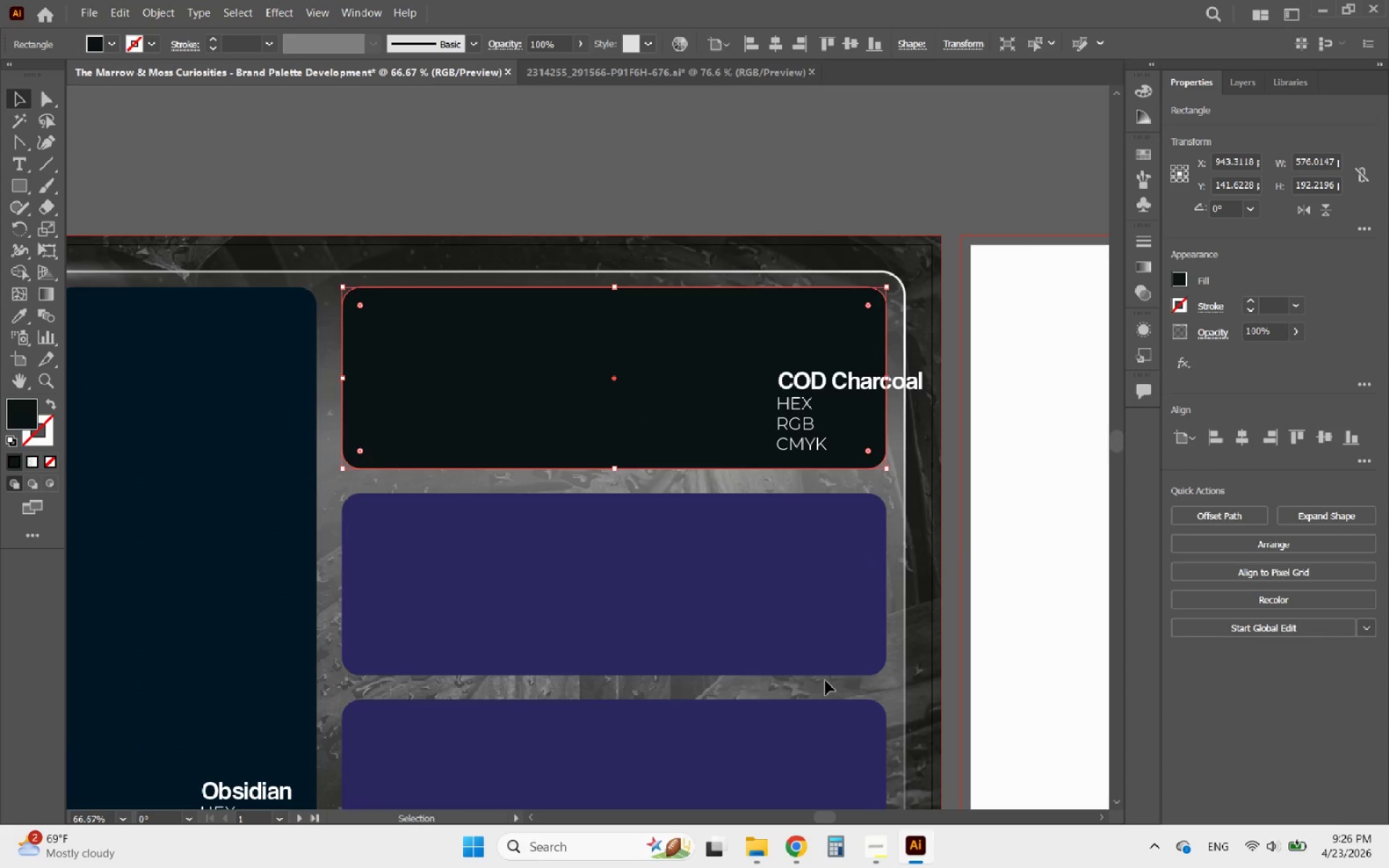 
hold_key(key=AltLeft, duration=0.56)
scroll: coordinate [740, 501], scroll_direction: down, amount: 1.0
 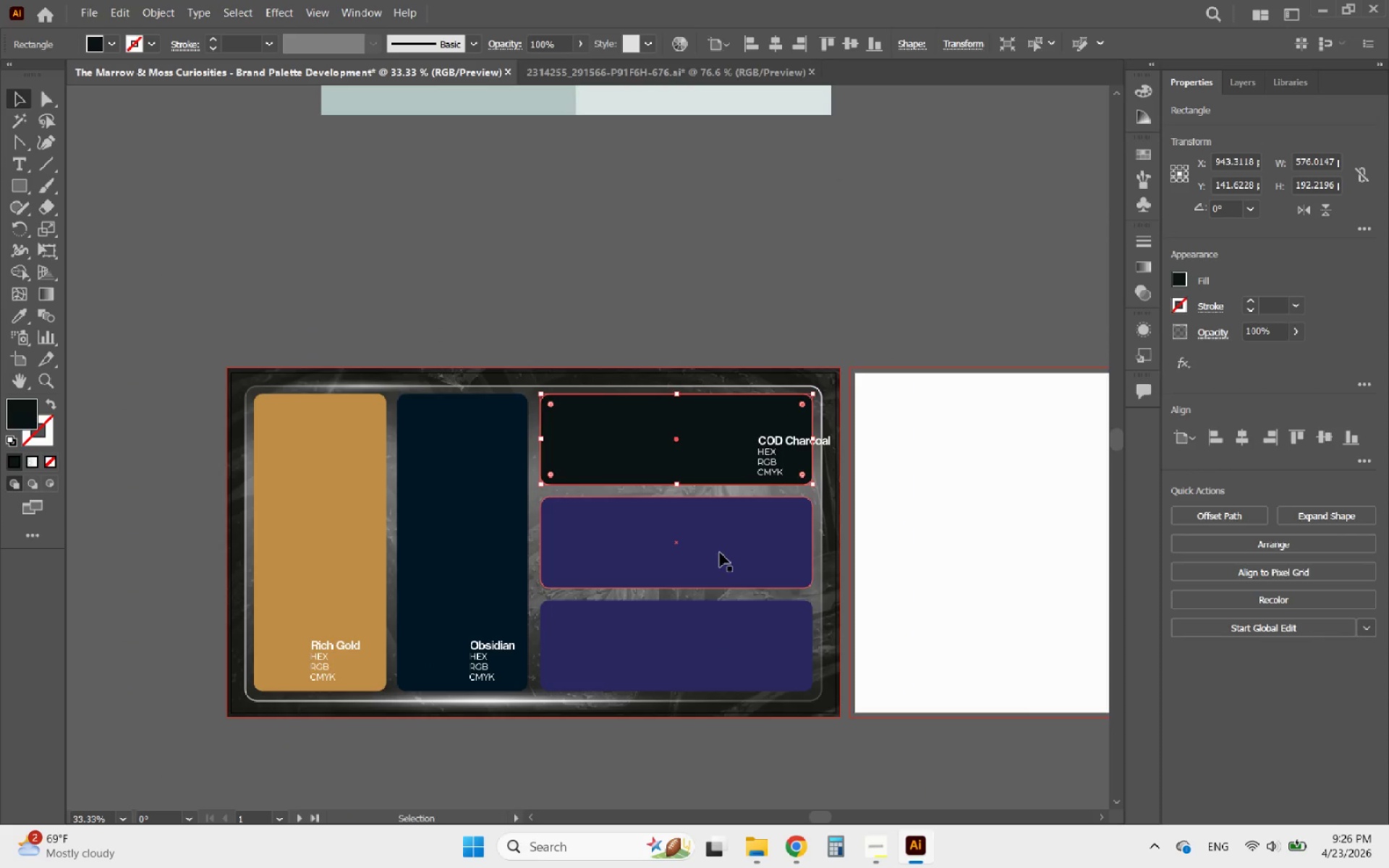 
left_click([720, 553])
 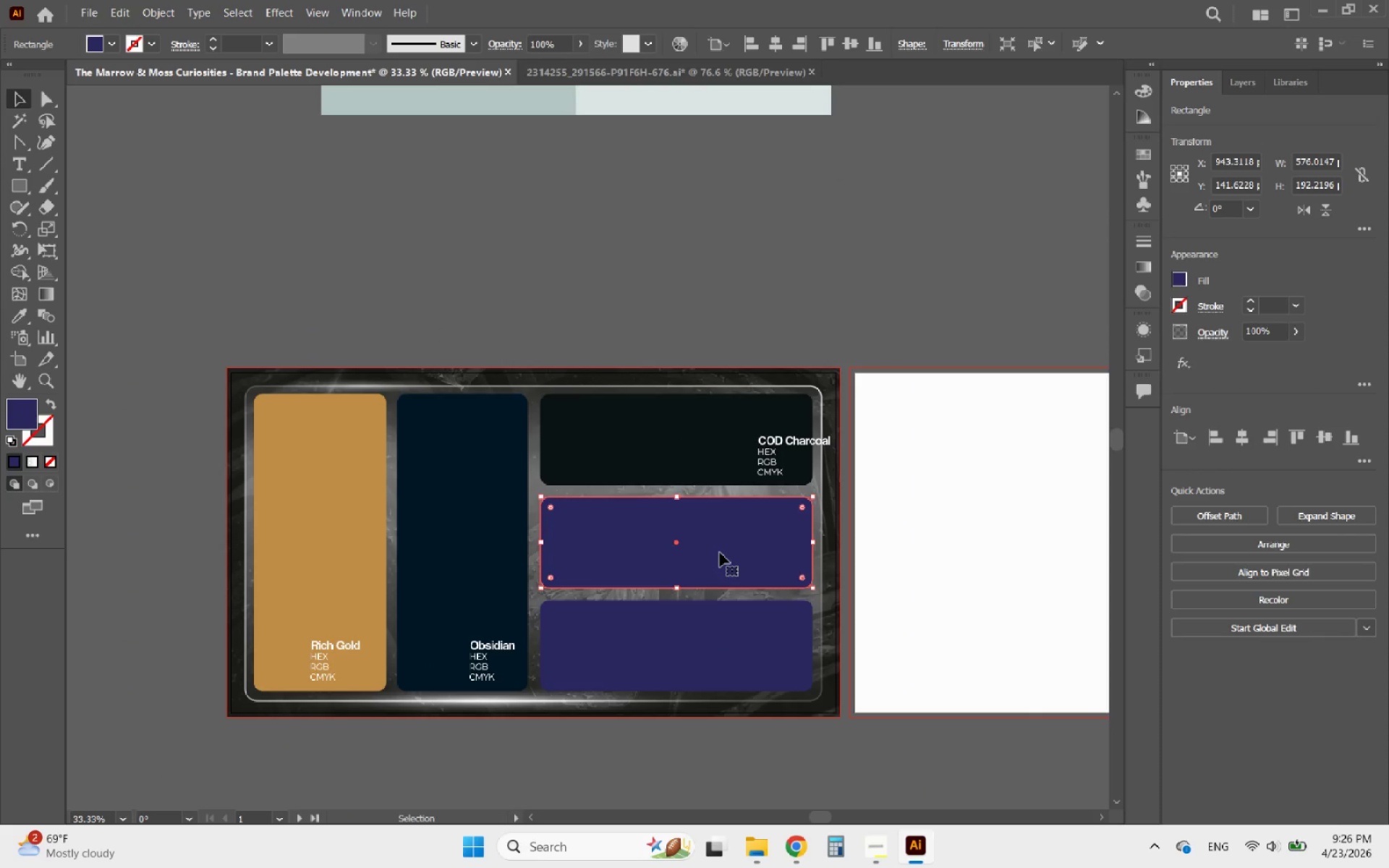 
hold_key(key=AltLeft, duration=2.89)
scroll: coordinate [723, 609], scroll_direction: down, amount: 3.0
 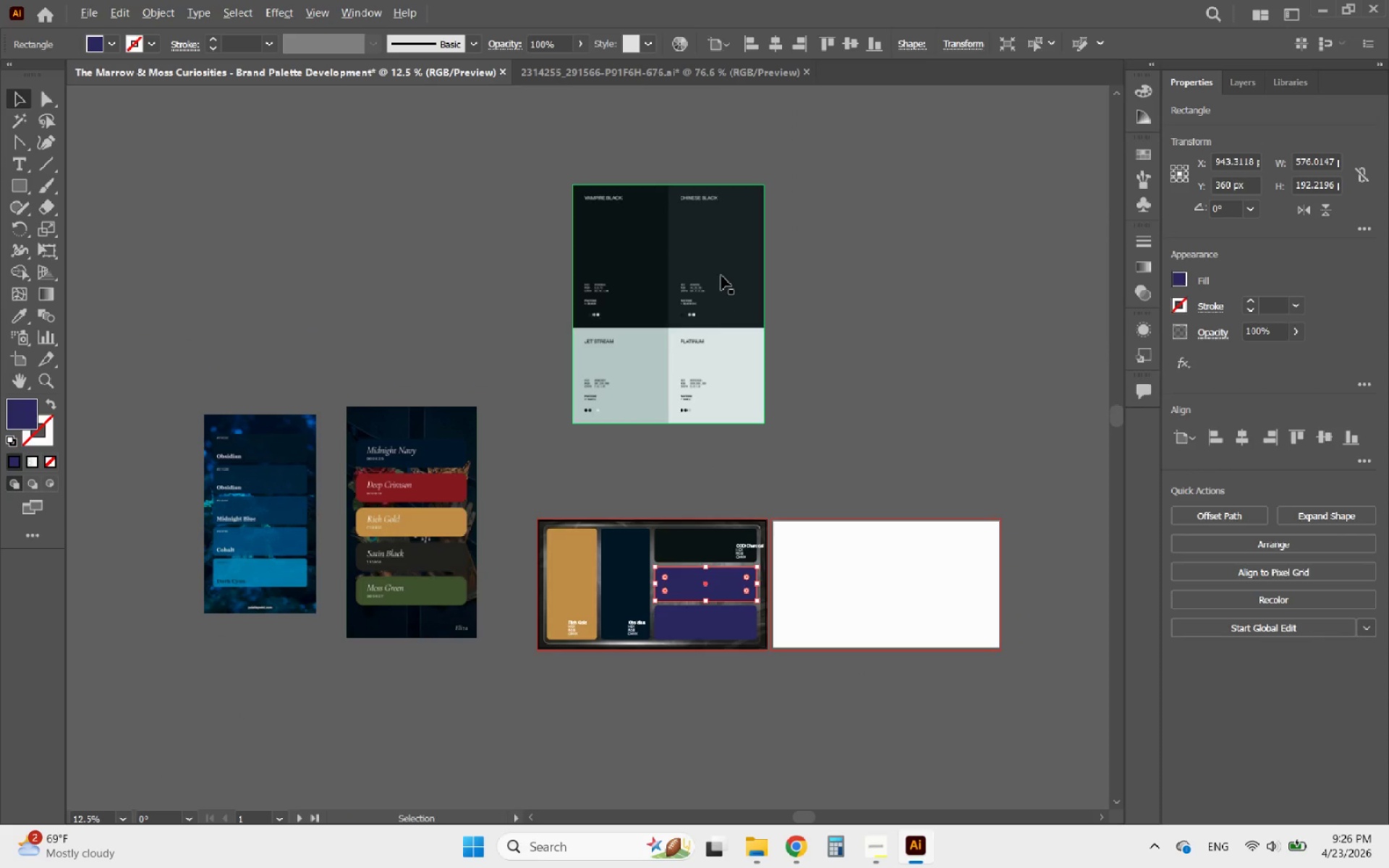 
scroll: coordinate [684, 199], scroll_direction: up, amount: 4.0
 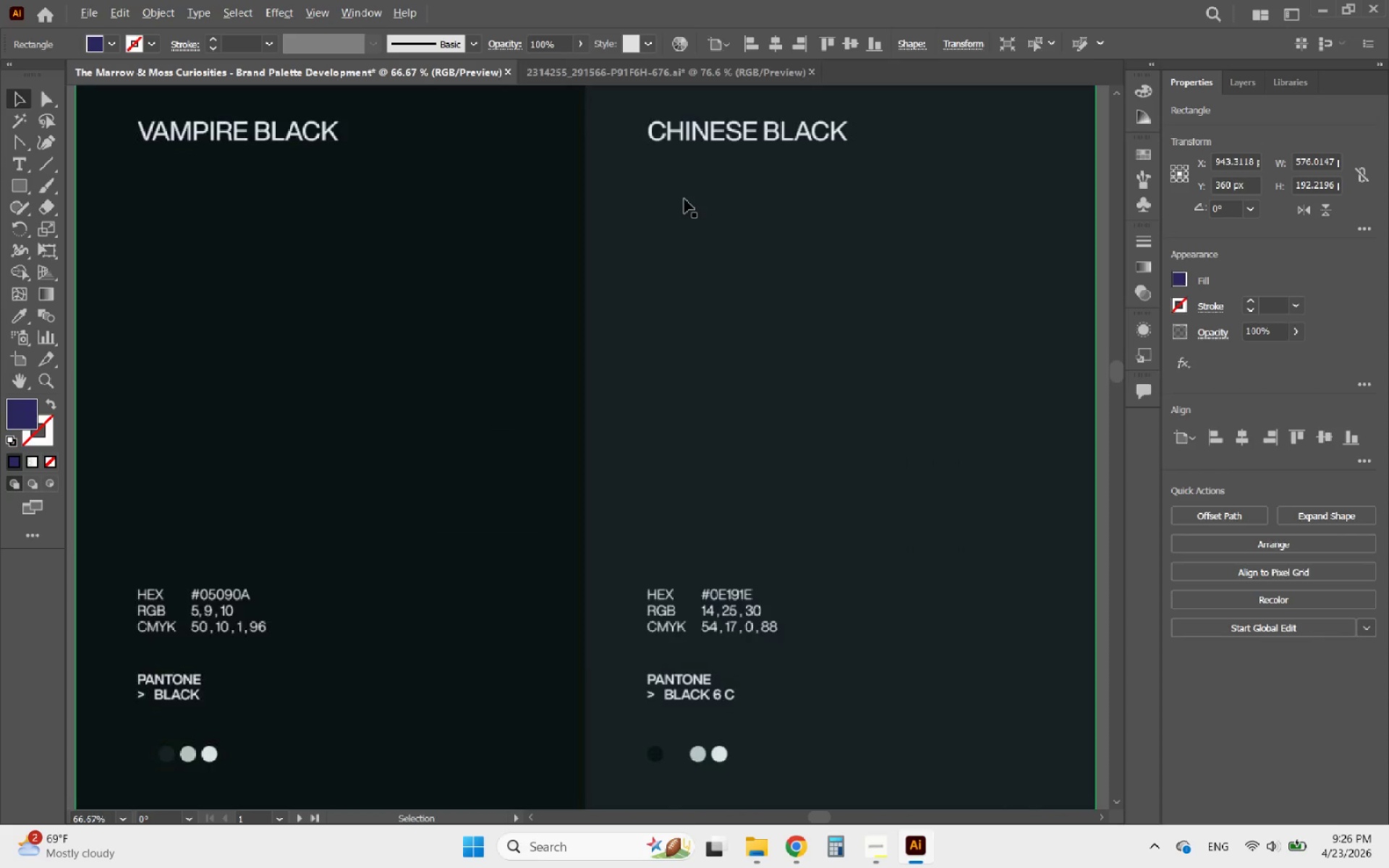 
scroll: coordinate [684, 199], scroll_direction: none, amount: 0.0
 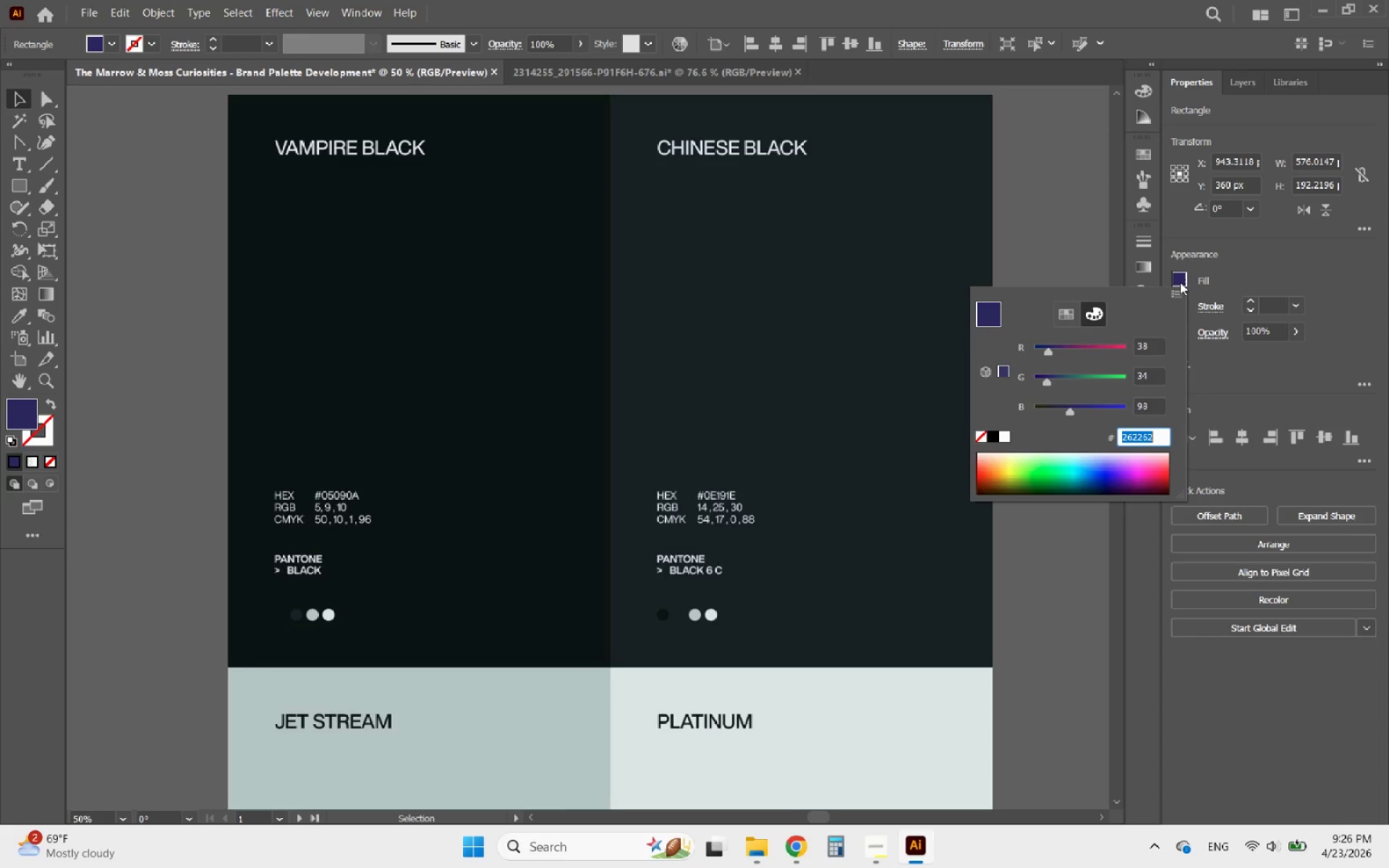 
type(0E191E)
 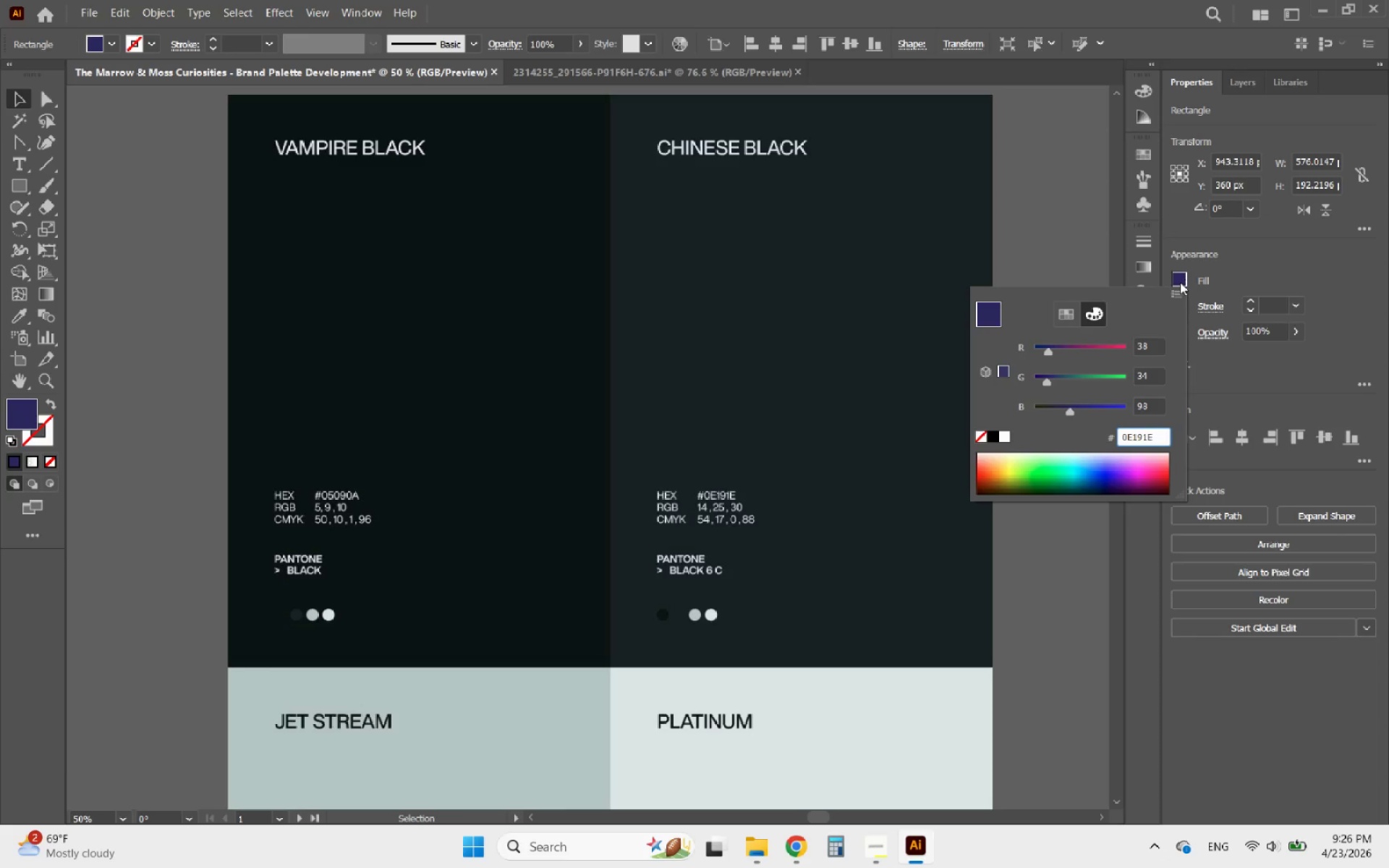 
key(Enter)
 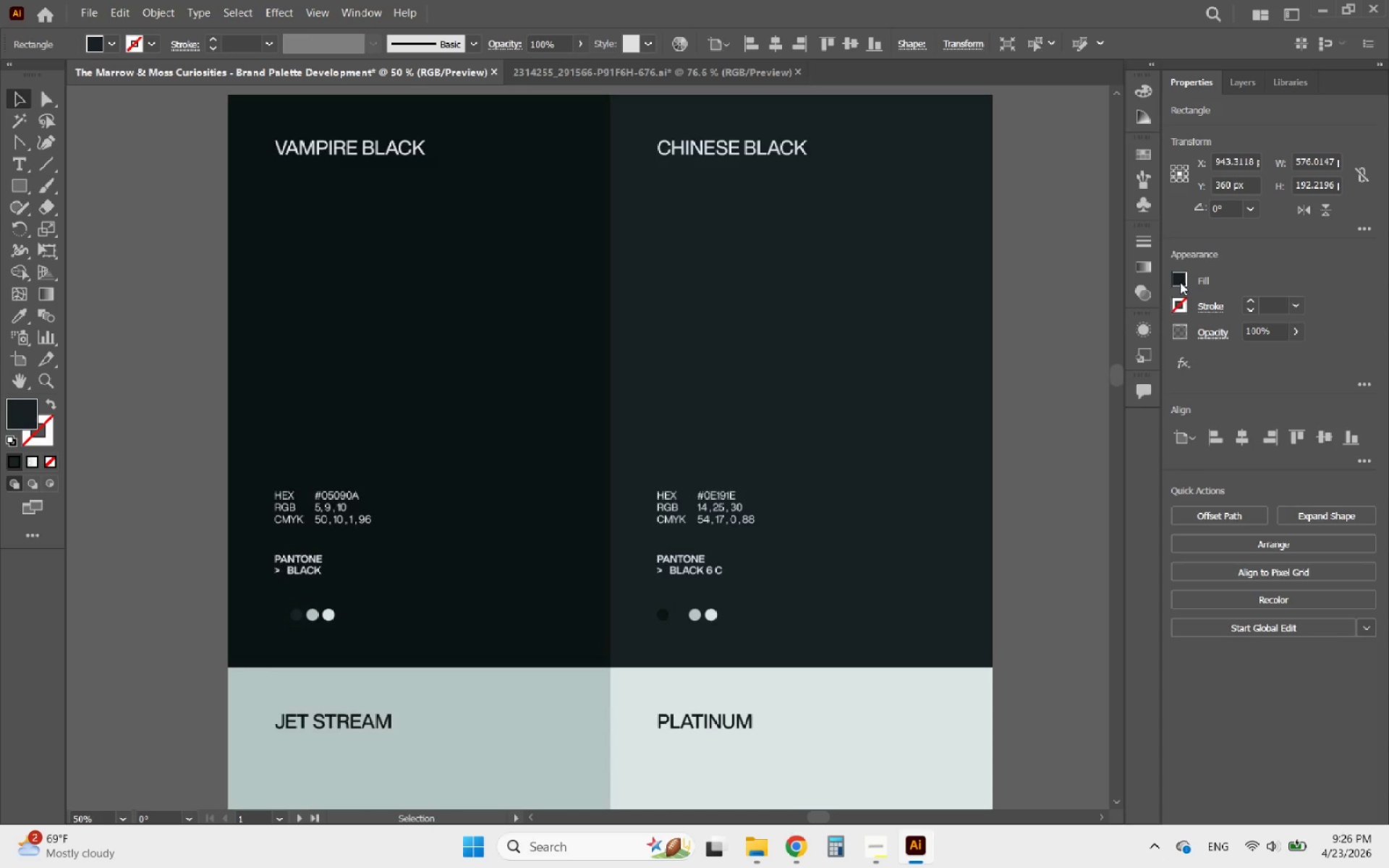 
hold_key(key=AltLeft, duration=3.12)
scroll: coordinate [853, 292], scroll_direction: down, amount: 3.0
 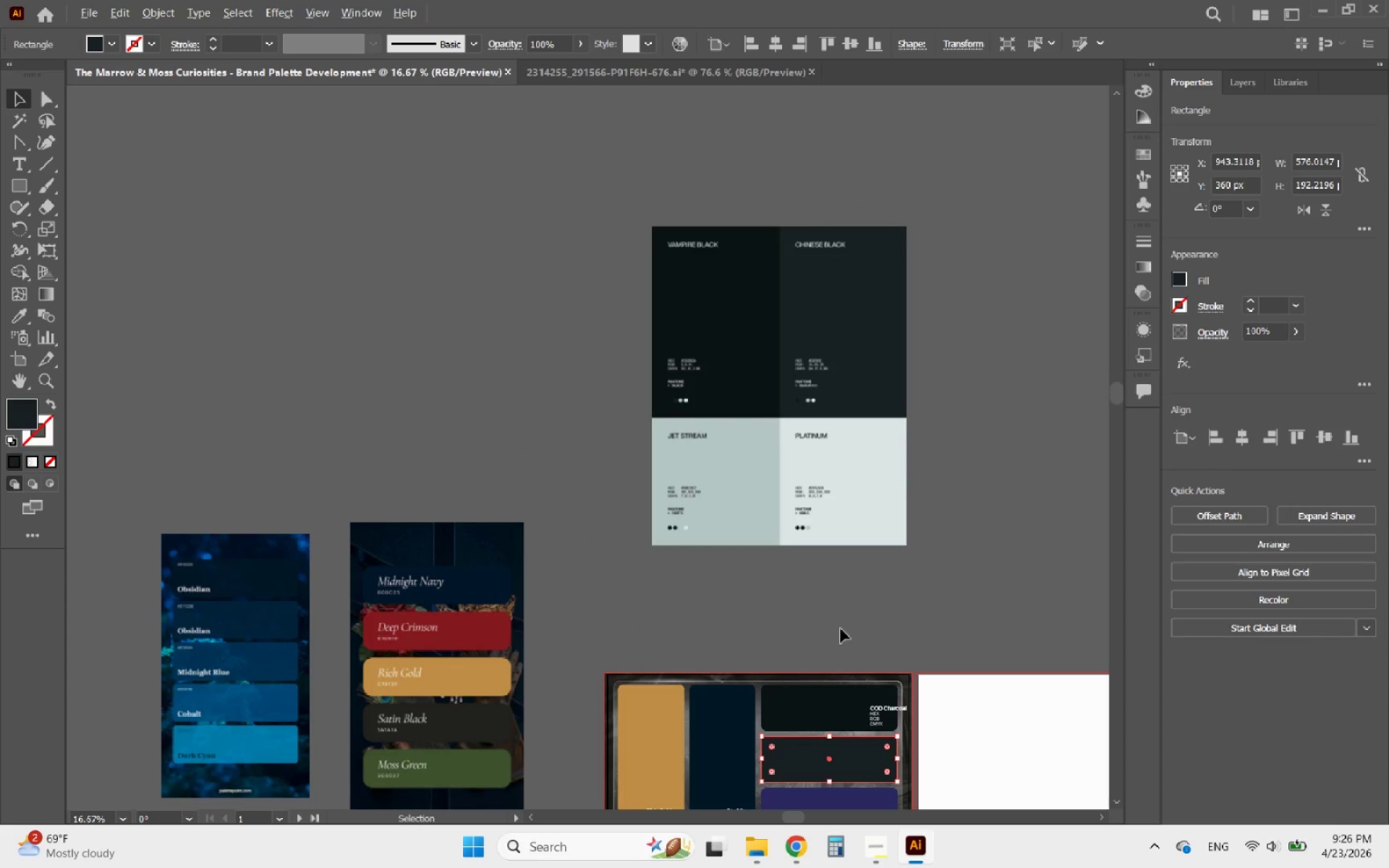 
scroll: coordinate [860, 765], scroll_direction: up, amount: 4.0
 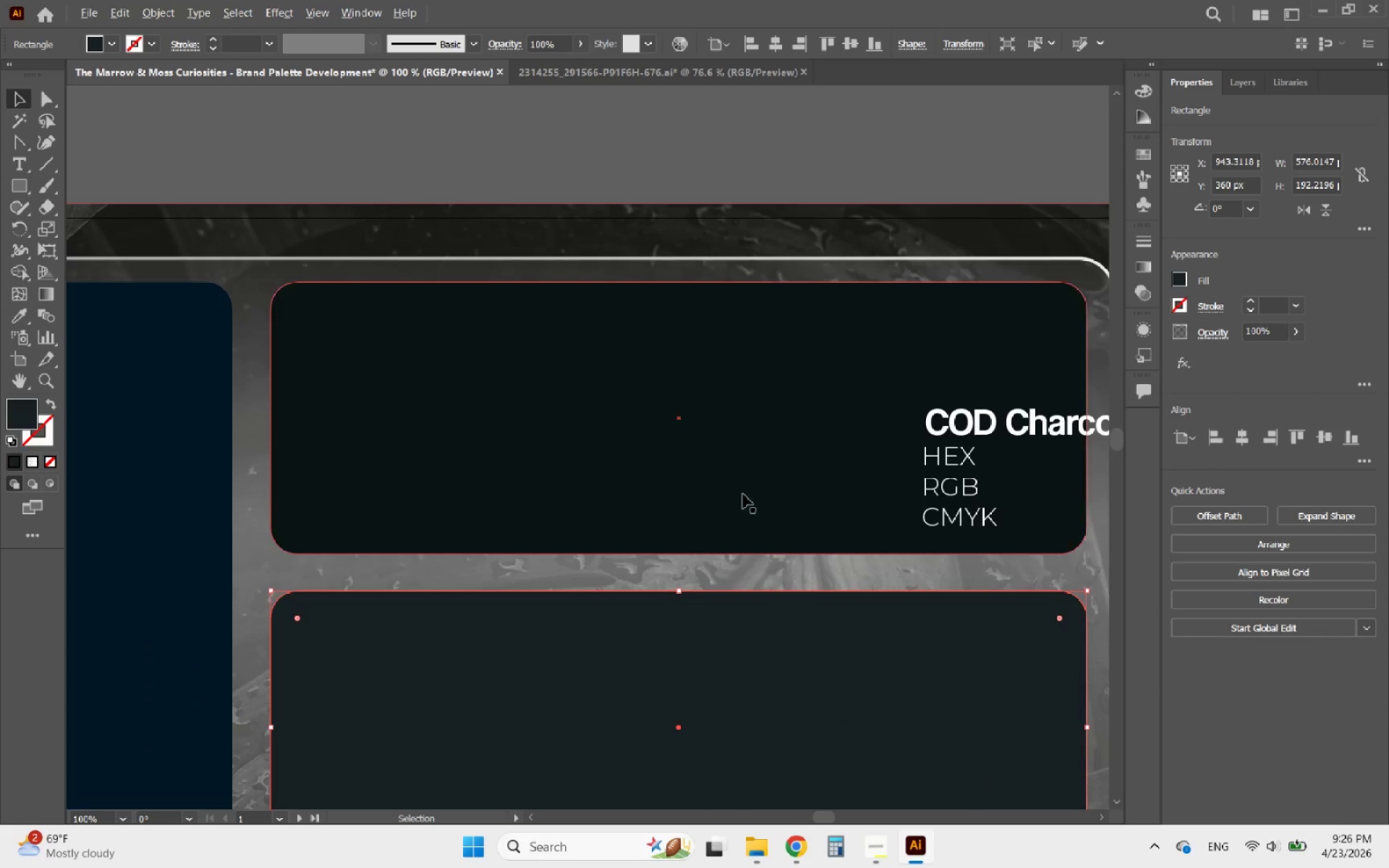 
scroll: coordinate [712, 374], scroll_direction: down, amount: 2.0
 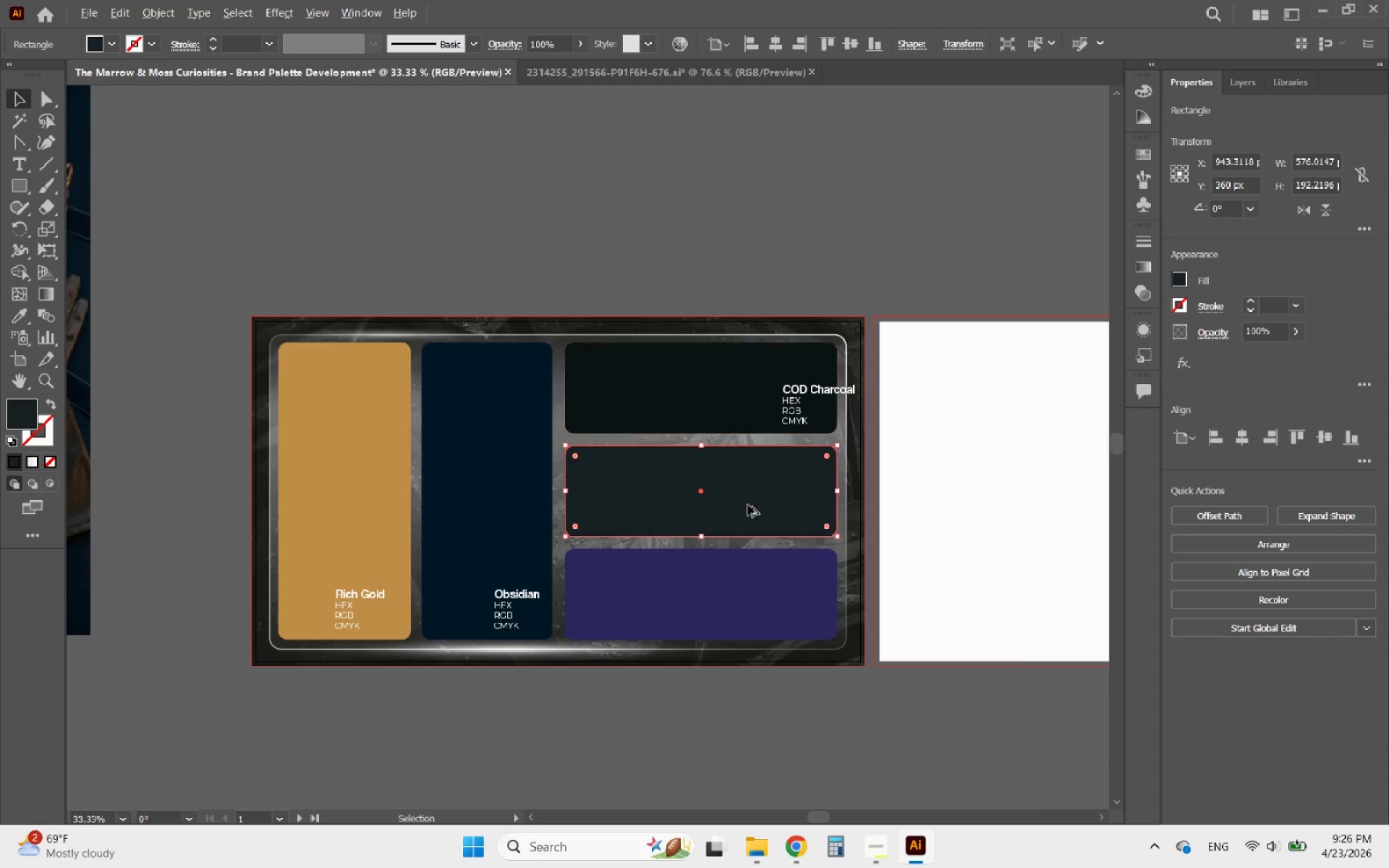 
scroll: coordinate [748, 505], scroll_direction: up, amount: 1.0
 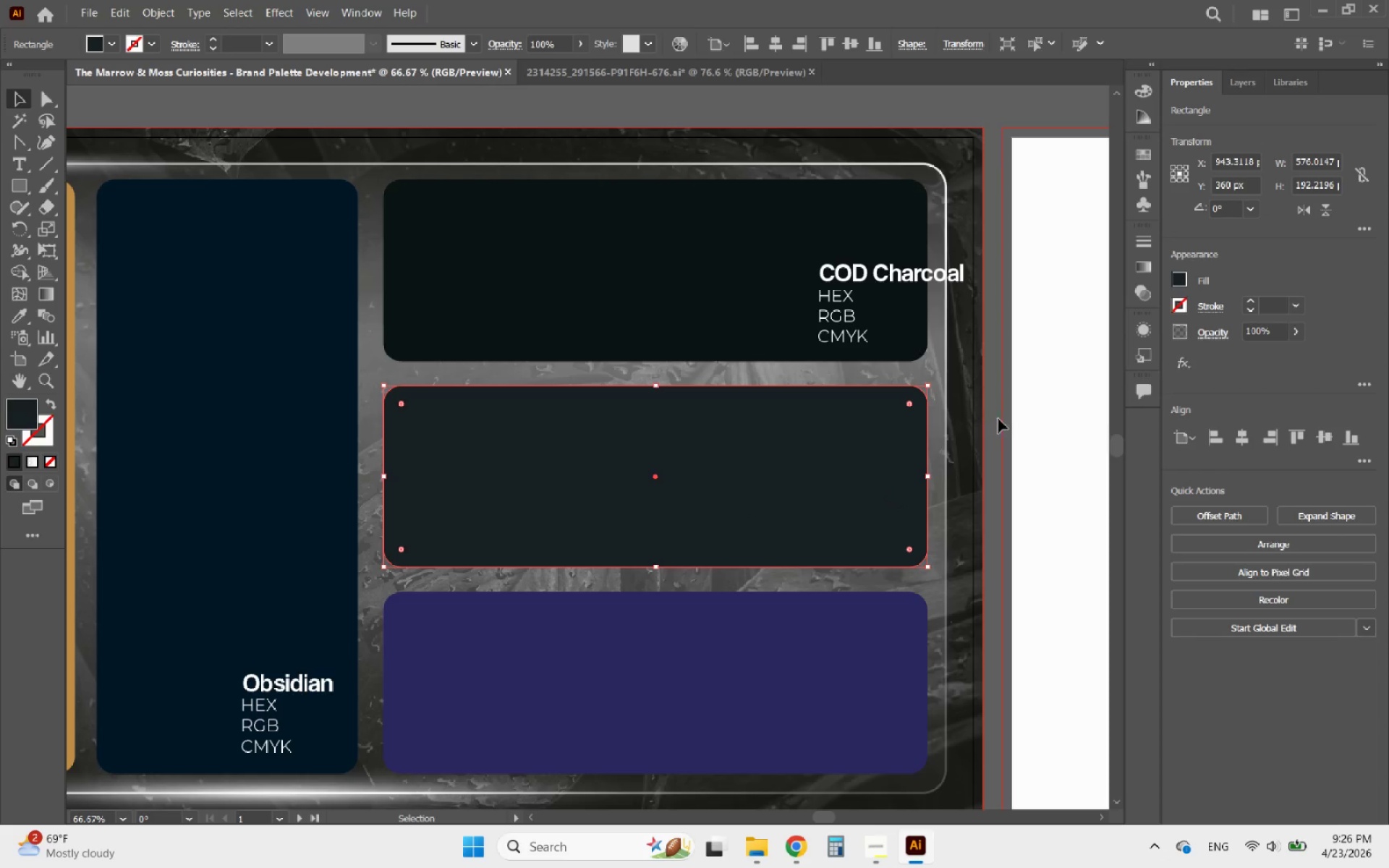 
left_click([1041, 416])
 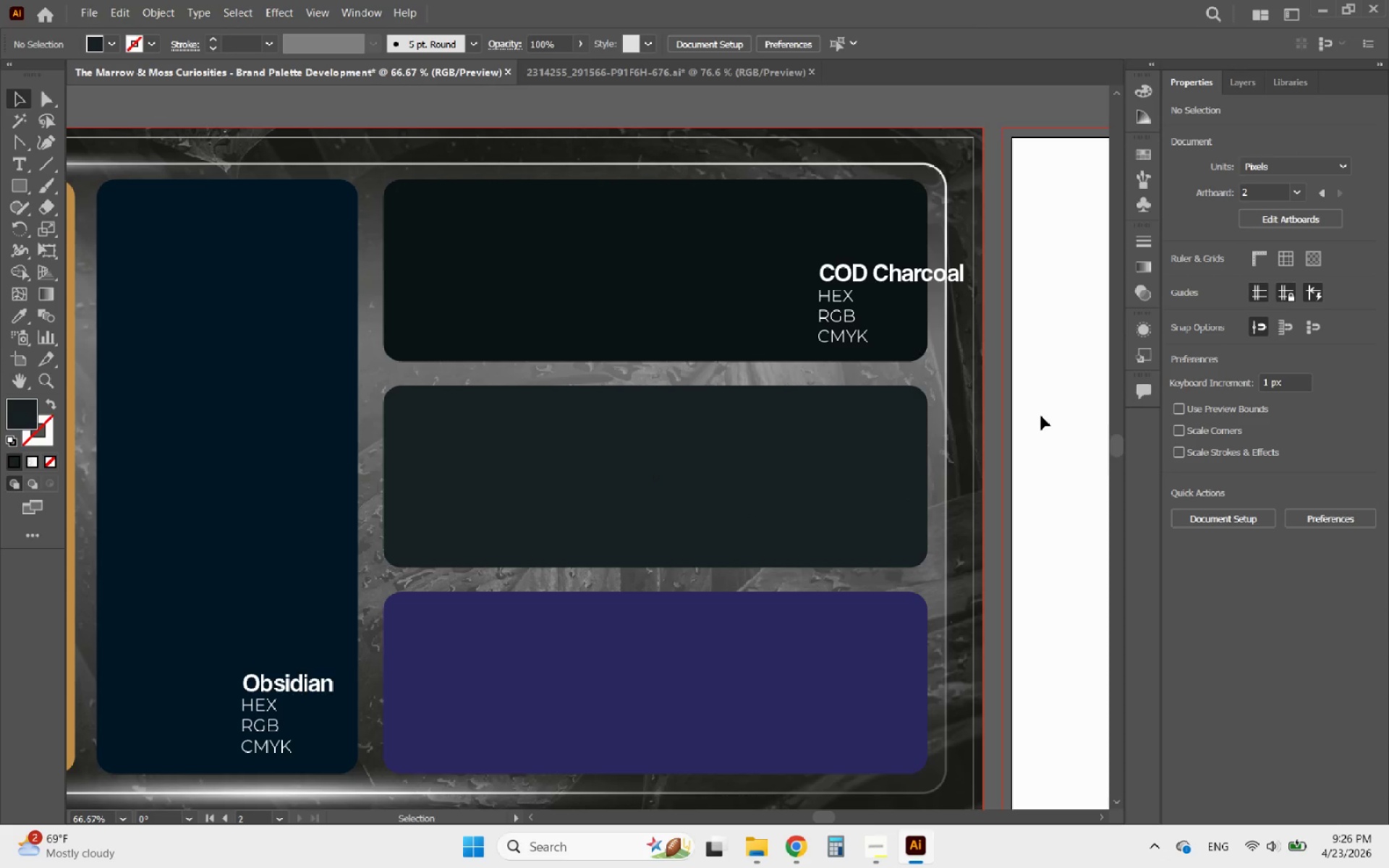 
hold_key(key=AltLeft, duration=0.61)
scroll: coordinate [1041, 416], scroll_direction: none, amount: 0.0
 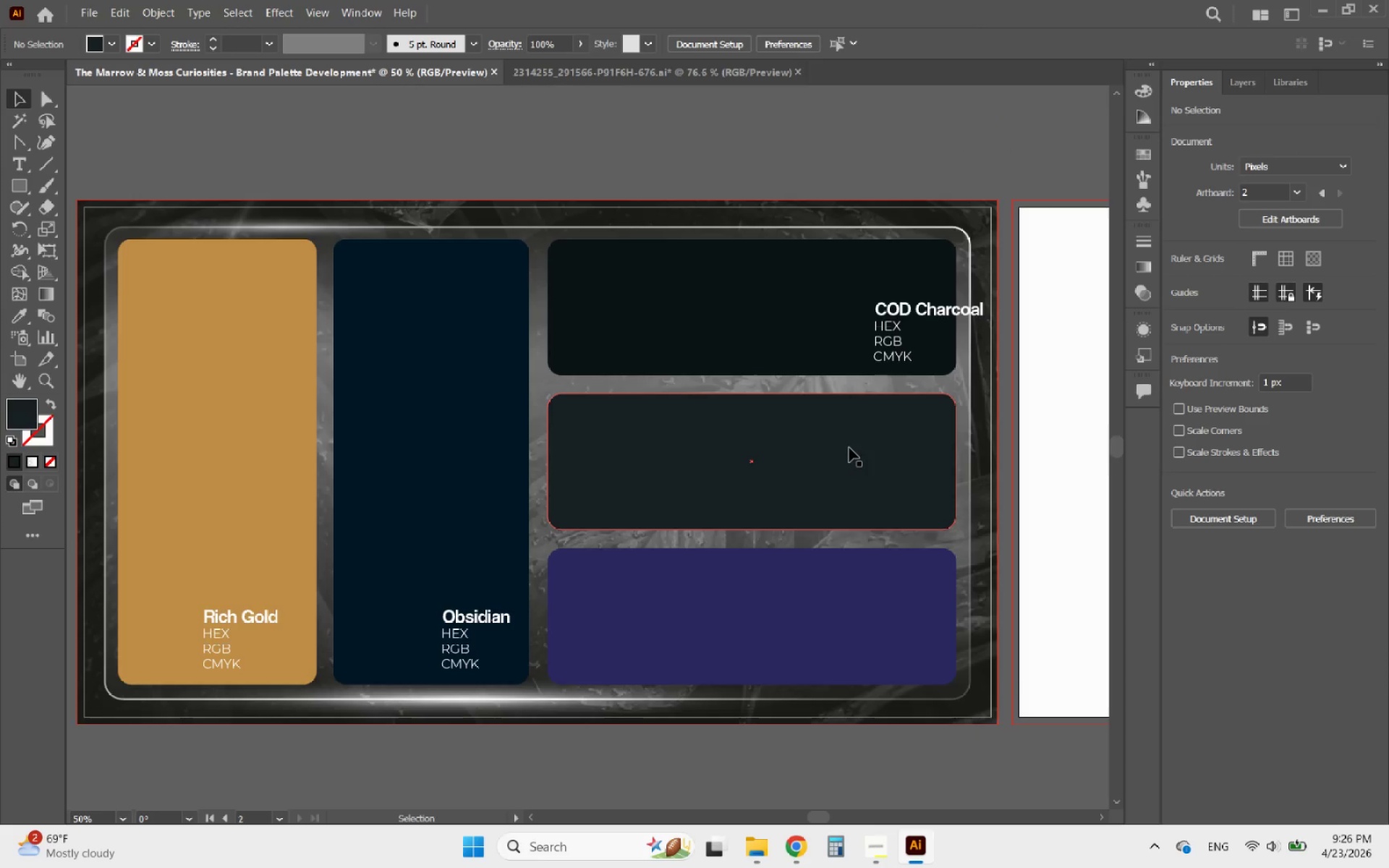 
left_click([849, 448])
 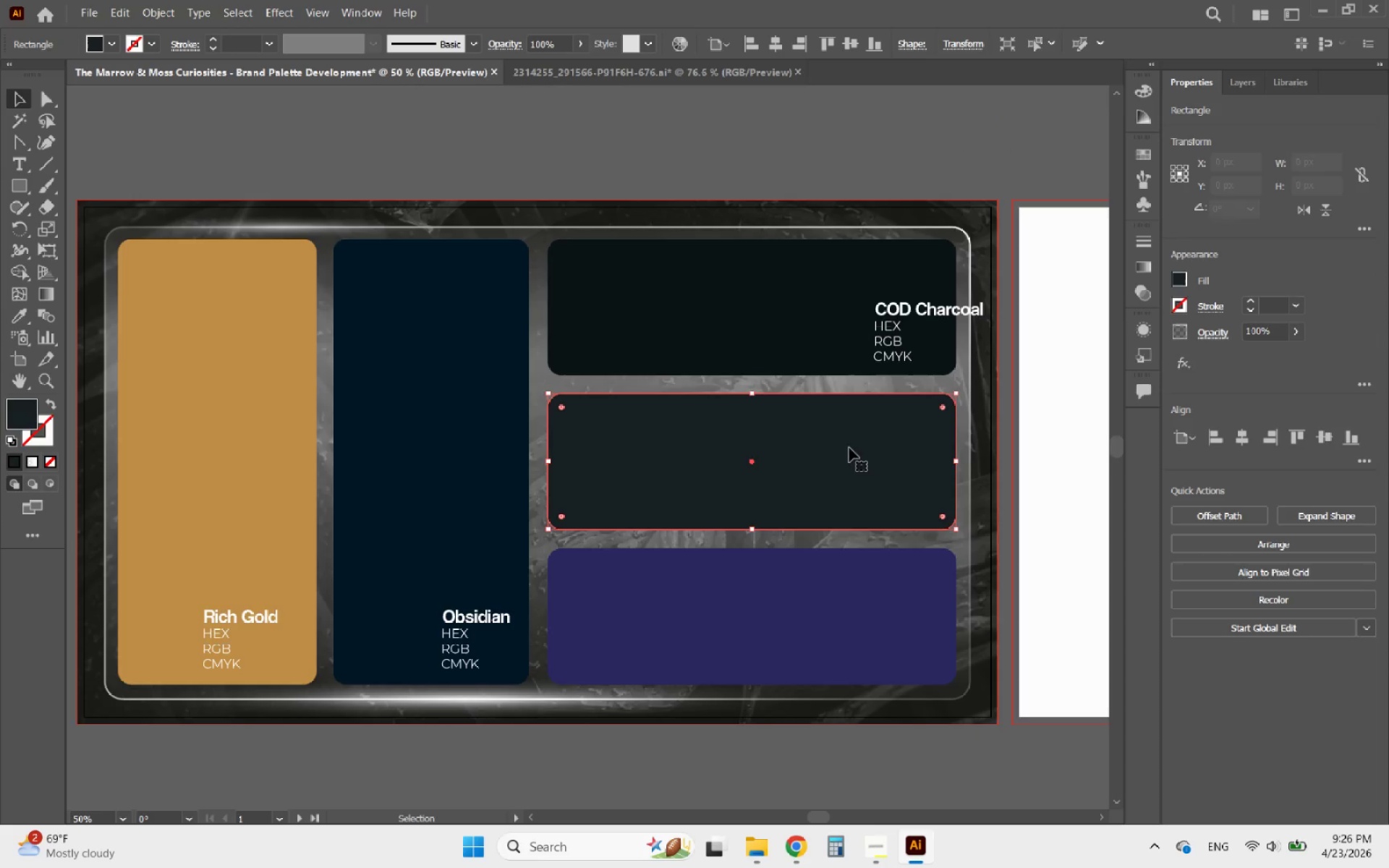 
hold_key(key=AltLeft, duration=1.09)
scroll: coordinate [708, 510], scroll_direction: down, amount: 4.0
 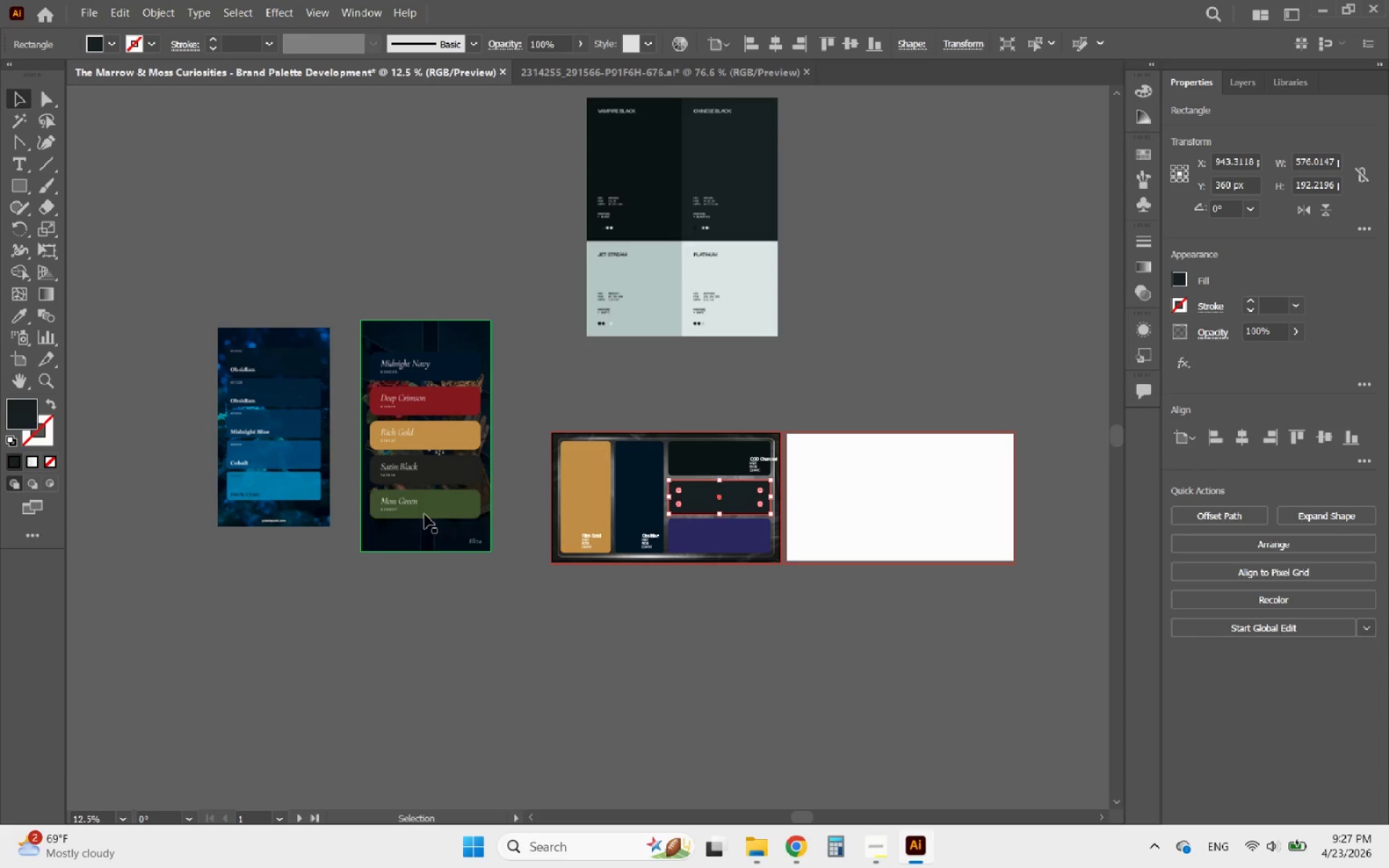 
wait(17.83)
 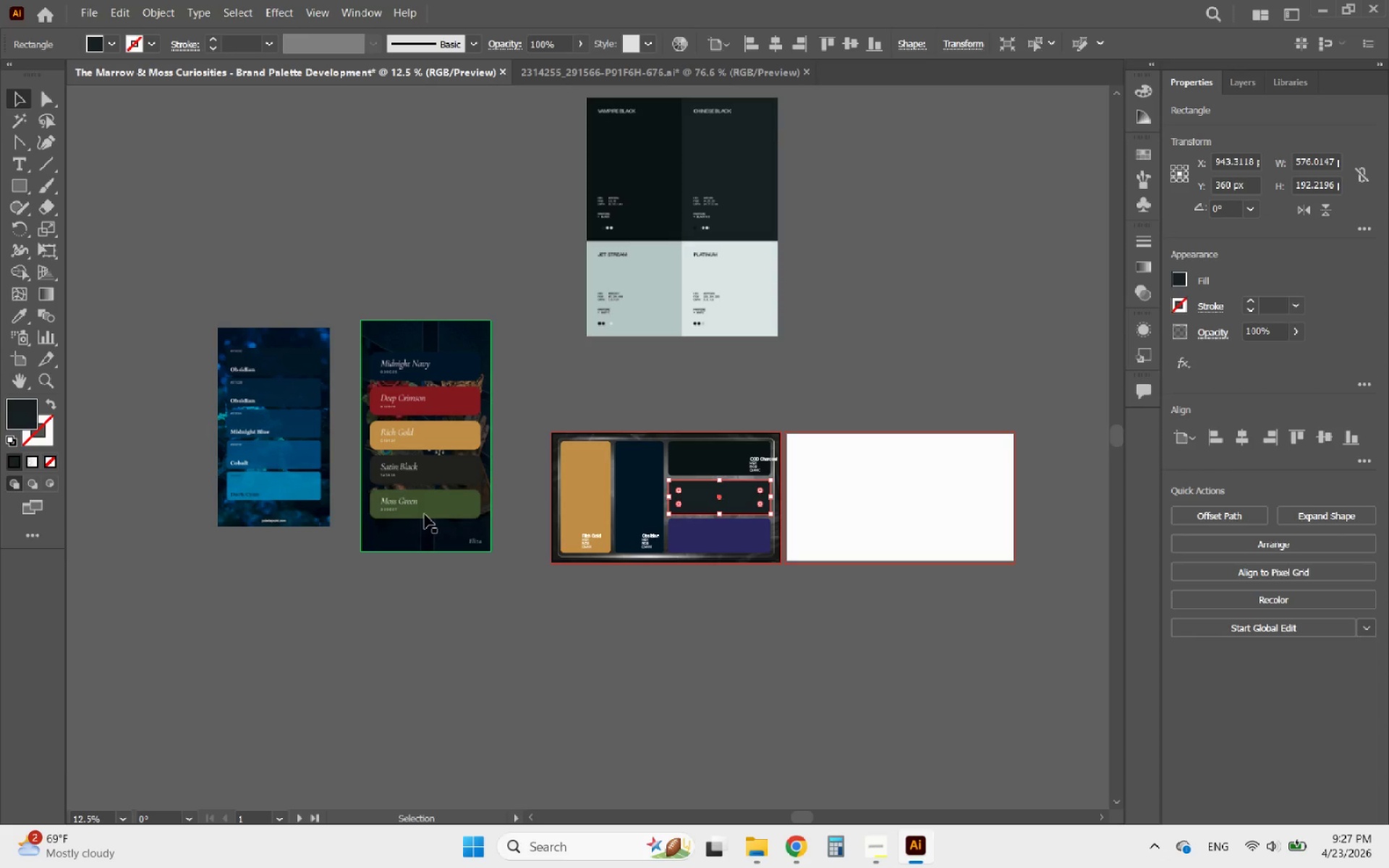 
left_click([758, 533])
 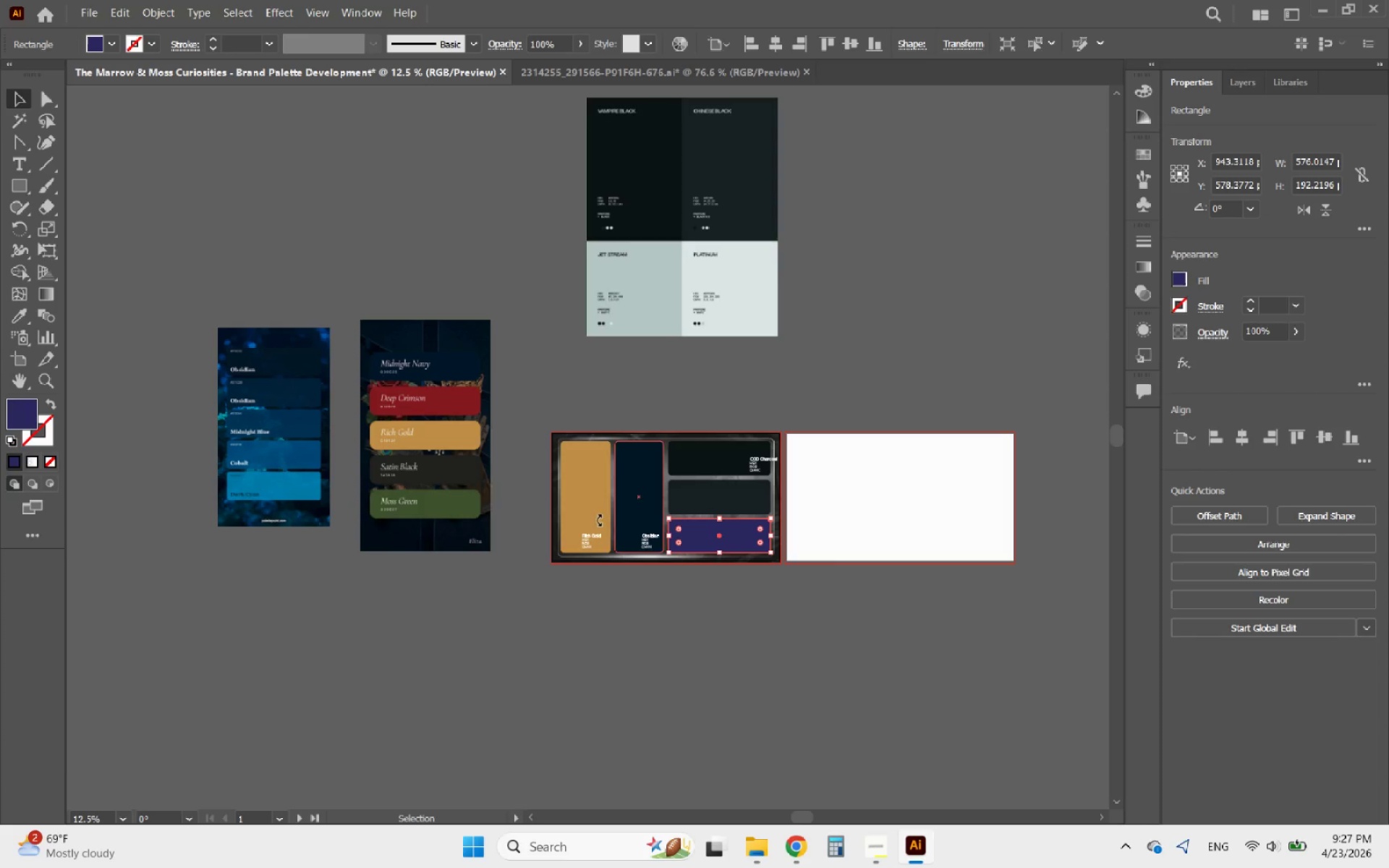 
hold_key(key=AltLeft, duration=1.11)
scroll: coordinate [209, 484], scroll_direction: up, amount: 3.0
 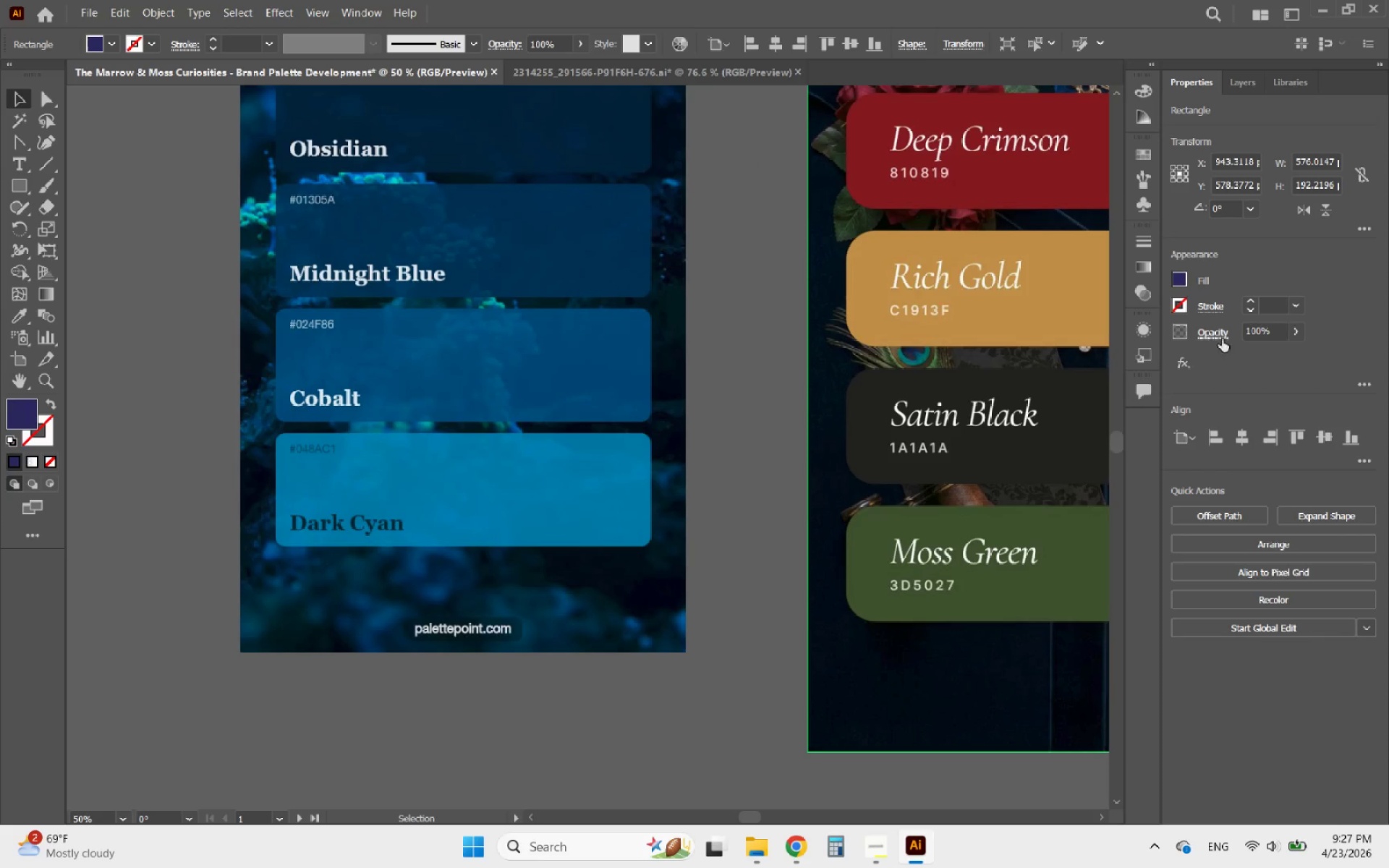 
left_click([1182, 281])
 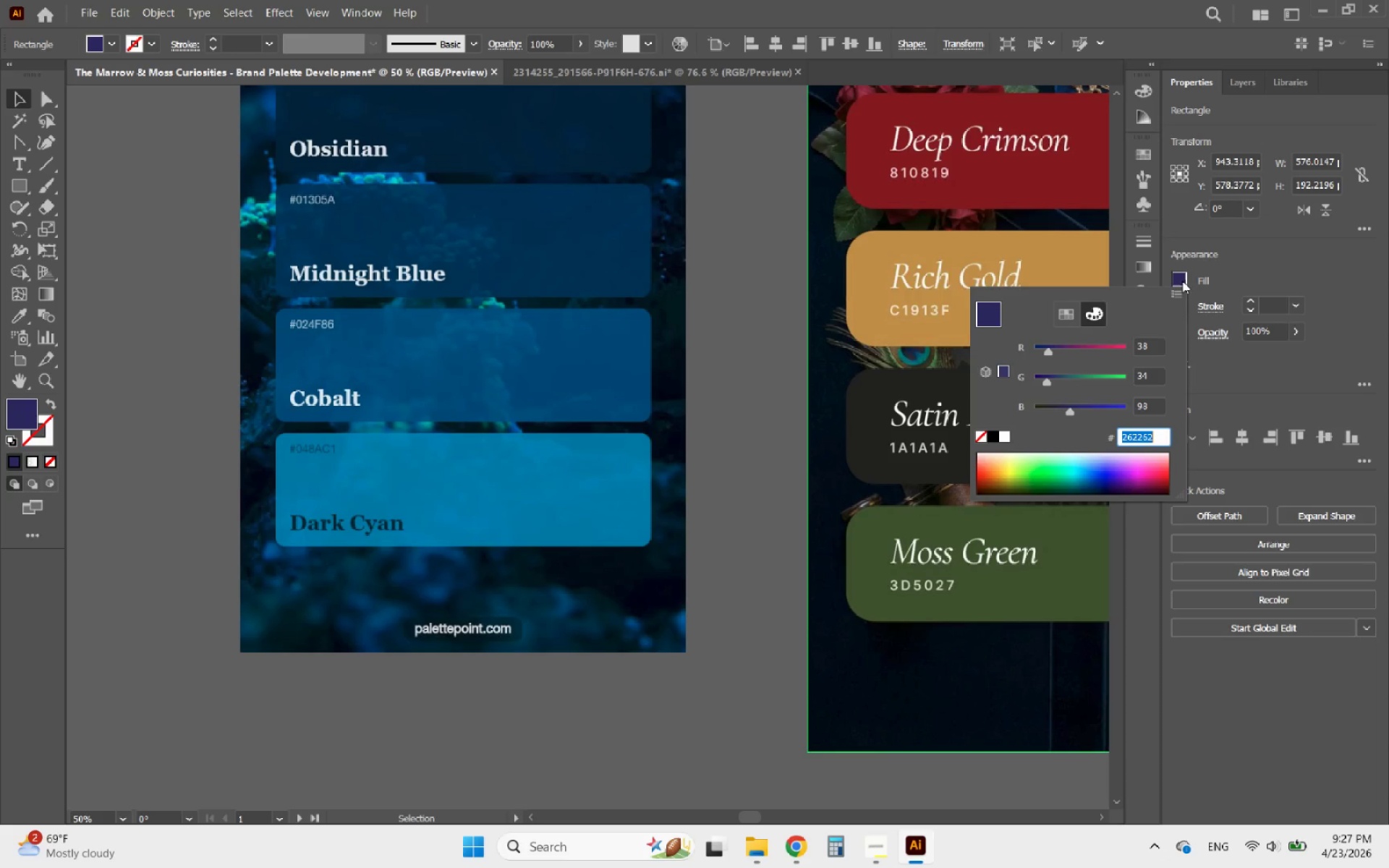 
type(048a)
 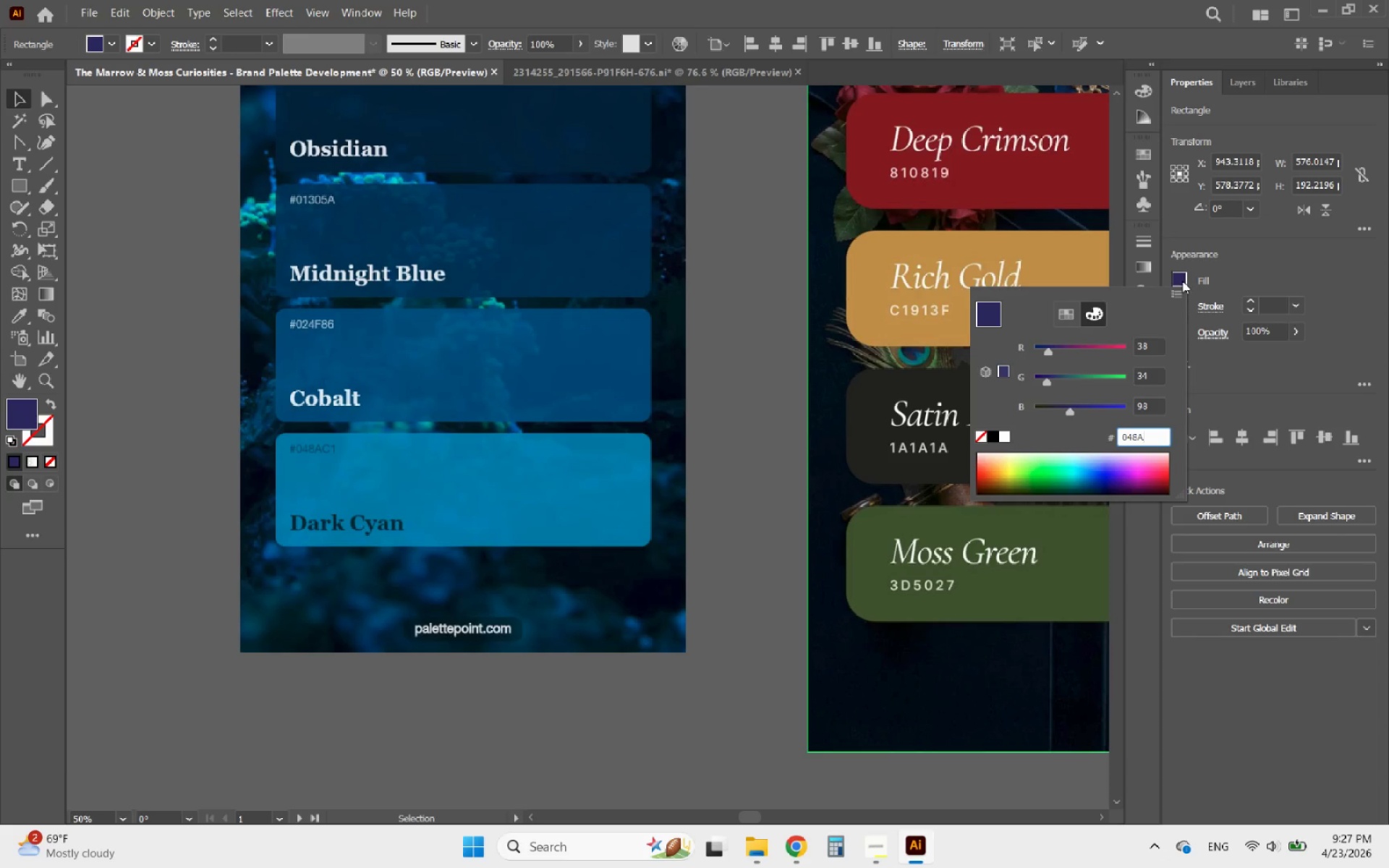 
hold_key(key=CapsLock, duration=0.44)
 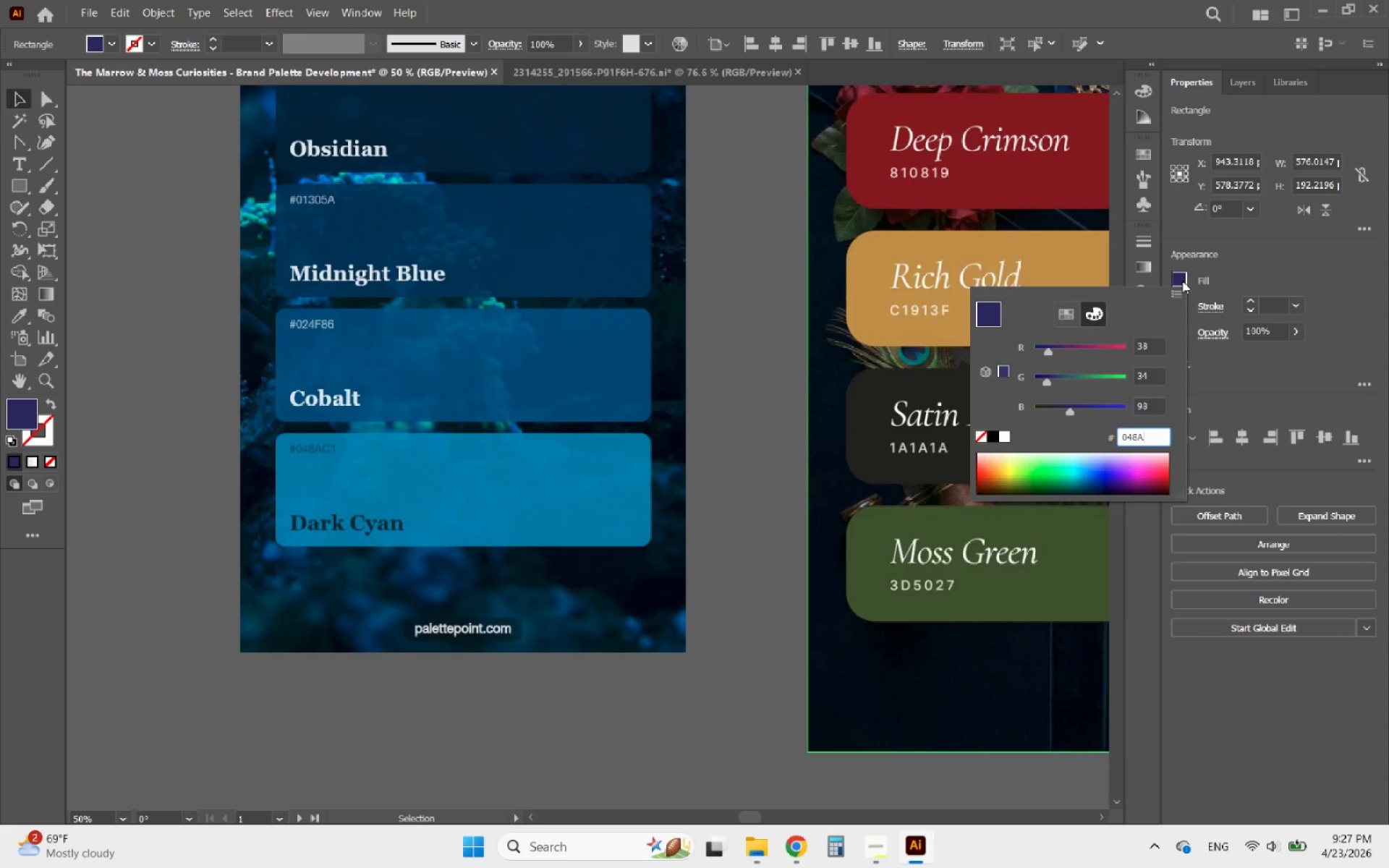 
type(C1)
 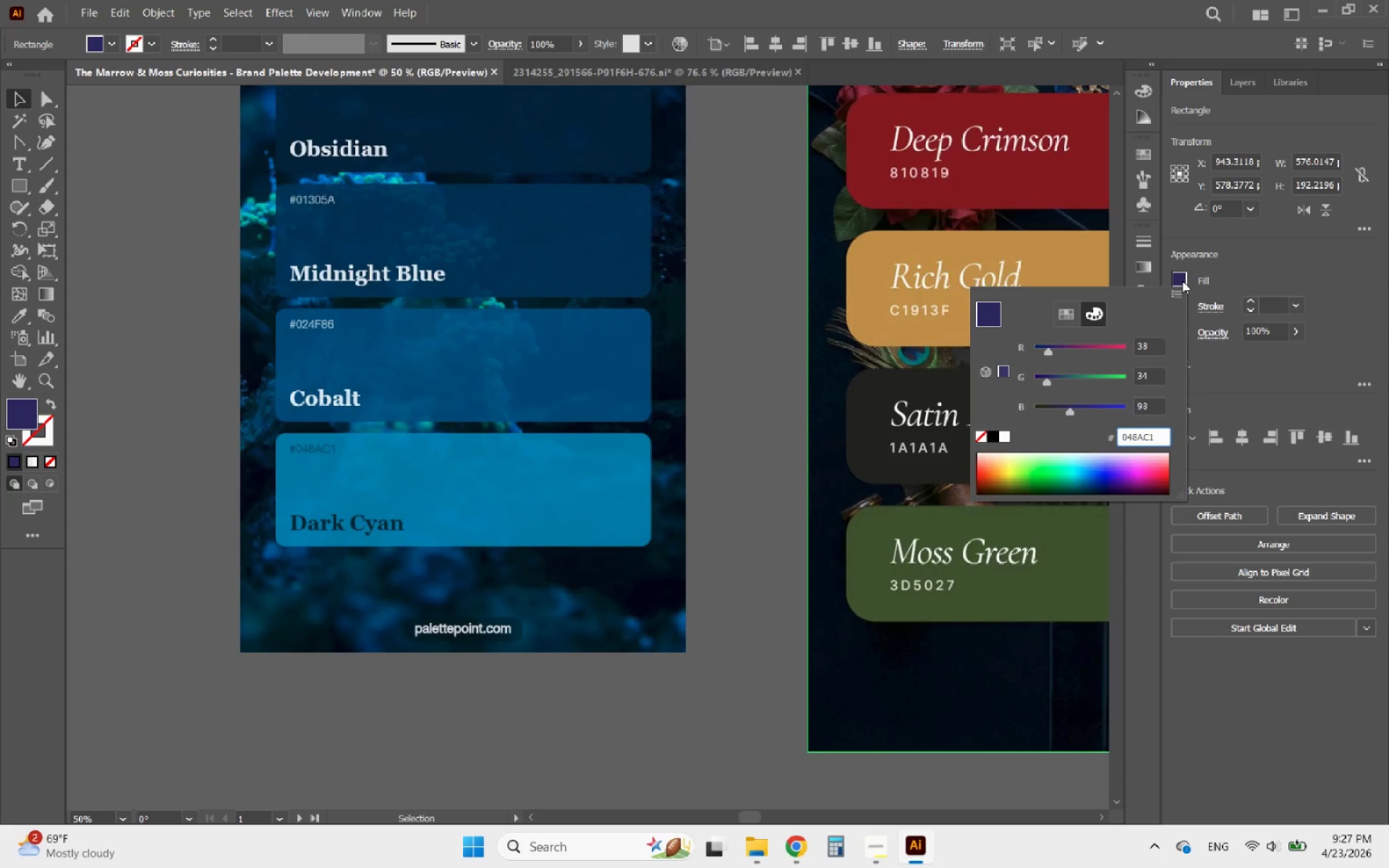 
key(Enter)
 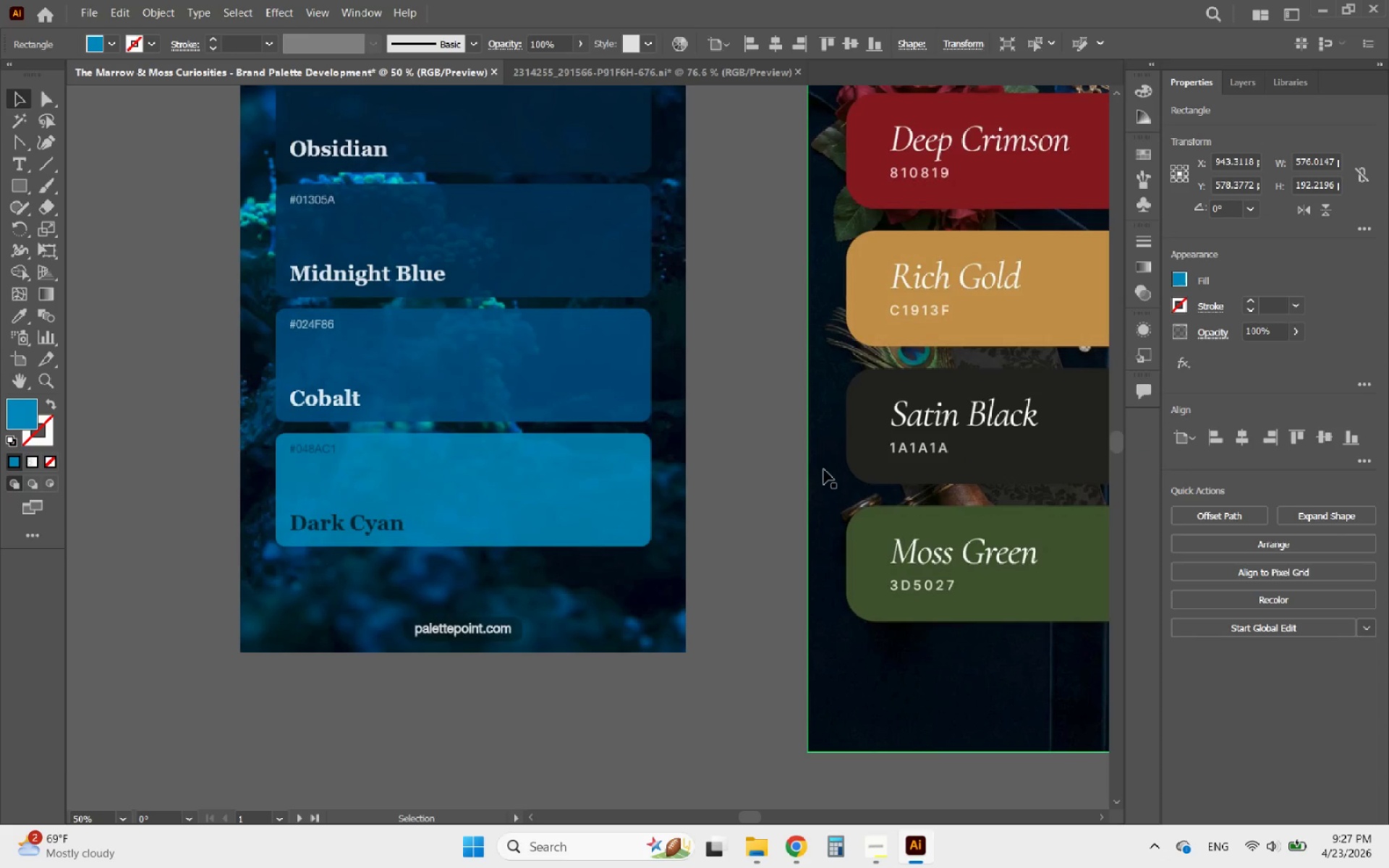 
hold_key(key=AltLeft, duration=0.69)
scroll: coordinate [477, 428], scroll_direction: down, amount: 3.0
 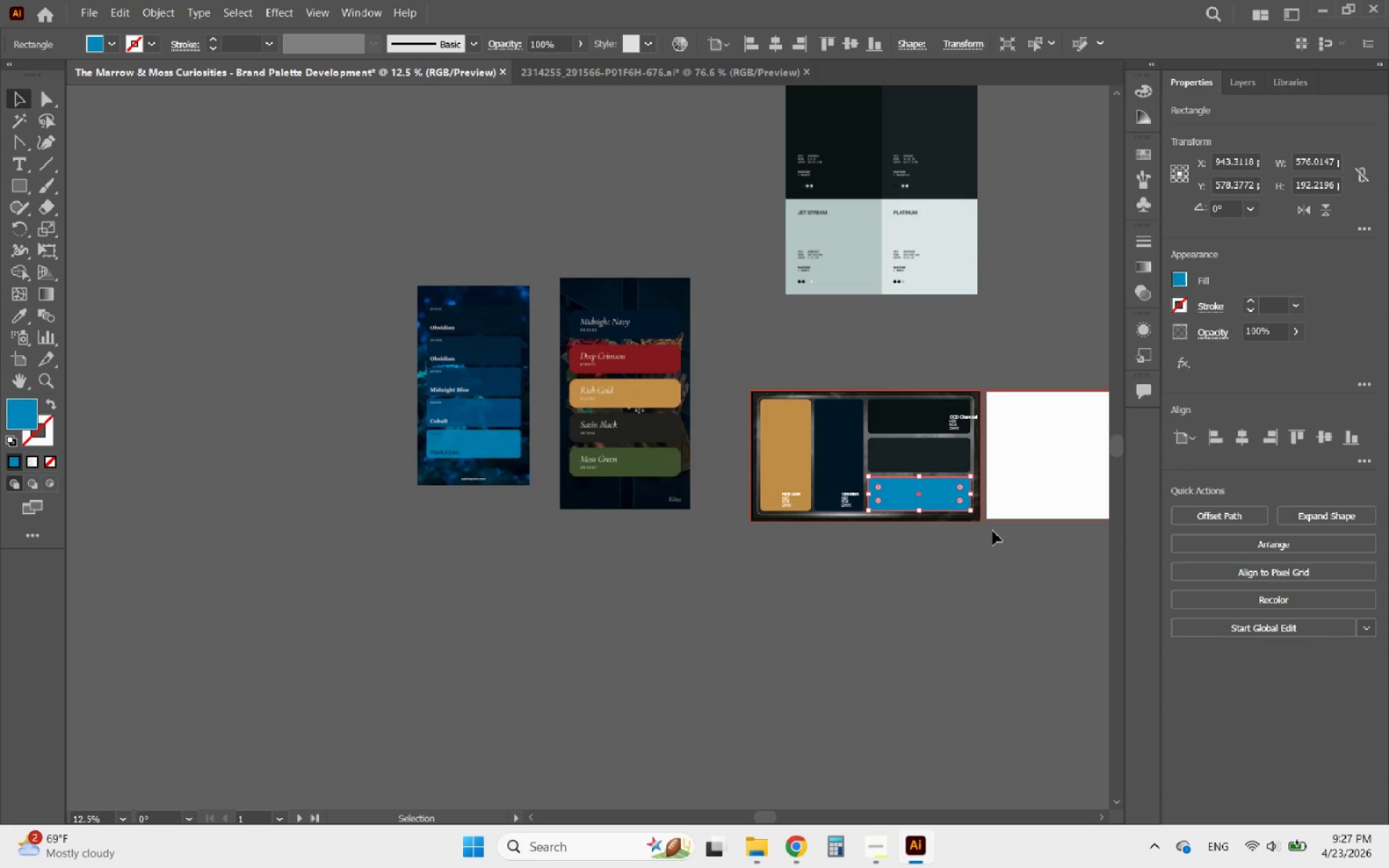 
left_click([994, 550])
 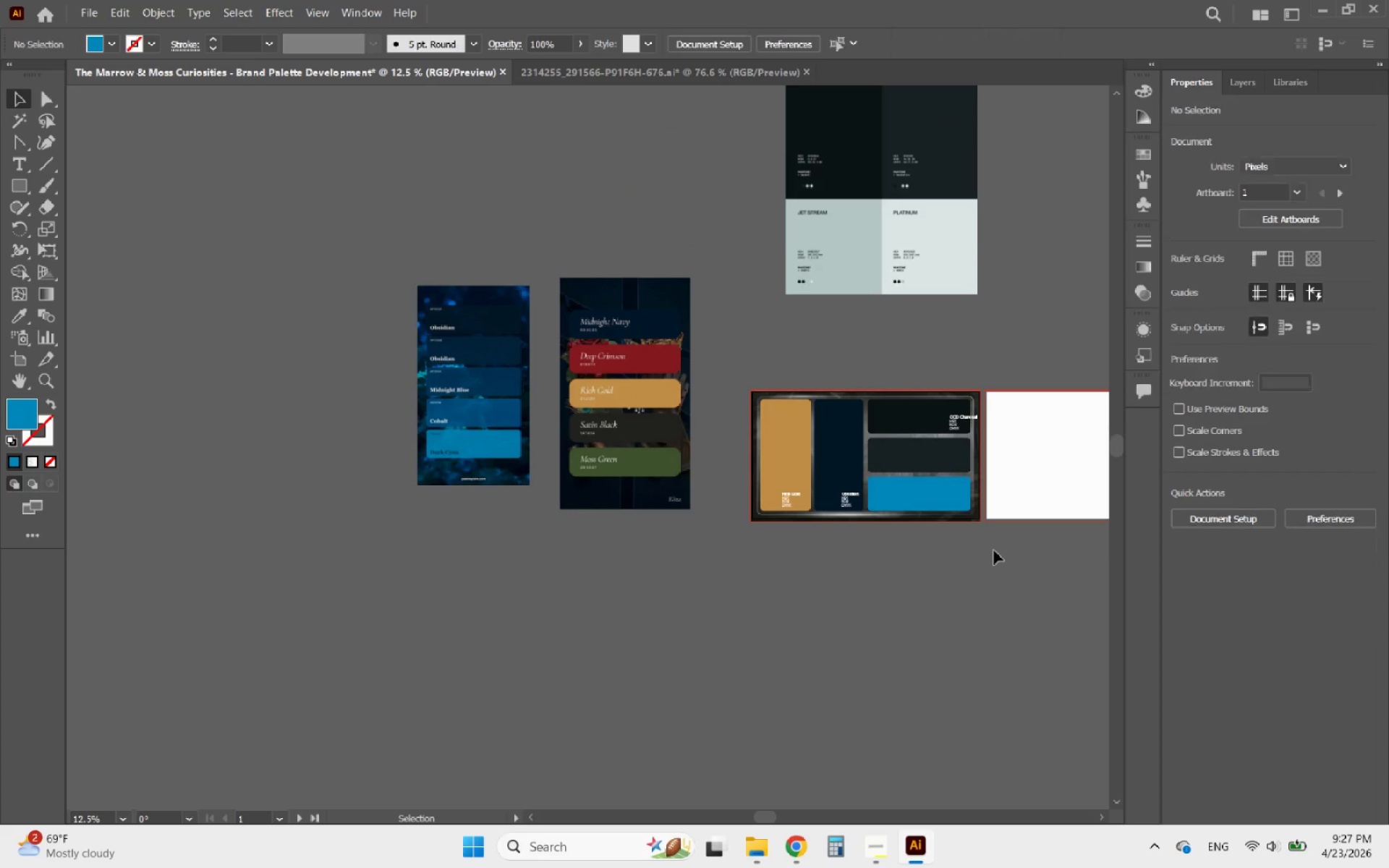 
hold_key(key=AltLeft, duration=1.17)
scroll: coordinate [959, 459], scroll_direction: up, amount: 2.0
 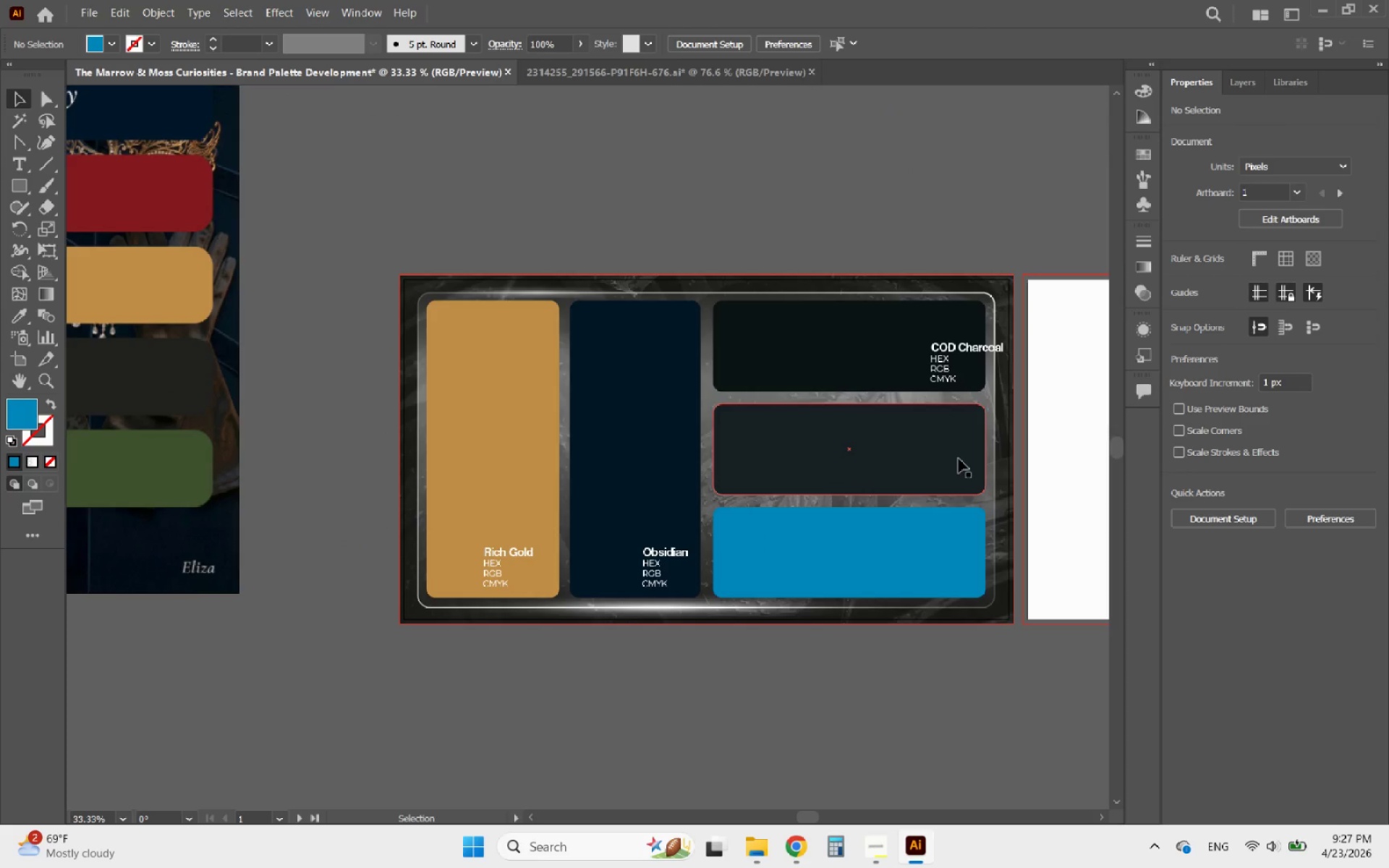 
hold_key(key=AltLeft, duration=1.42)
scroll: coordinate [594, 543], scroll_direction: down, amount: 2.0
 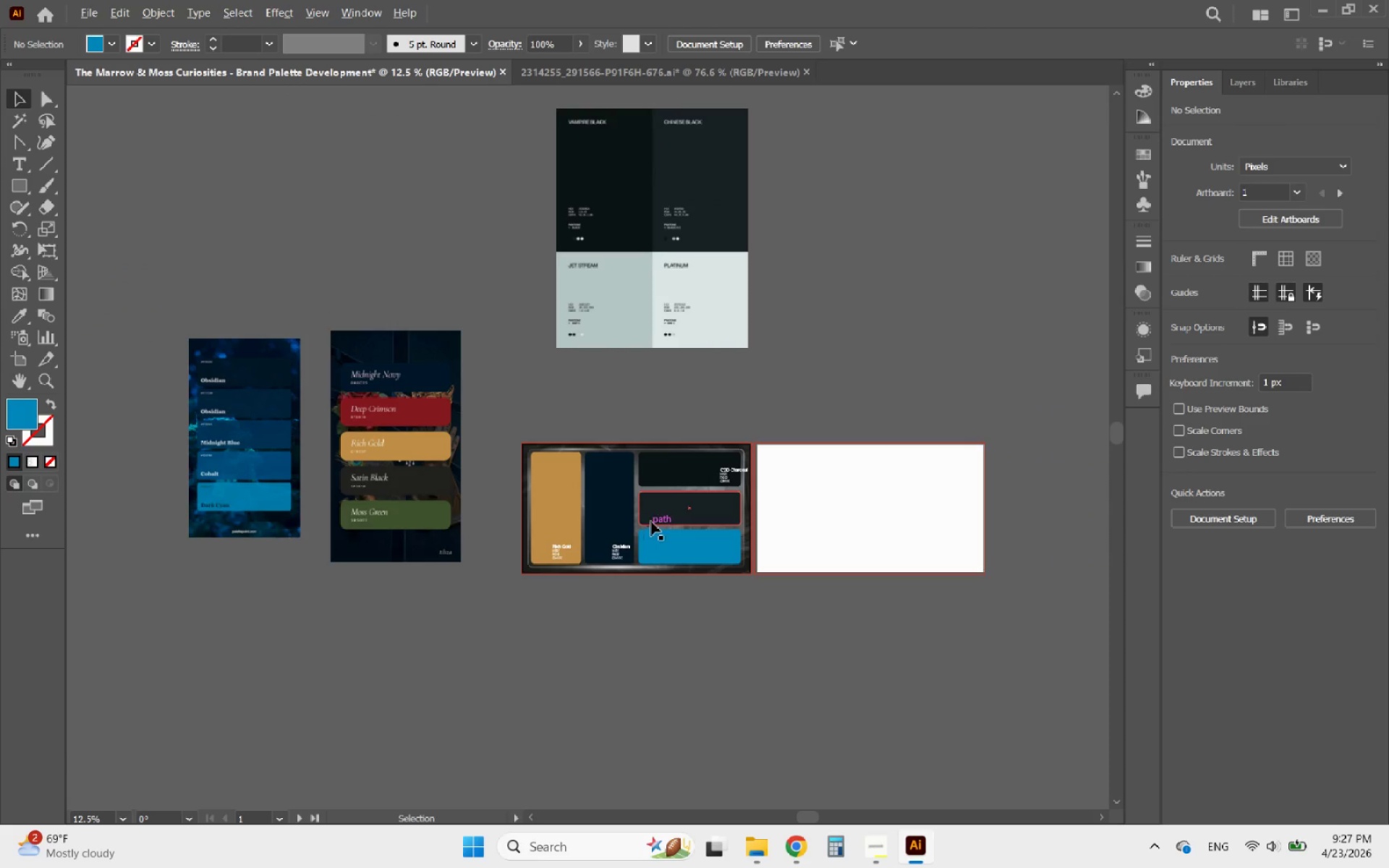 
scroll: coordinate [661, 511], scroll_direction: up, amount: 1.0
 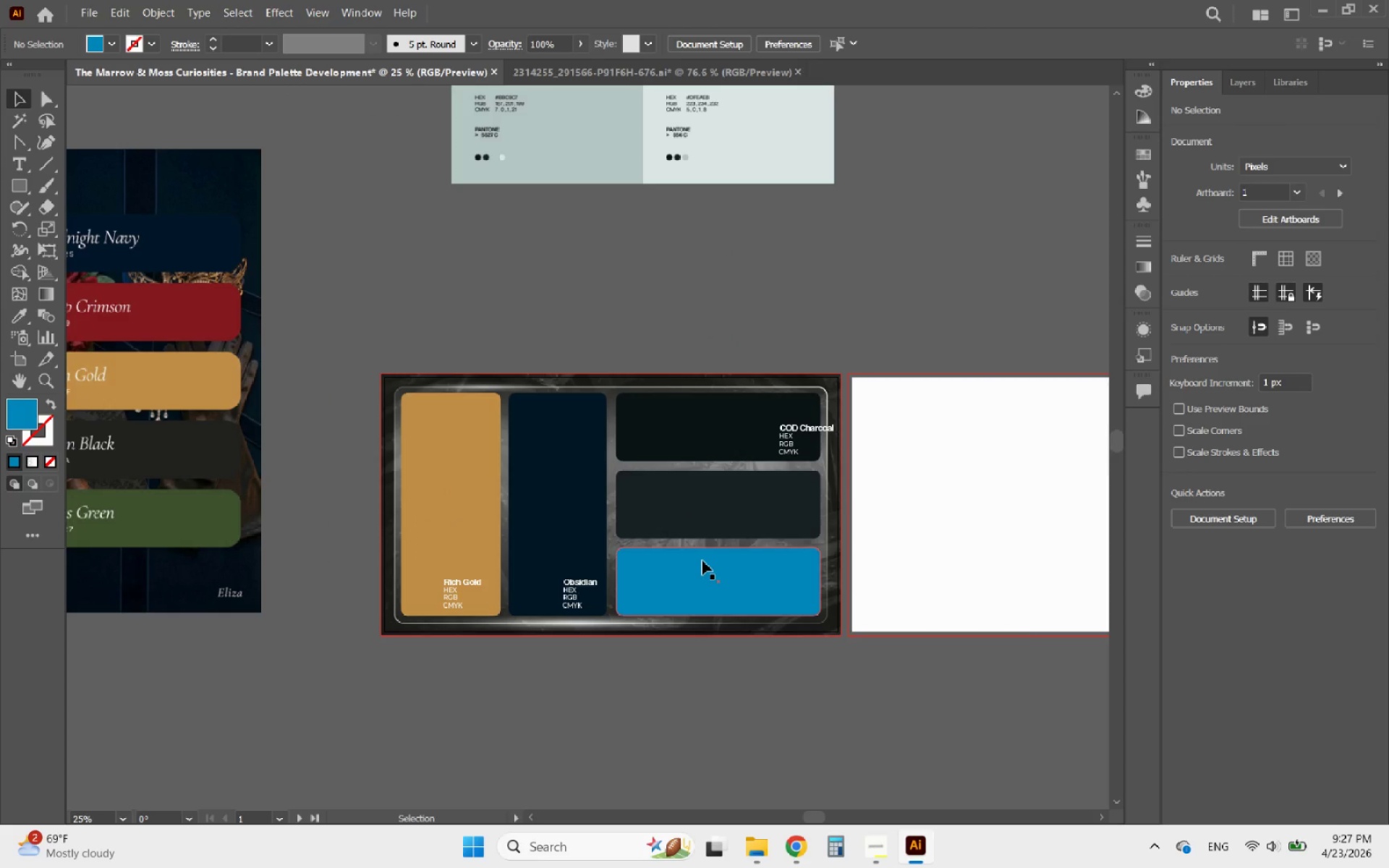 
left_click([703, 561])
 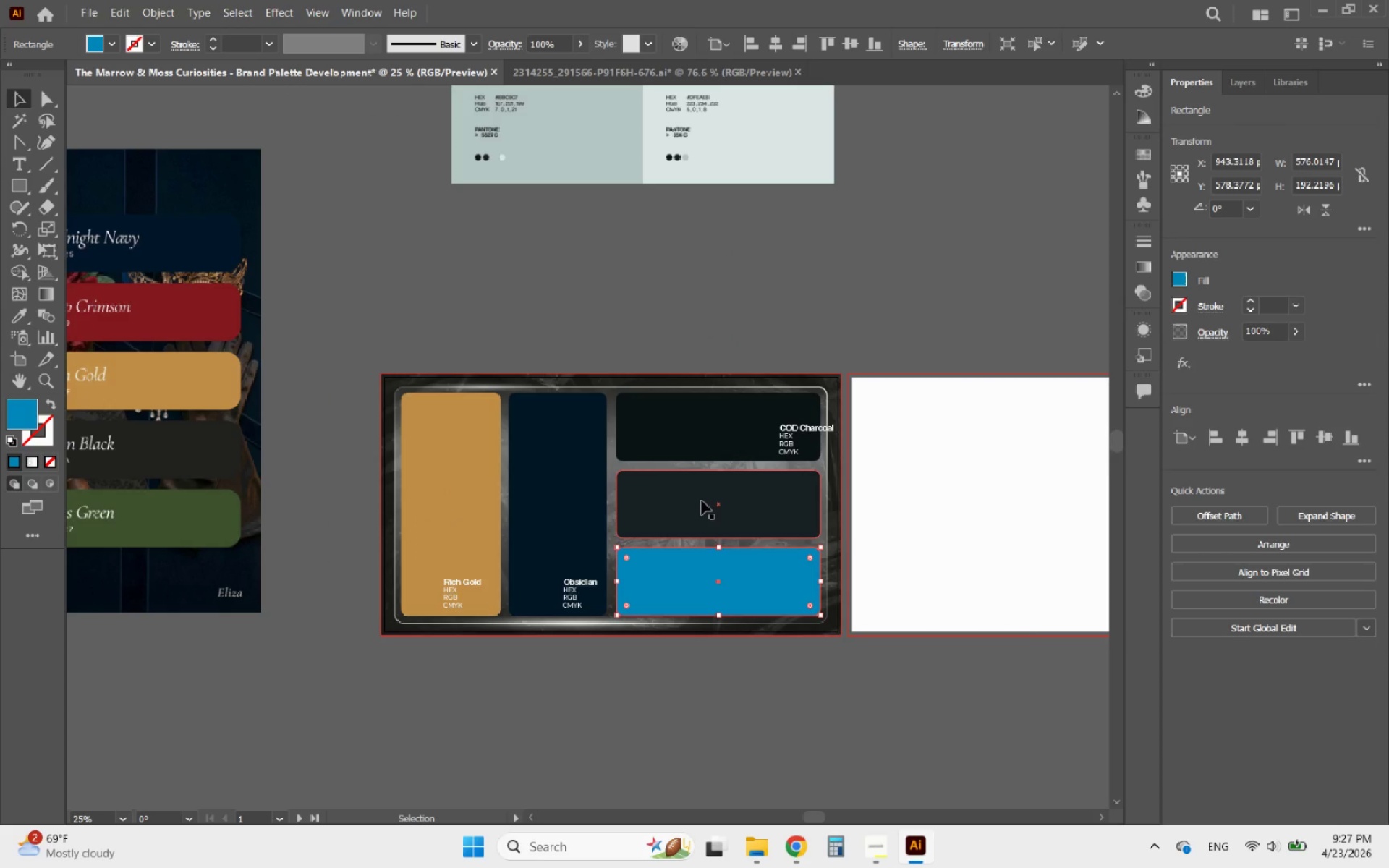 
left_click([702, 501])
 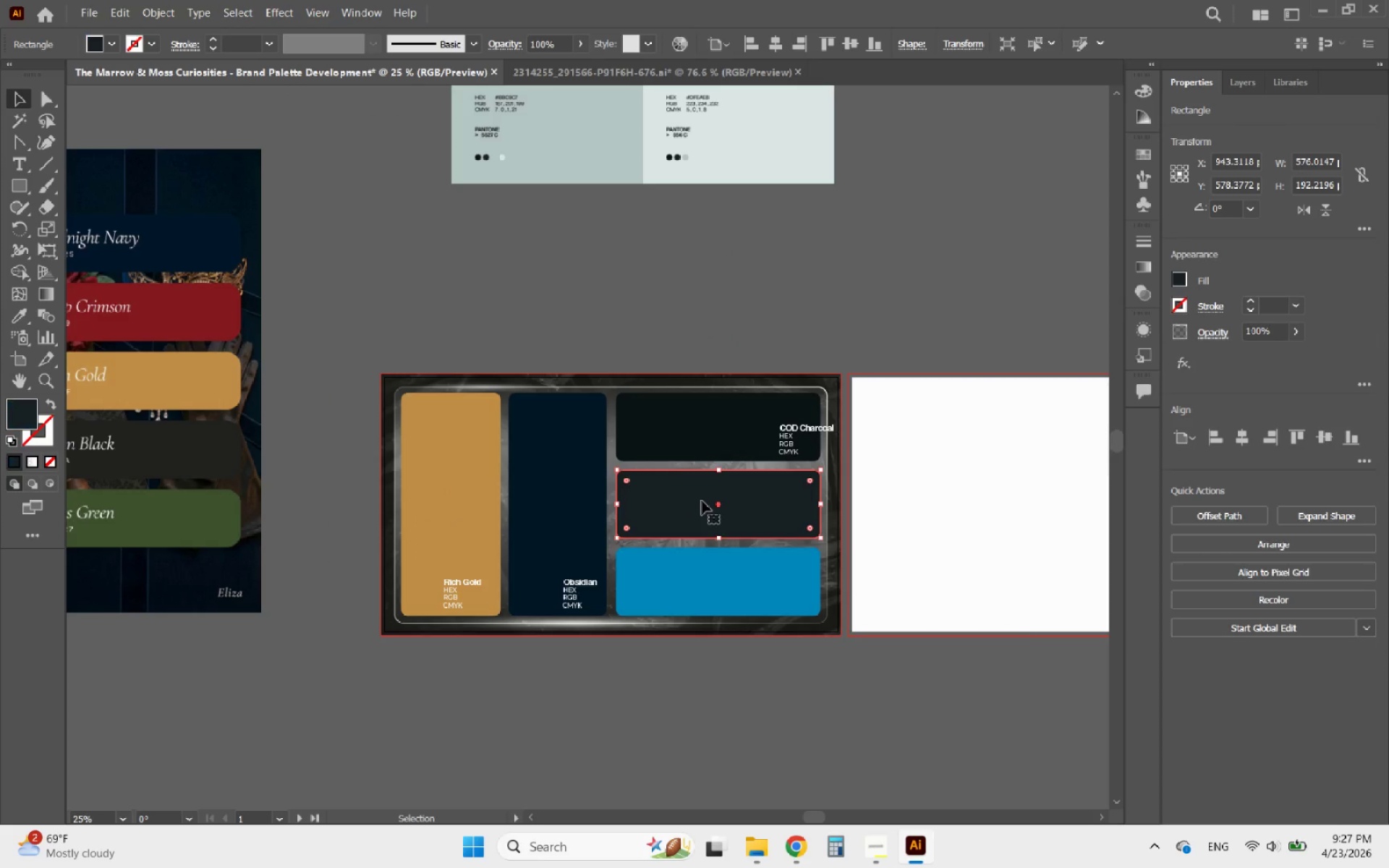 
hold_key(key=AltLeft, duration=1.69)
scroll: coordinate [687, 592], scroll_direction: down, amount: 1.0
 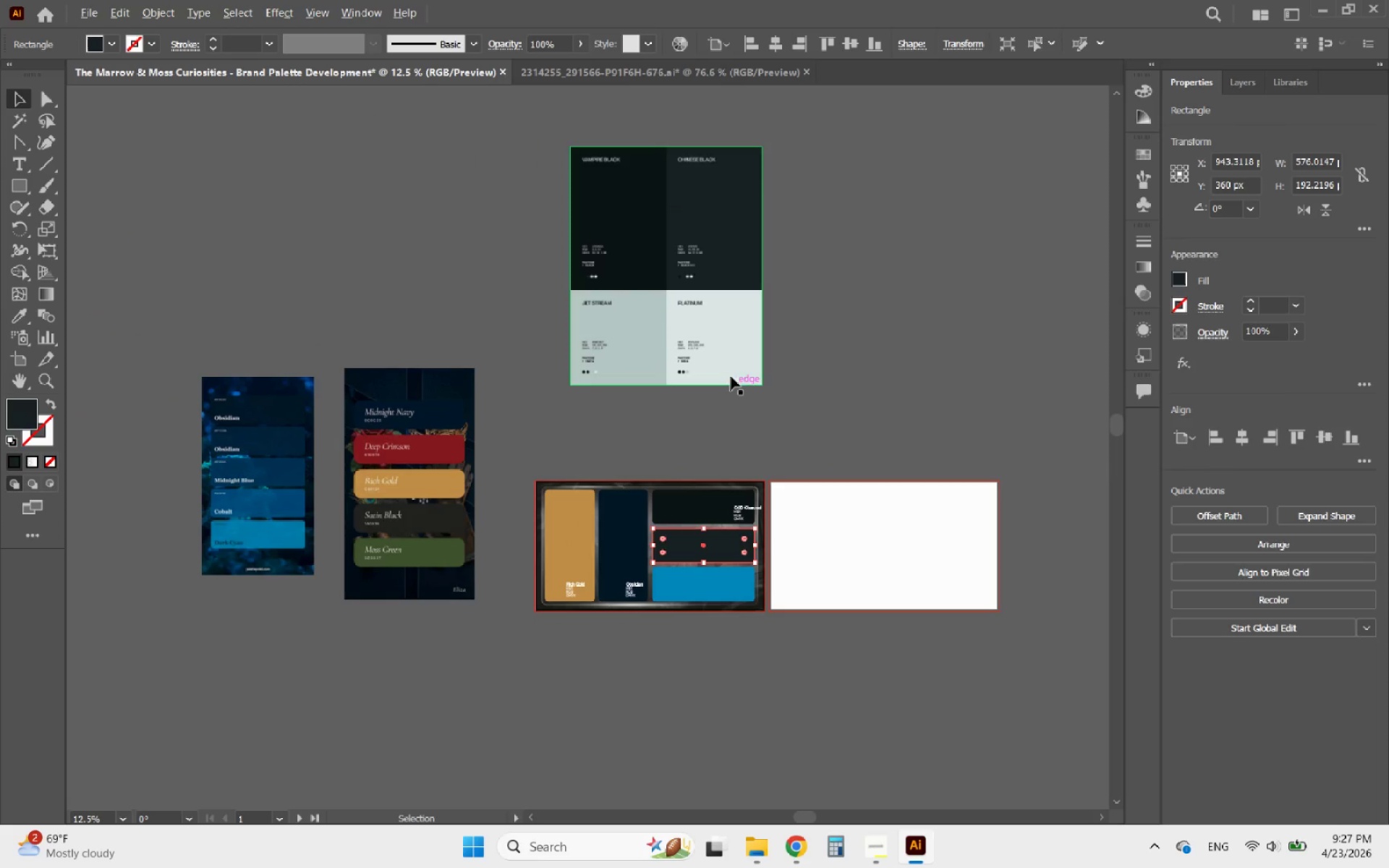 
scroll: coordinate [692, 316], scroll_direction: up, amount: 3.0
 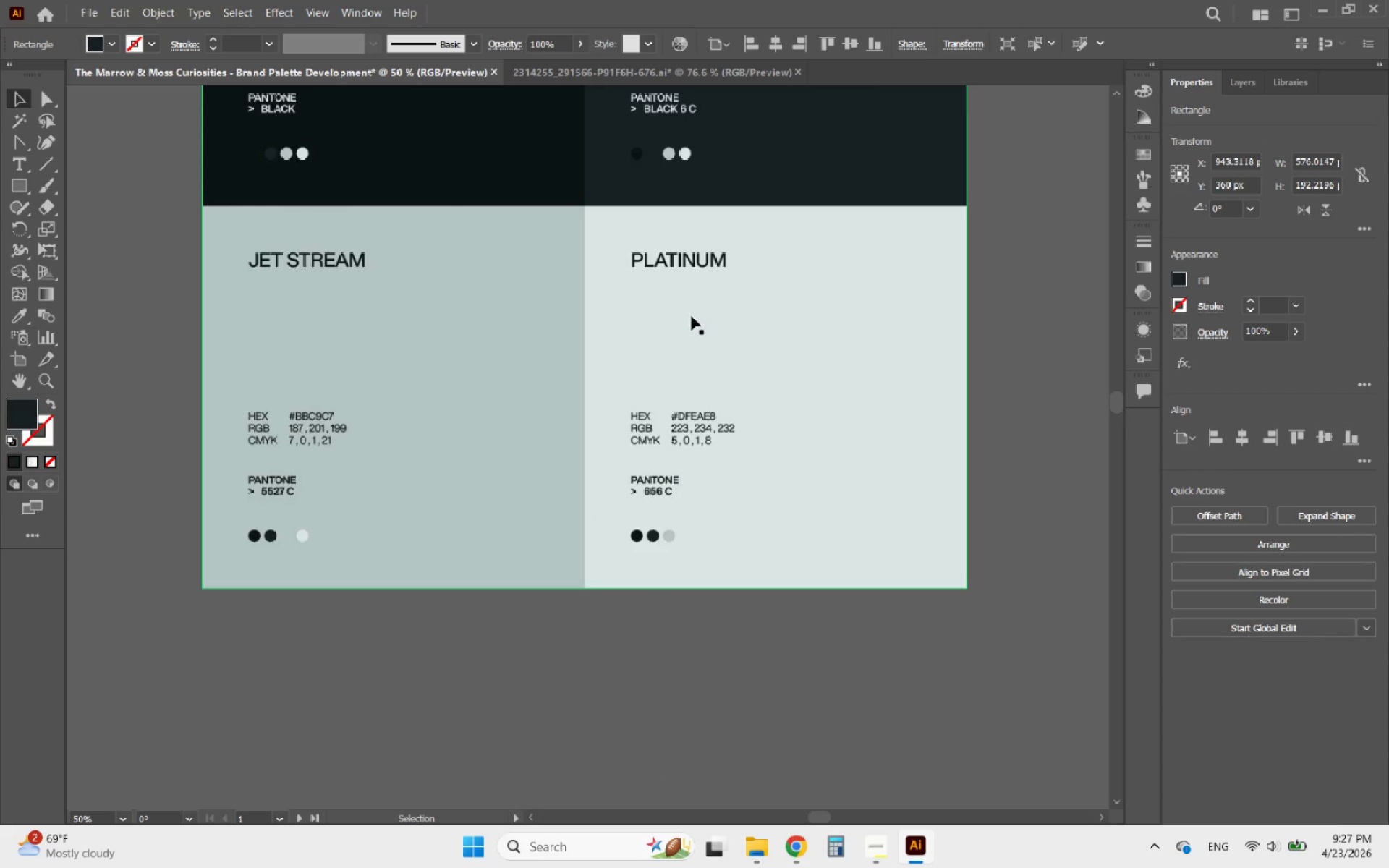 
hold_key(key=AltLeft, duration=0.72)
scroll: coordinate [692, 316], scroll_direction: none, amount: 0.0
 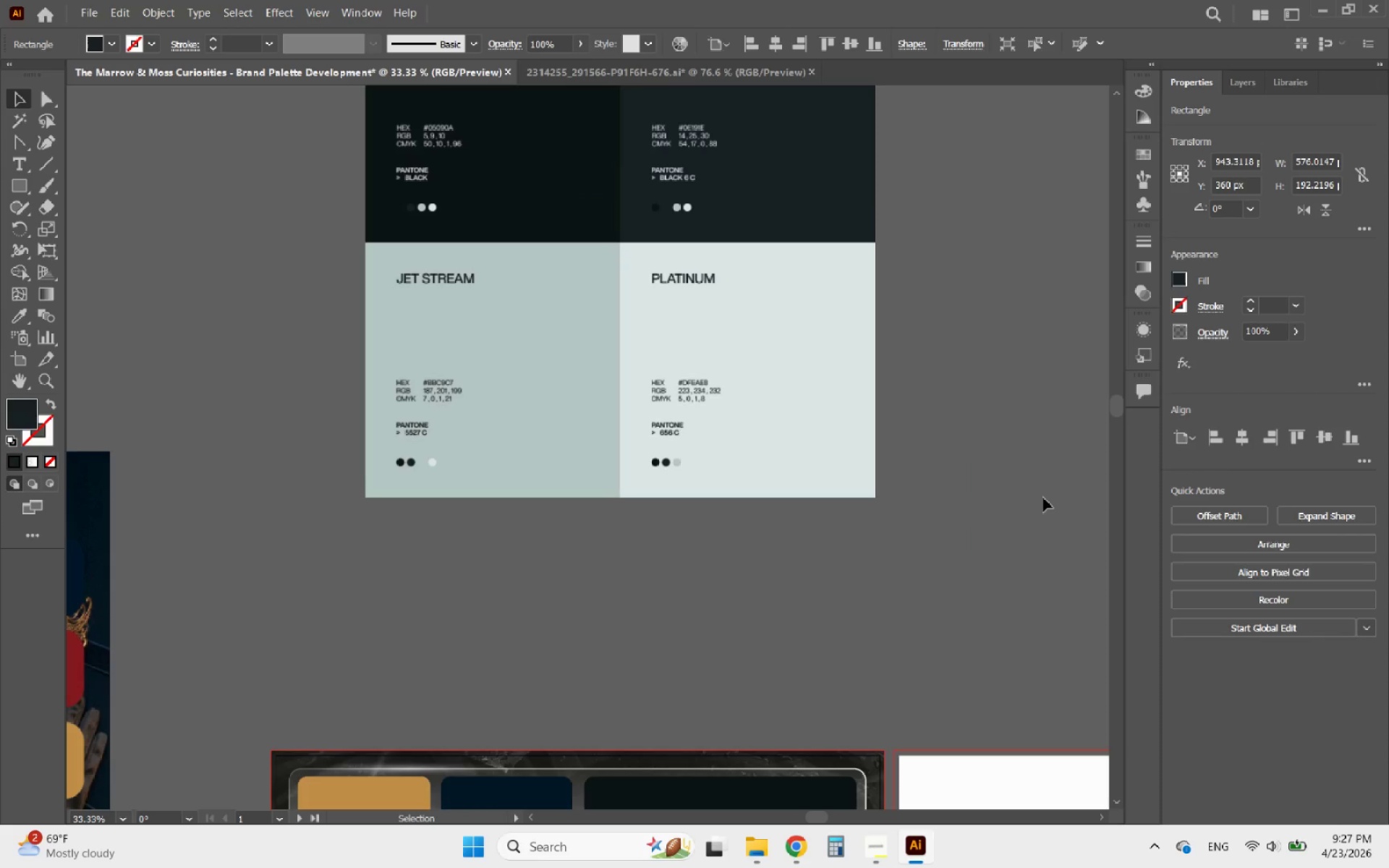 
scroll: coordinate [672, 429], scroll_direction: down, amount: 15.0
 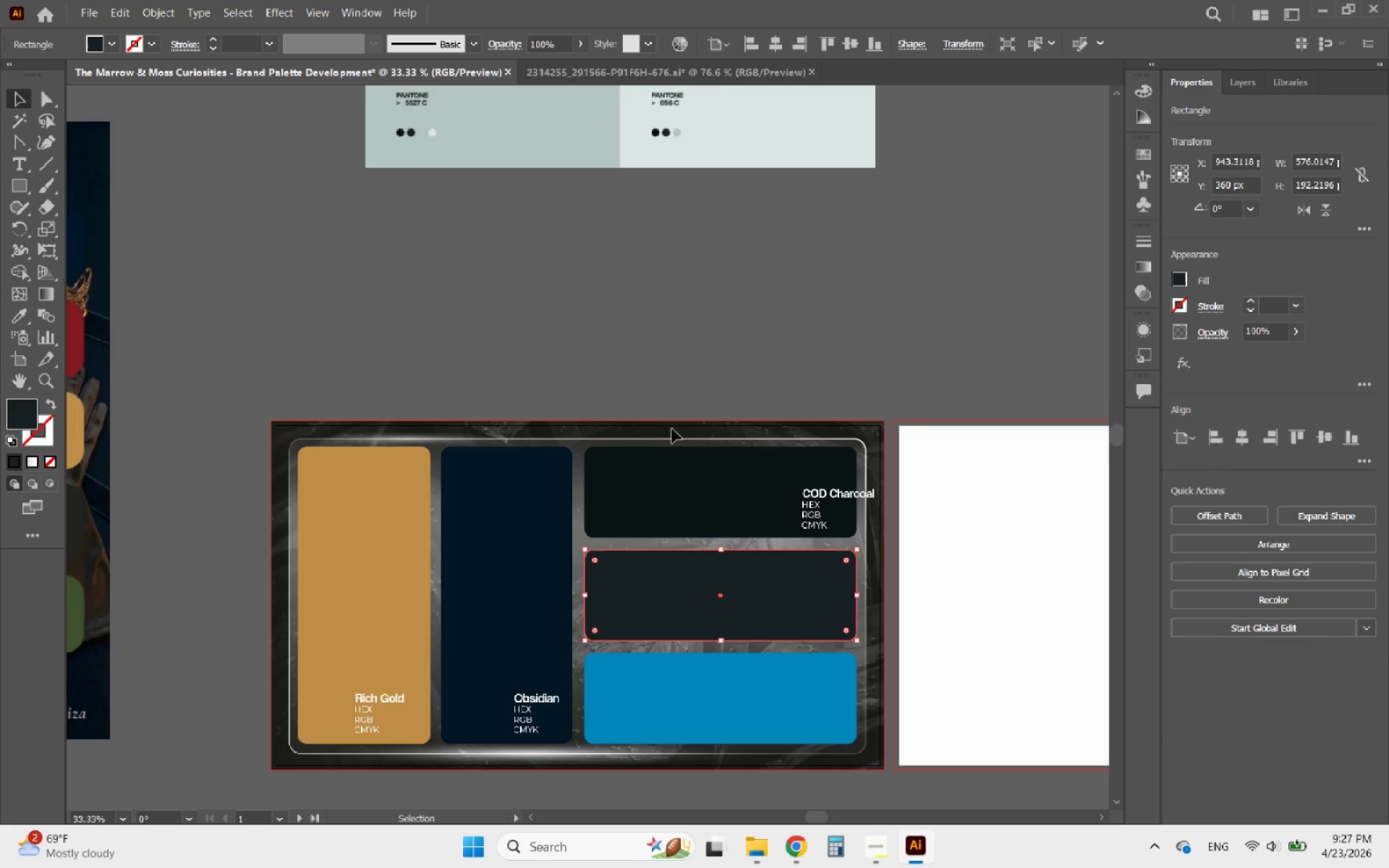 
scroll: coordinate [672, 429], scroll_direction: up, amount: 4.0
 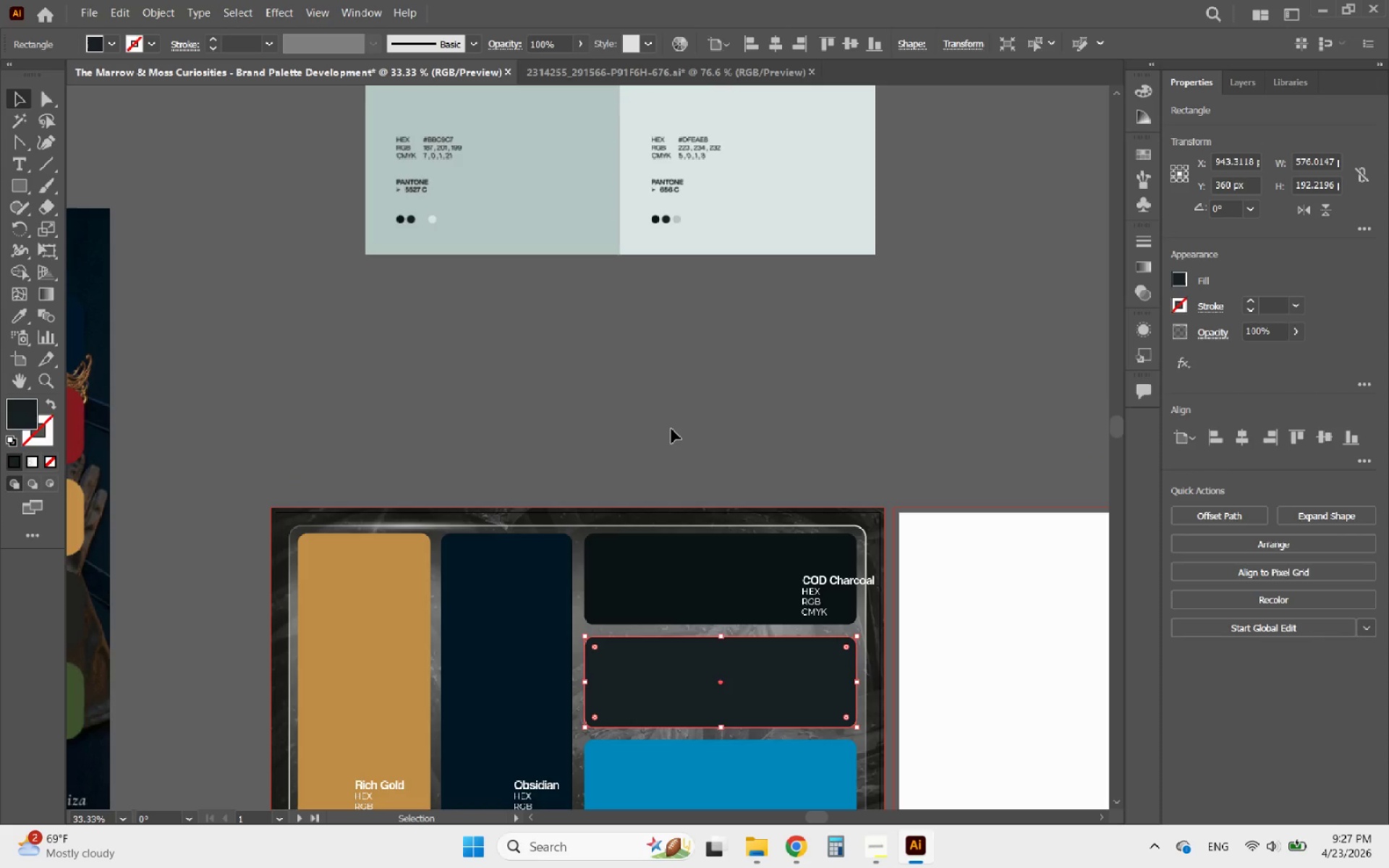 
scroll: coordinate [671, 429], scroll_direction: down, amount: 5.0
 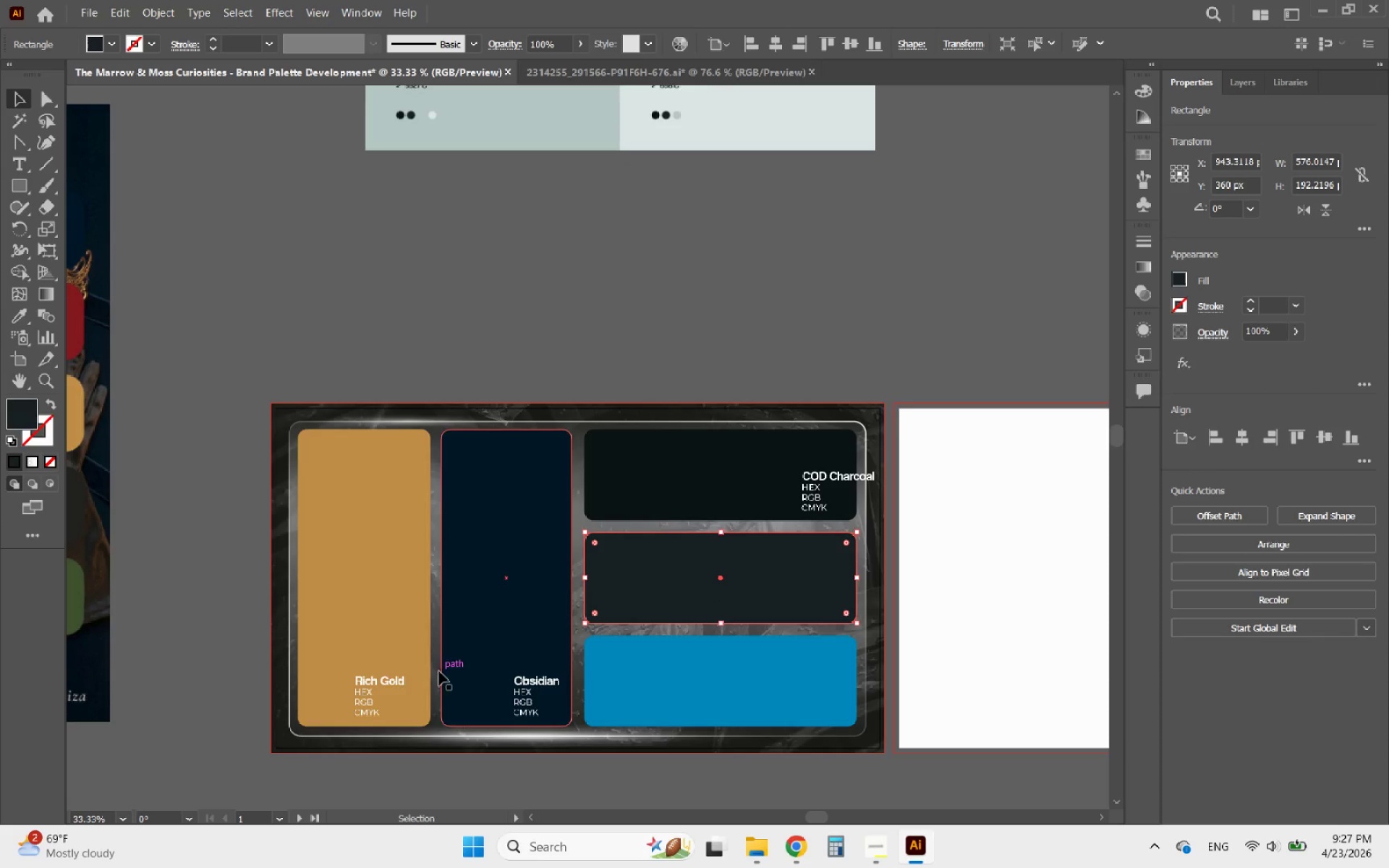 
left_click([392, 681])
 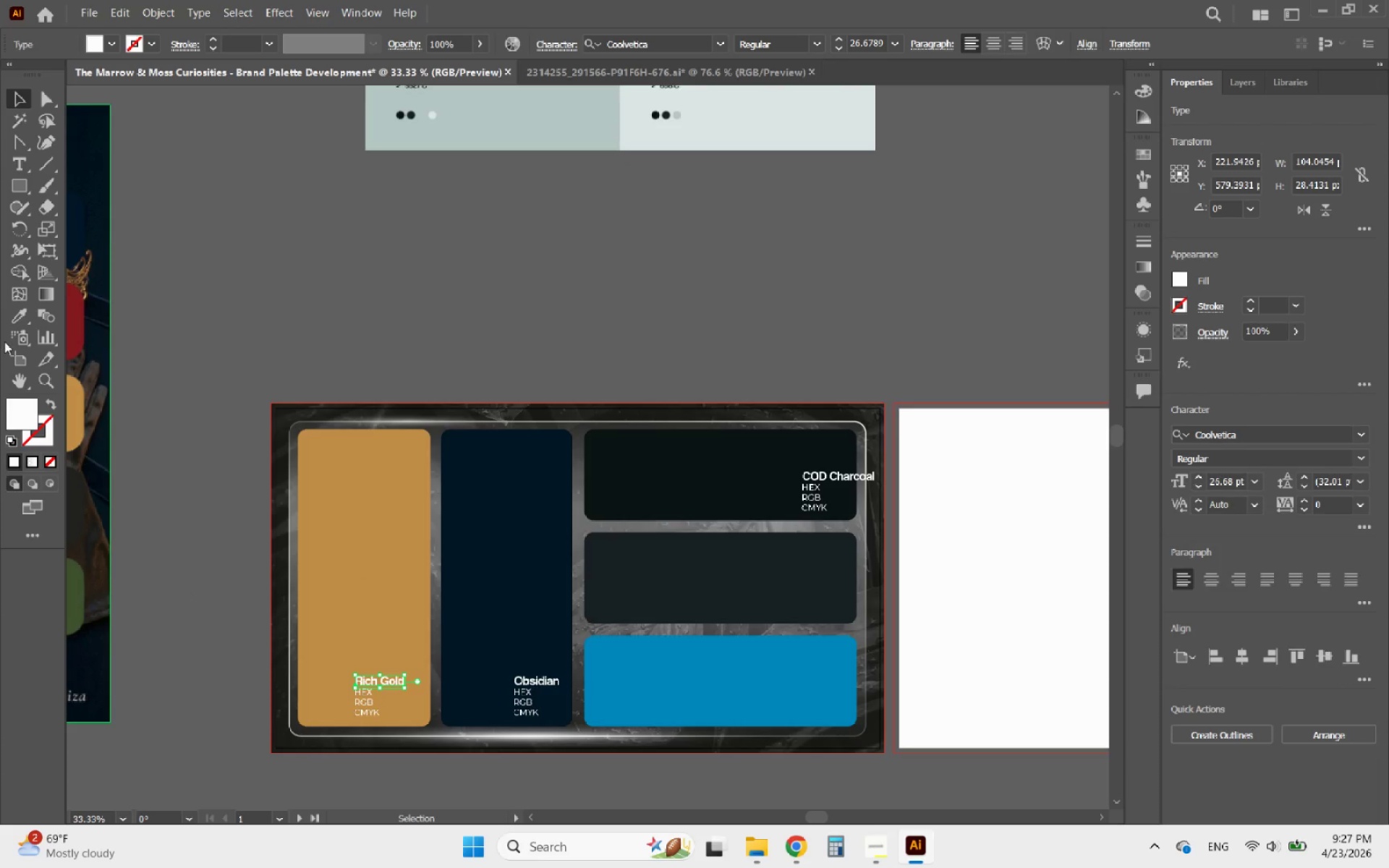 
left_click([14, 314])
 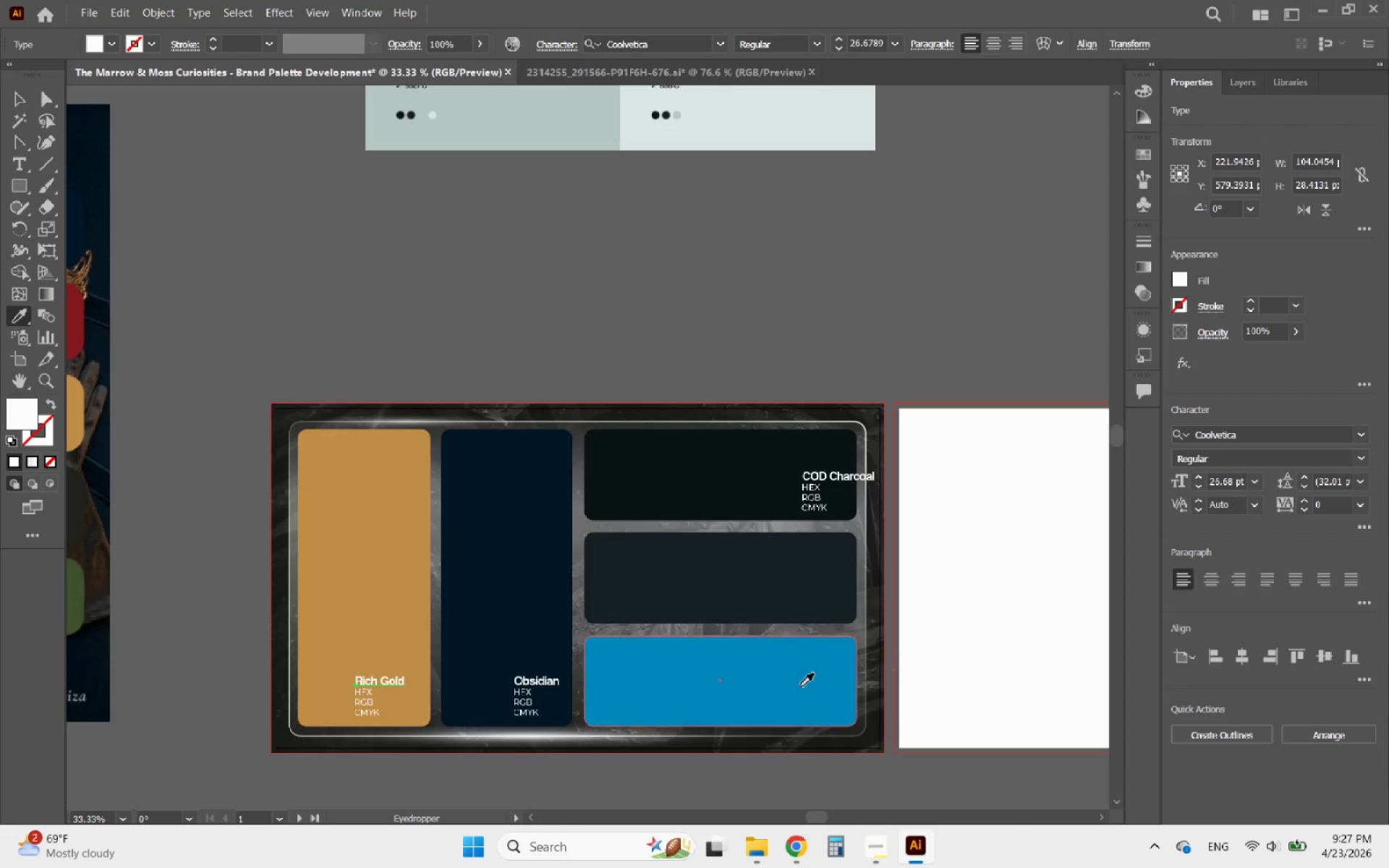 
left_click([791, 686])
 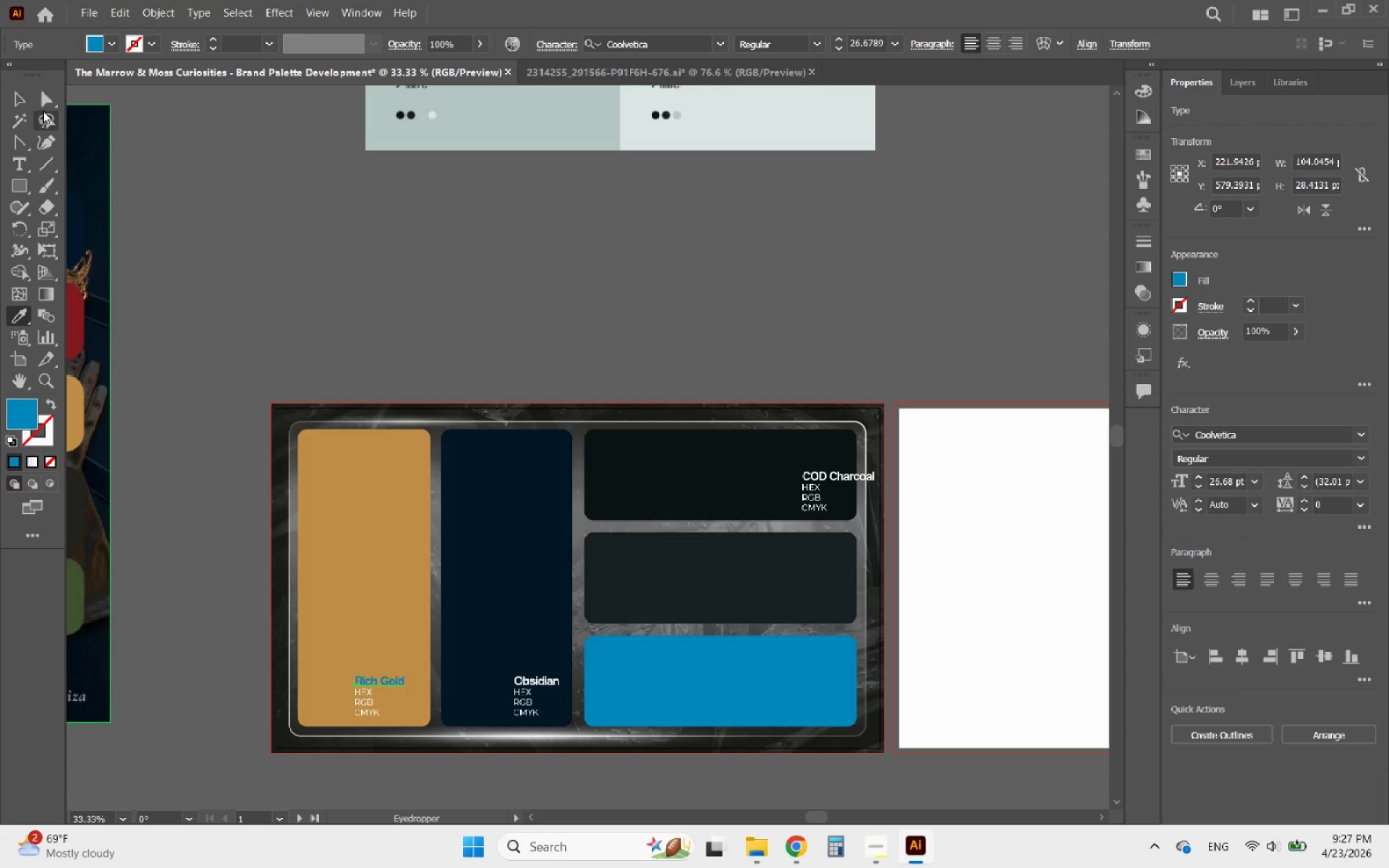 
left_click([14, 98])
 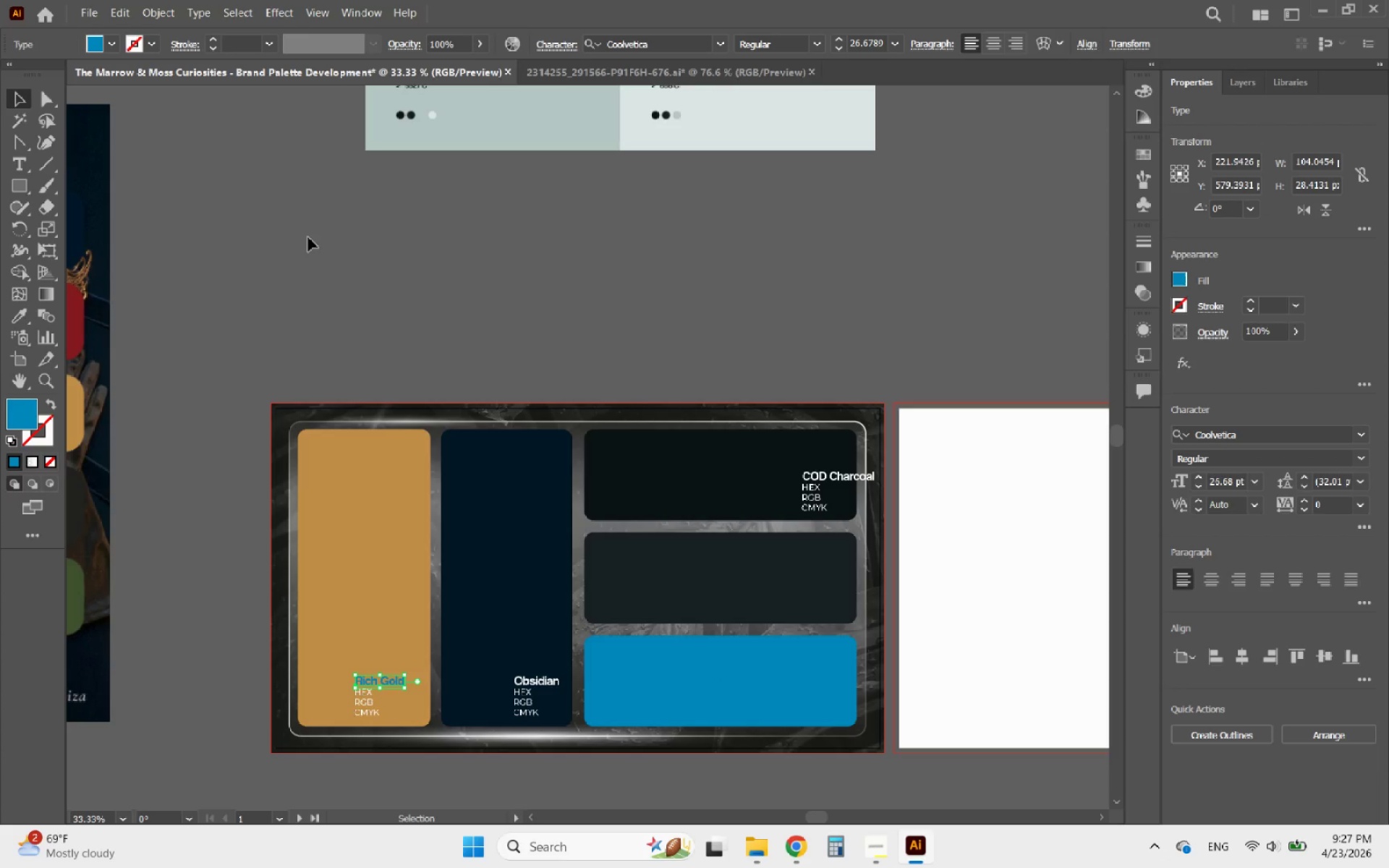 
key(Control+ControlLeft)
 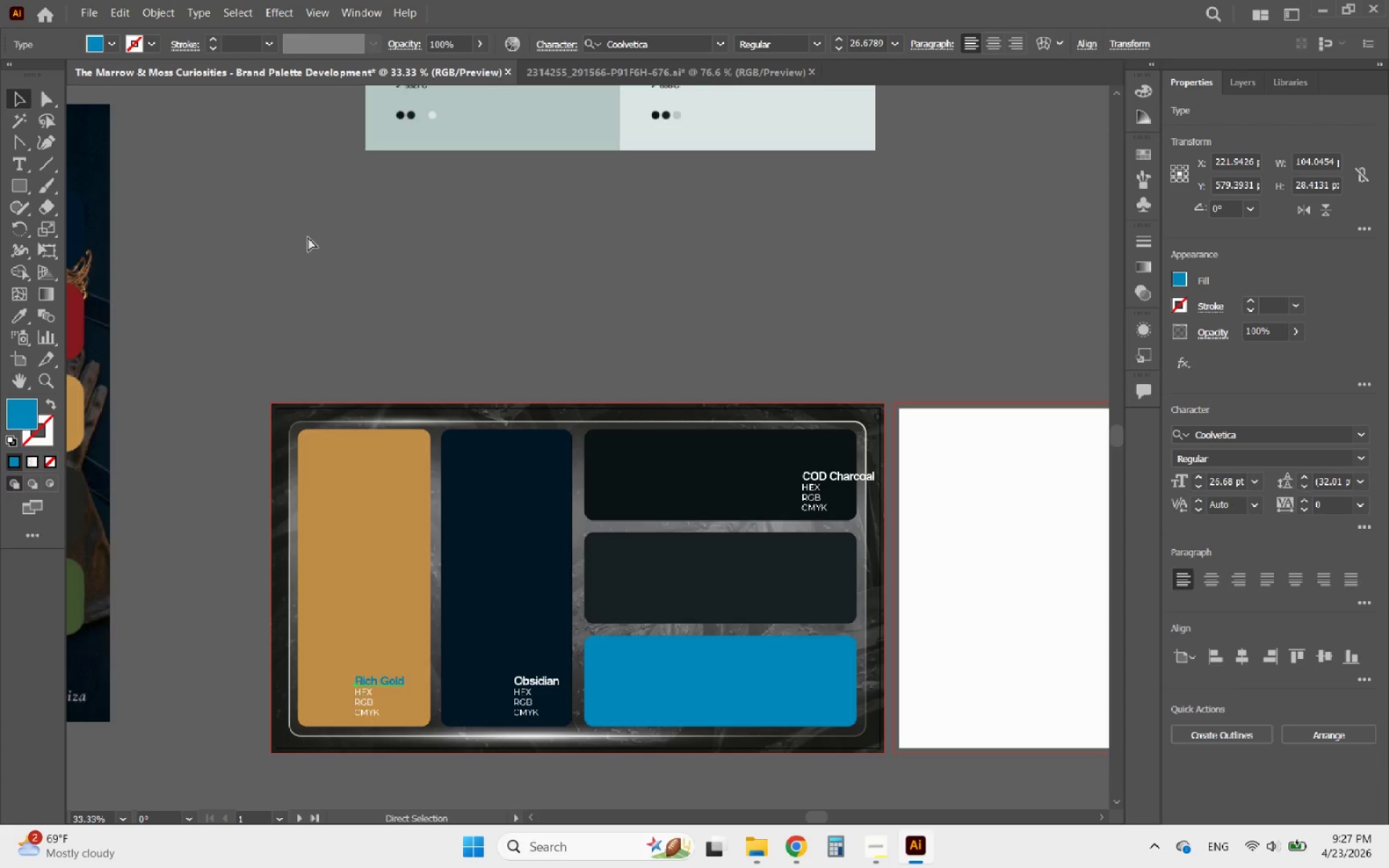 
key(Control+Z)
 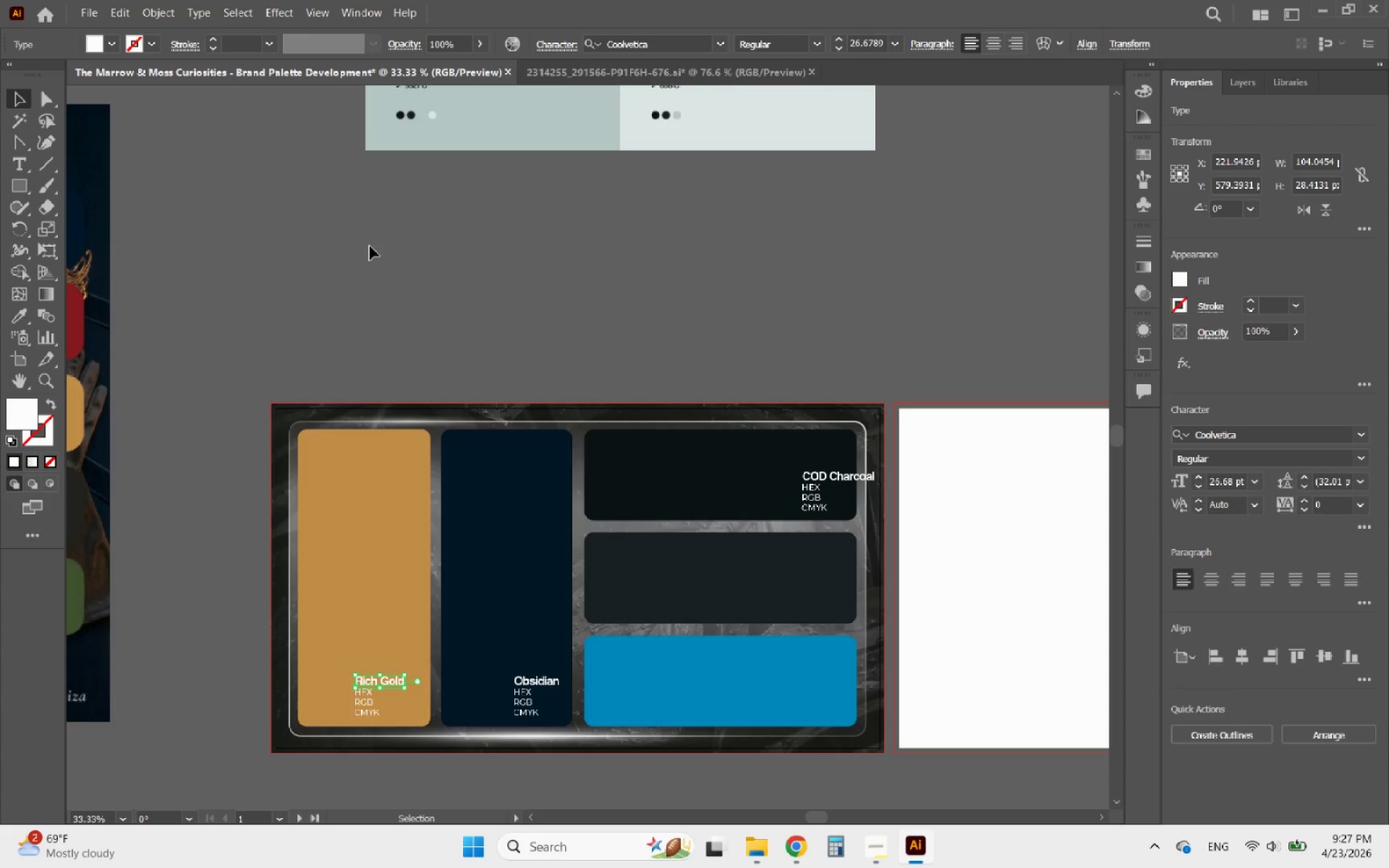 
left_click([370, 246])
 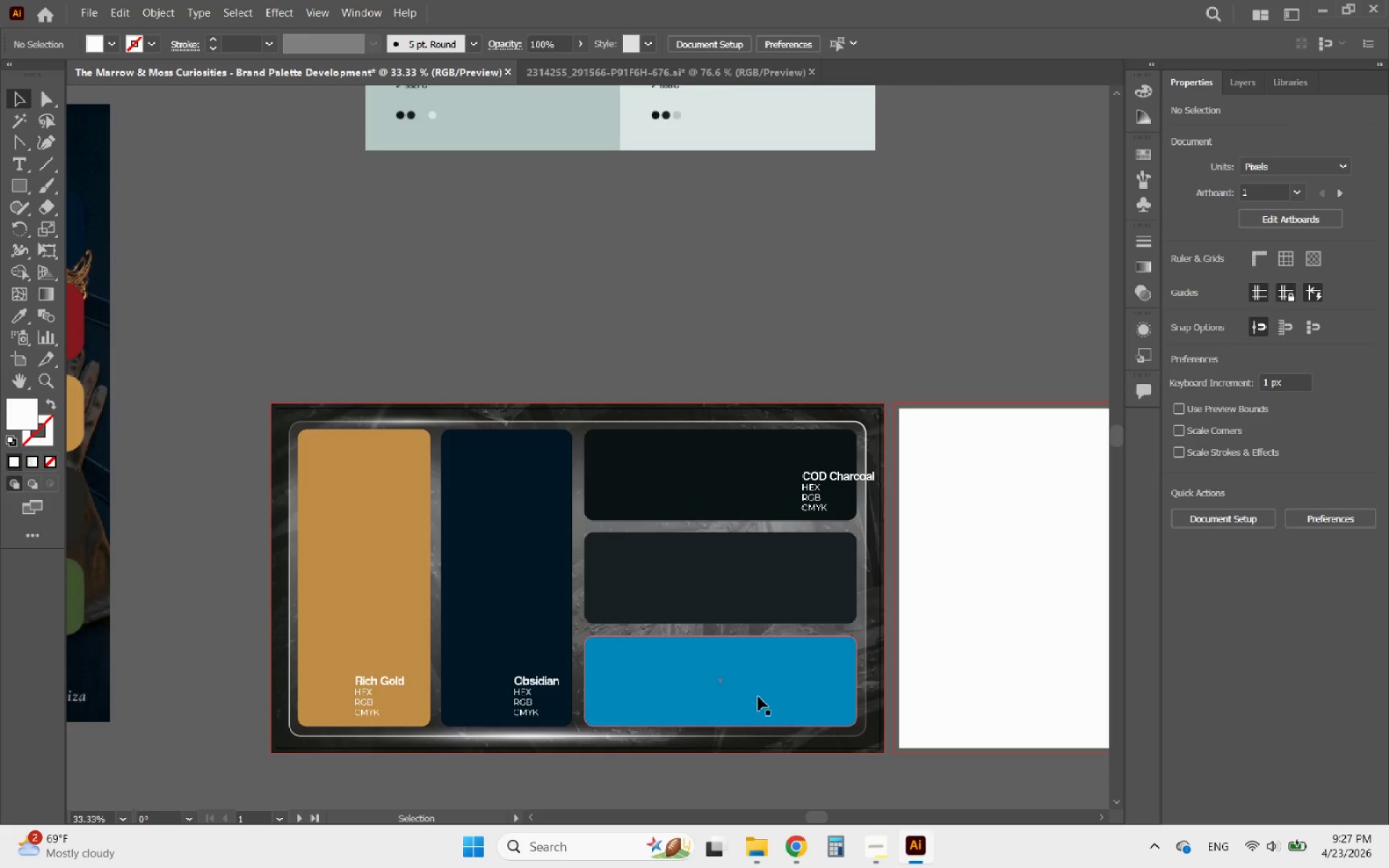 
left_click([758, 697])
 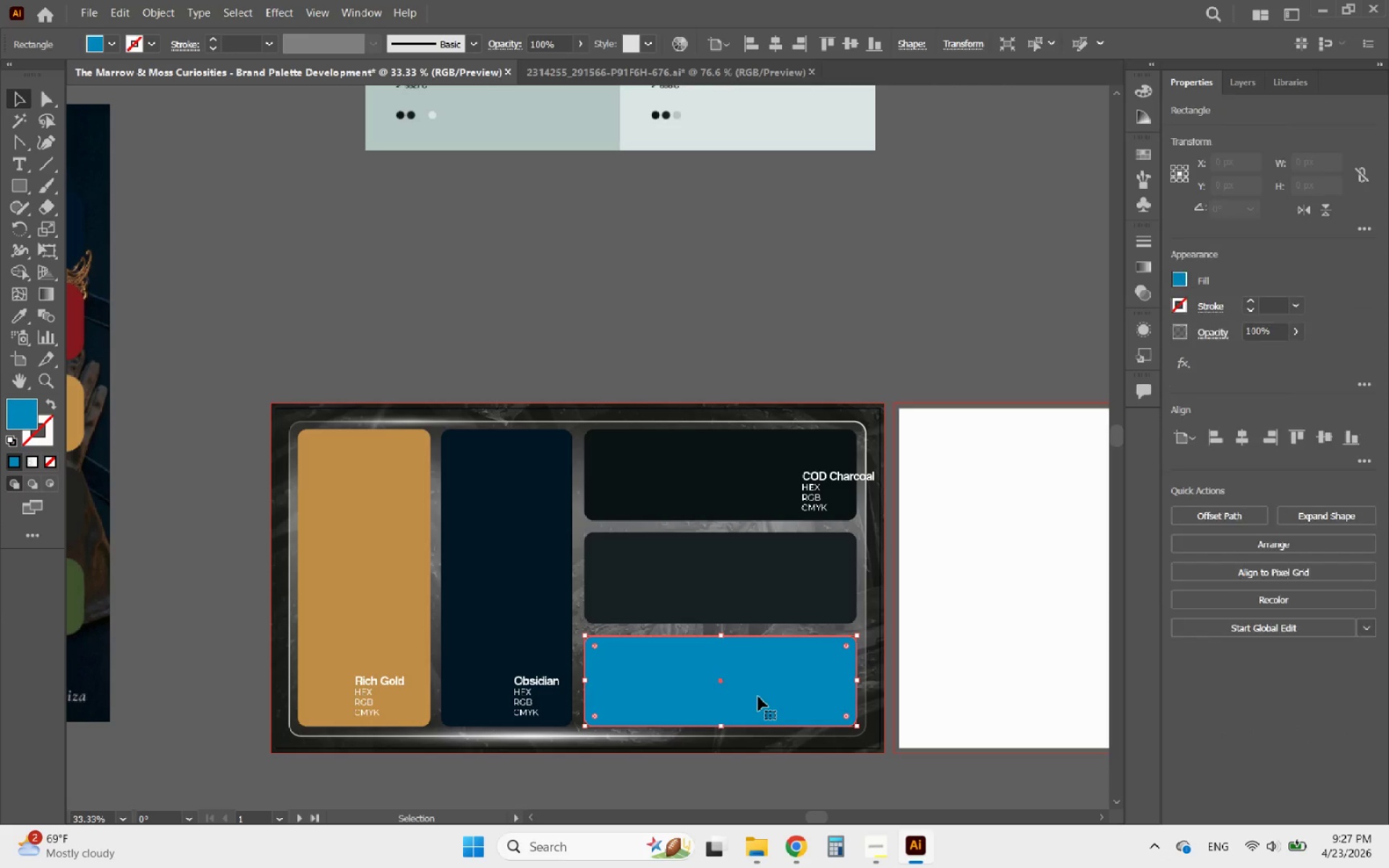 
hold_key(key=AltLeft, duration=1.39)
scroll: coordinate [758, 697], scroll_direction: down, amount: 2.0
 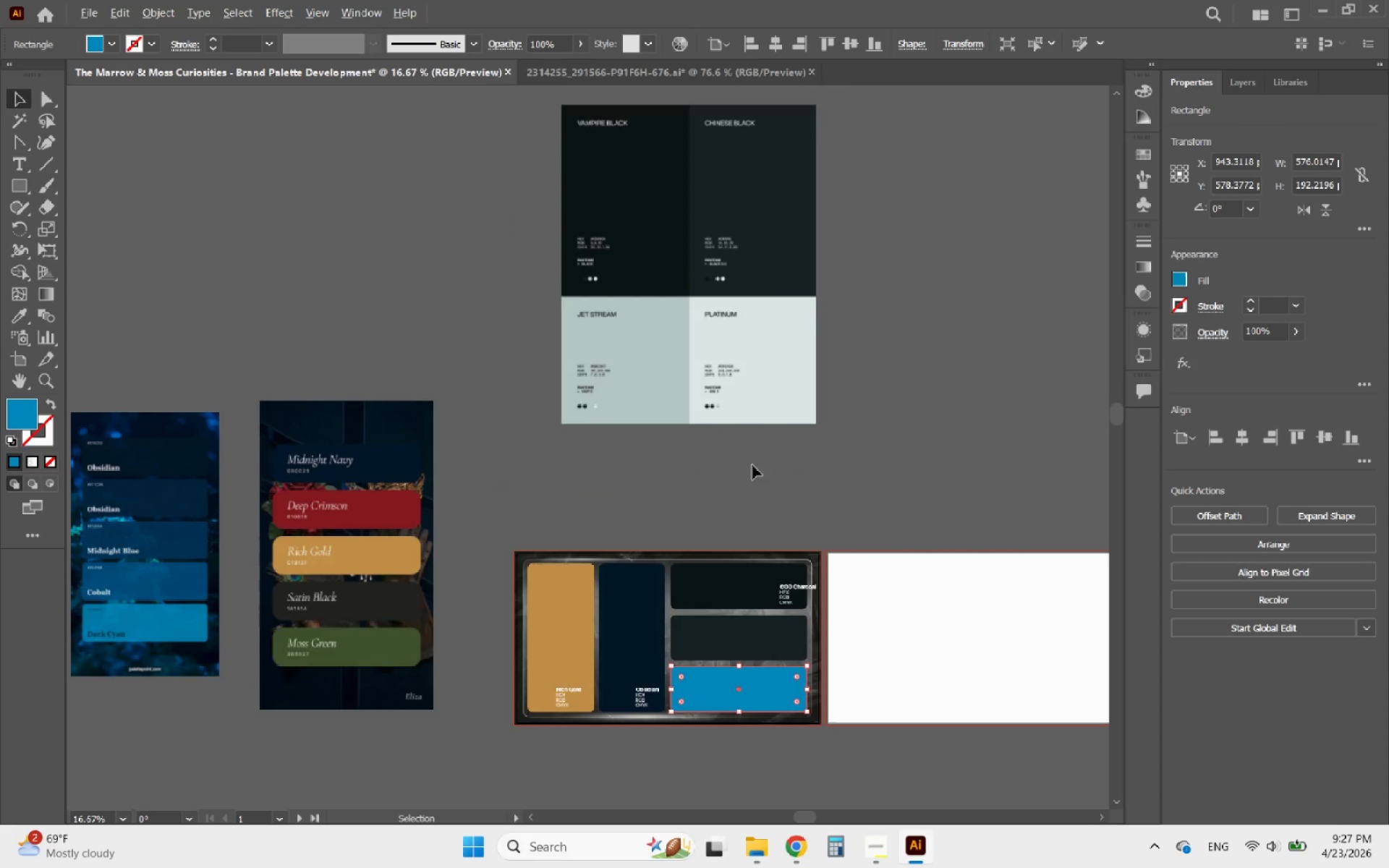 
scroll: coordinate [732, 342], scroll_direction: up, amount: 3.0
 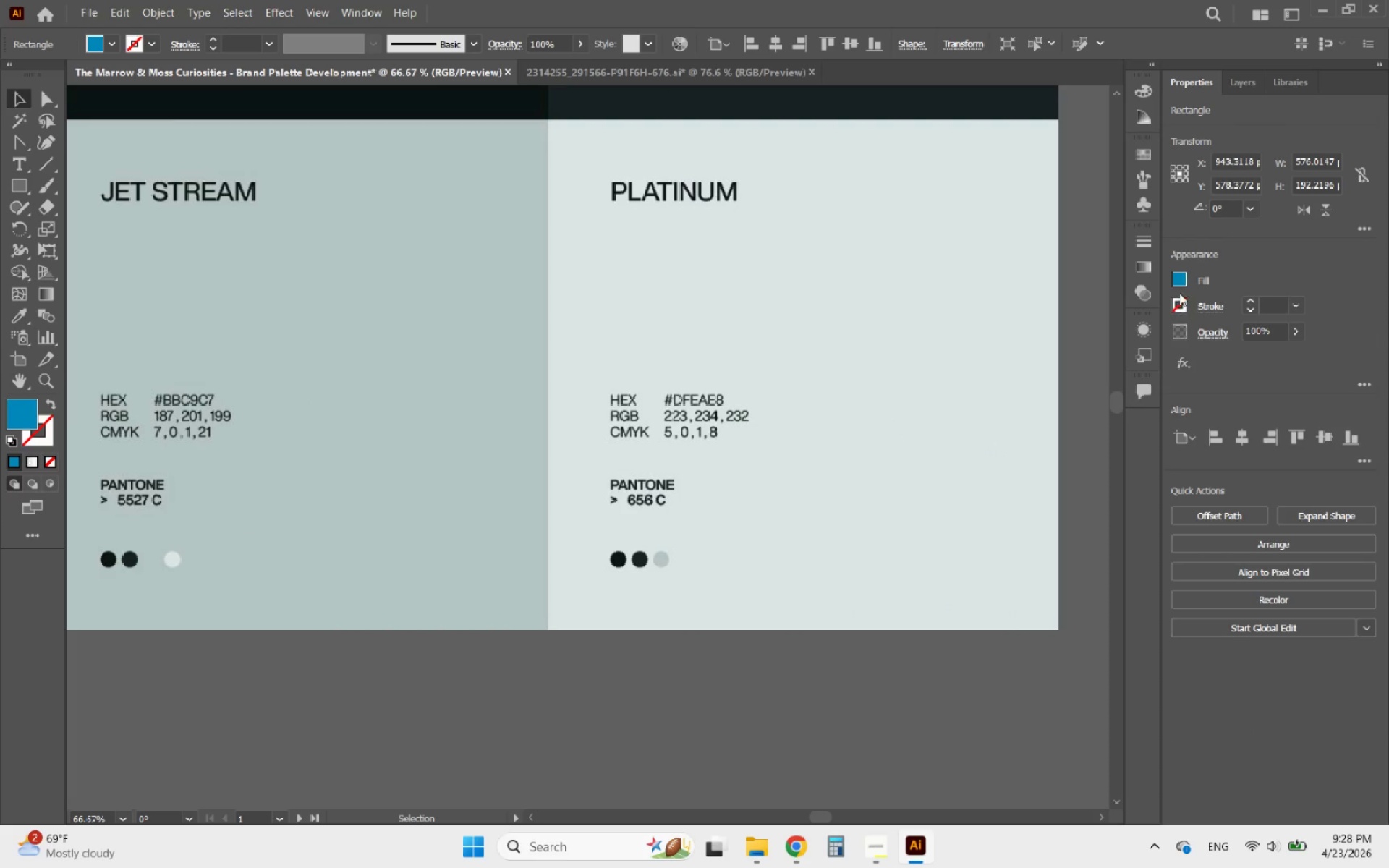 
left_click([1179, 278])
 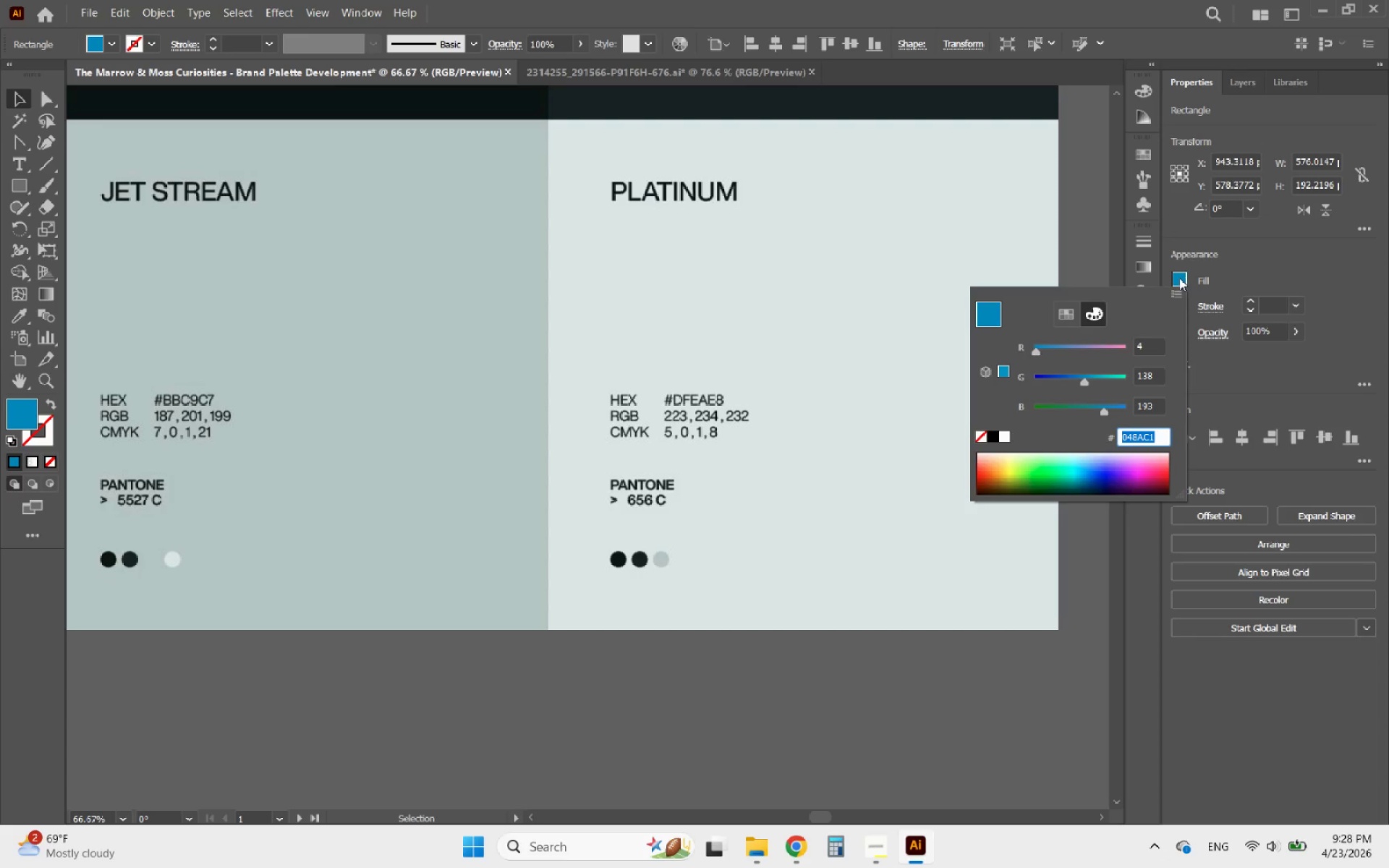 
type(DFEAE8)
 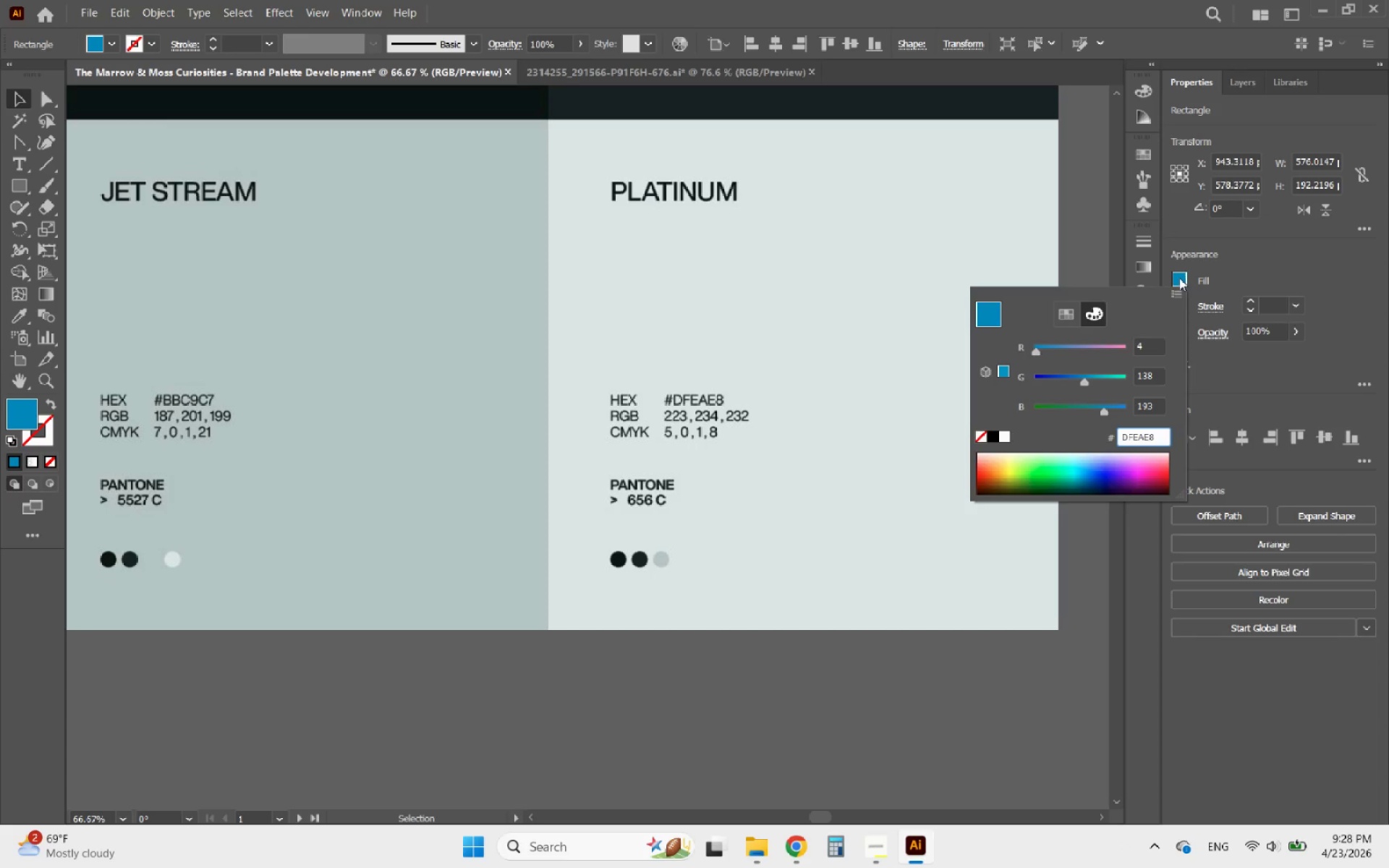 
key(Enter)
 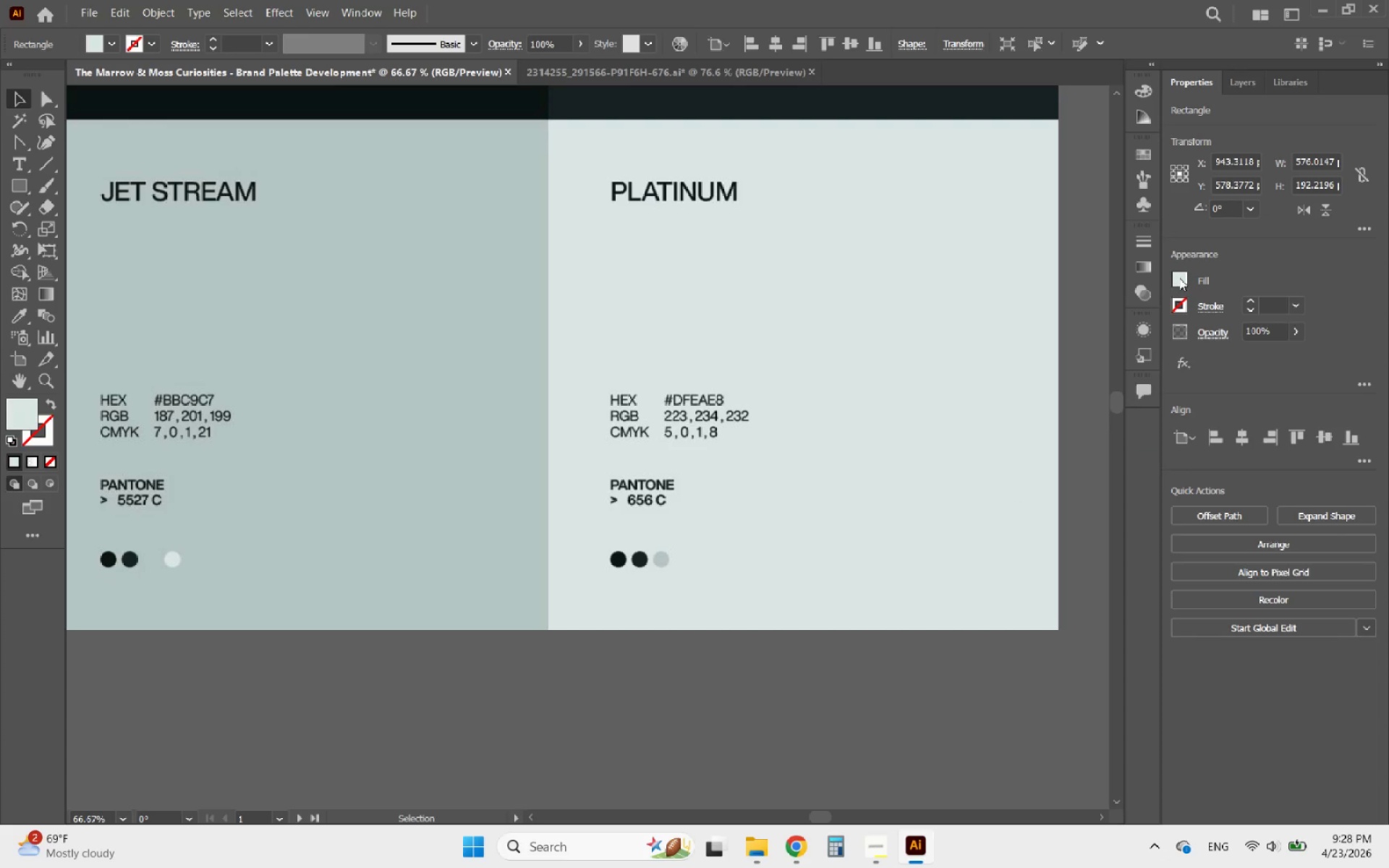 
hold_key(key=AltLeft, duration=1.31)
scroll: coordinate [922, 349], scroll_direction: down, amount: 4.0
 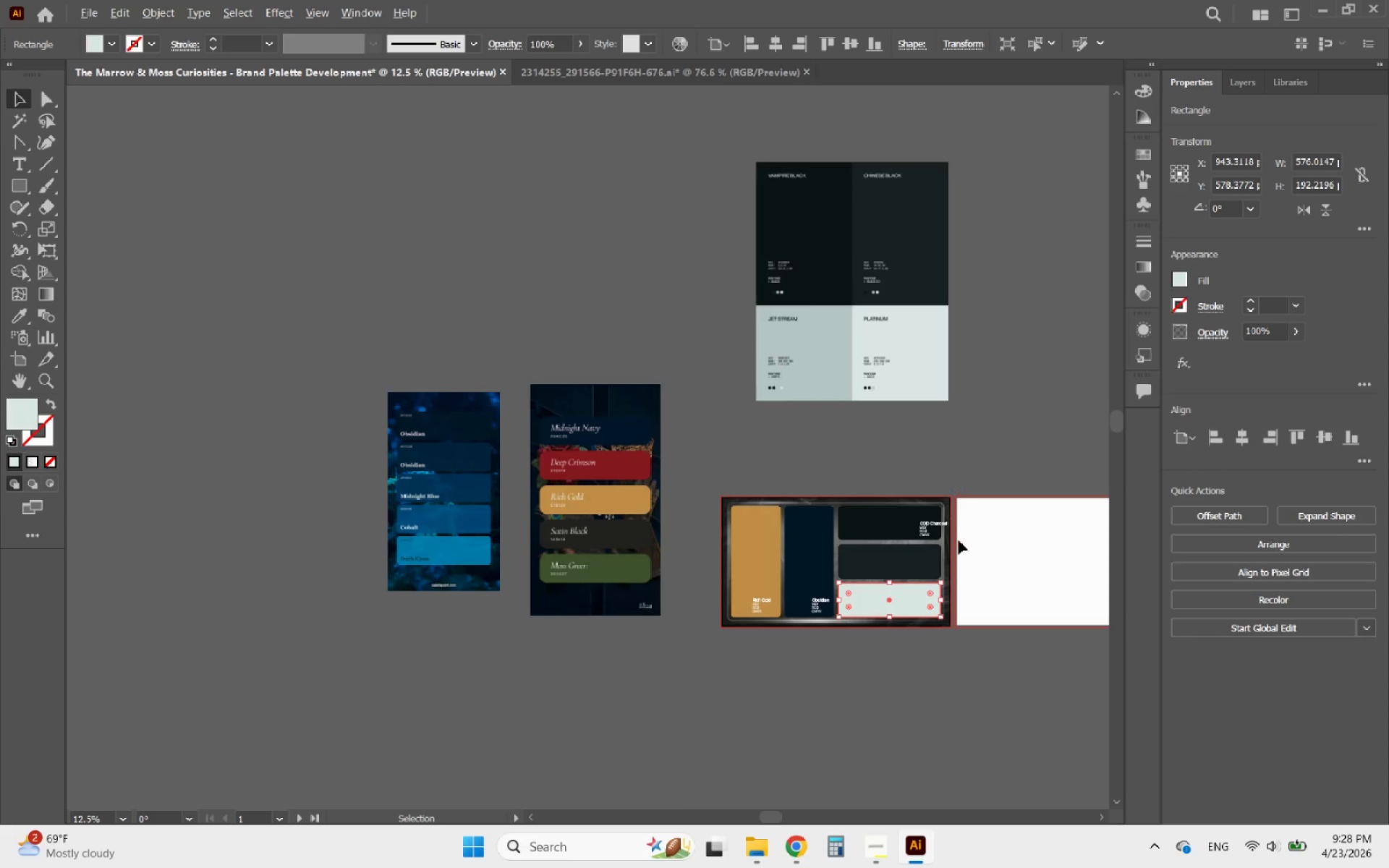 
key(Alt+AltLeft)
 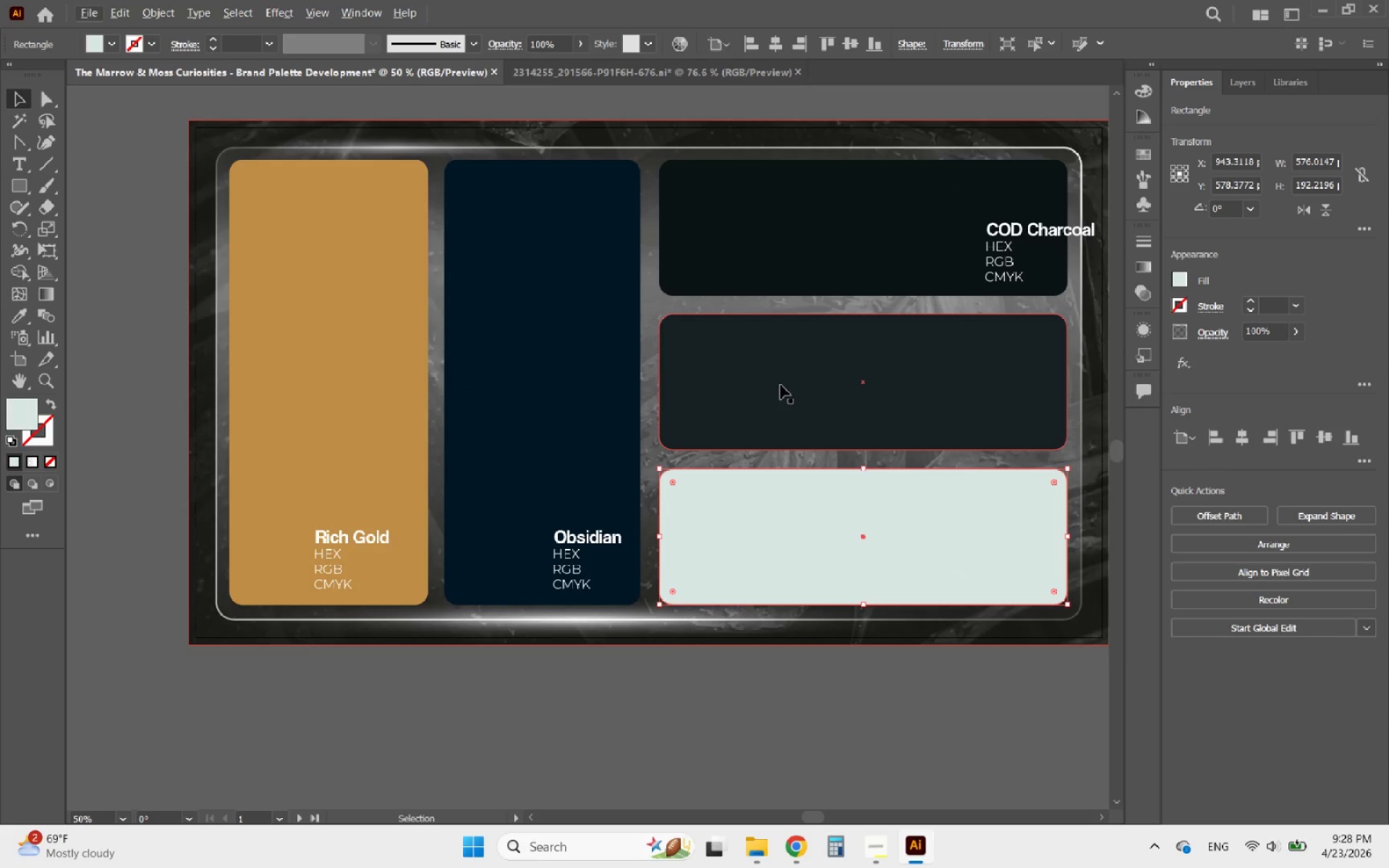 
scroll: coordinate [893, 626], scroll_direction: up, amount: 3.0
 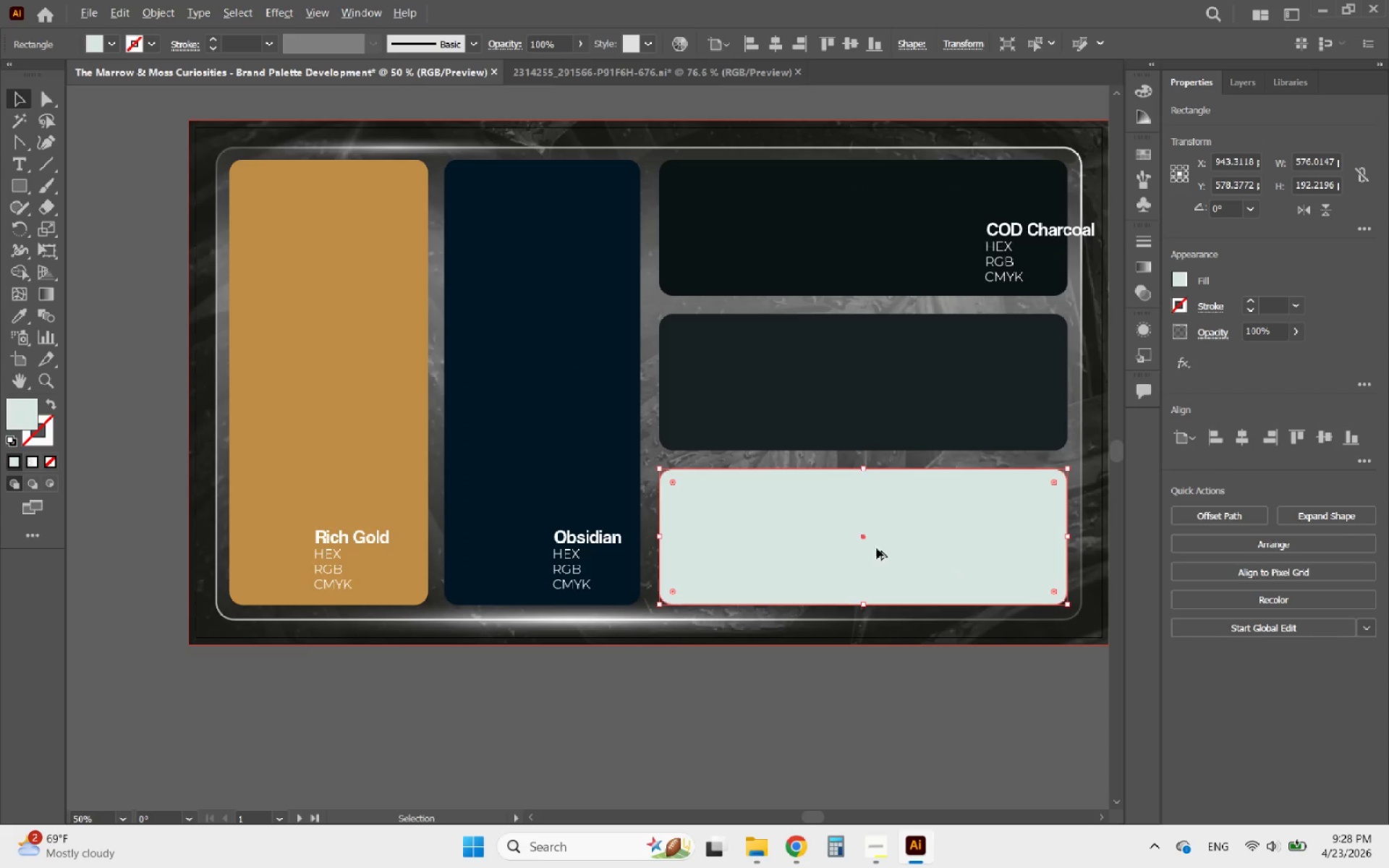 
left_click([781, 385])
 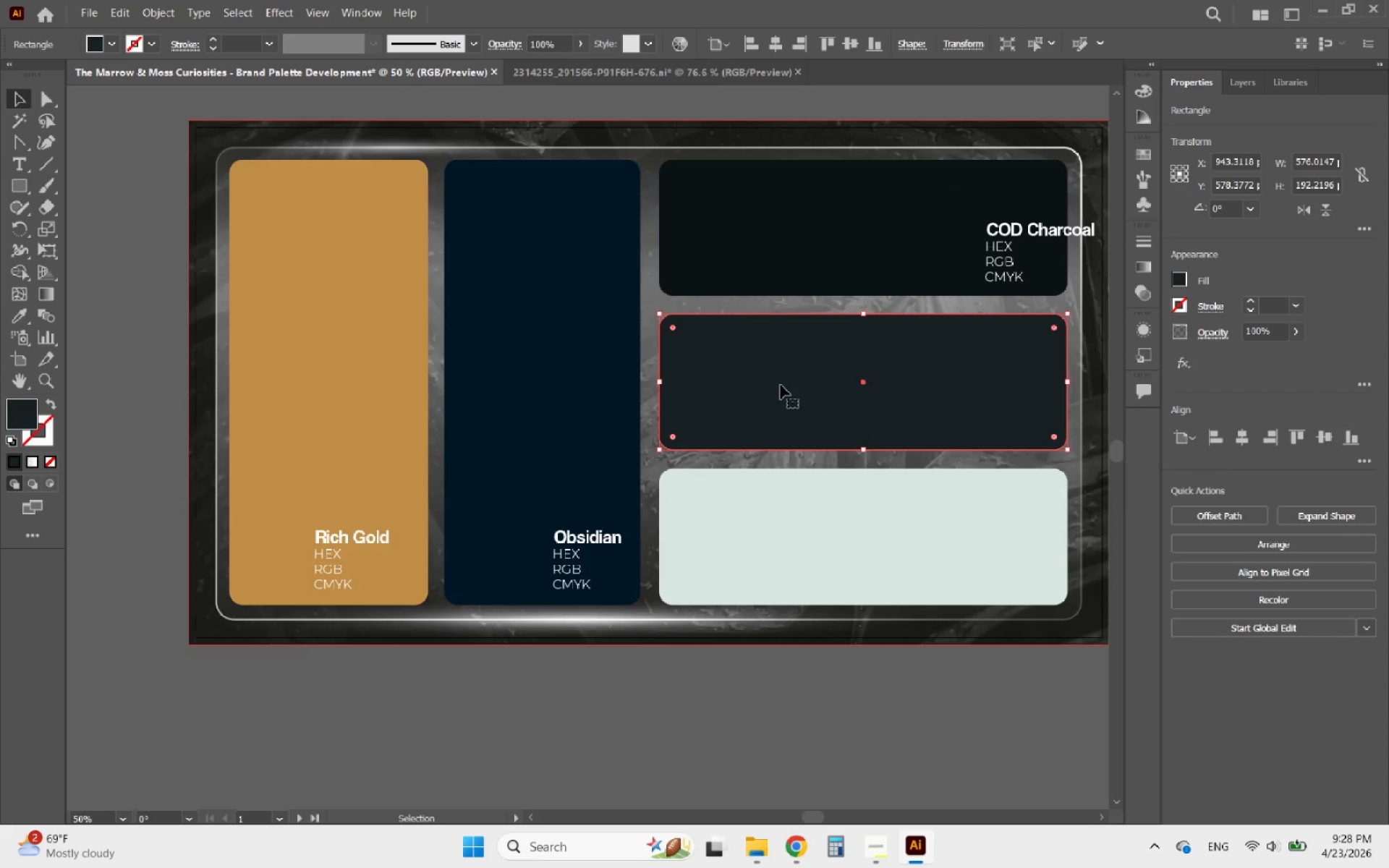 
hold_key(key=AltLeft, duration=1.84)
scroll: coordinate [346, 546], scroll_direction: down, amount: 2.0
 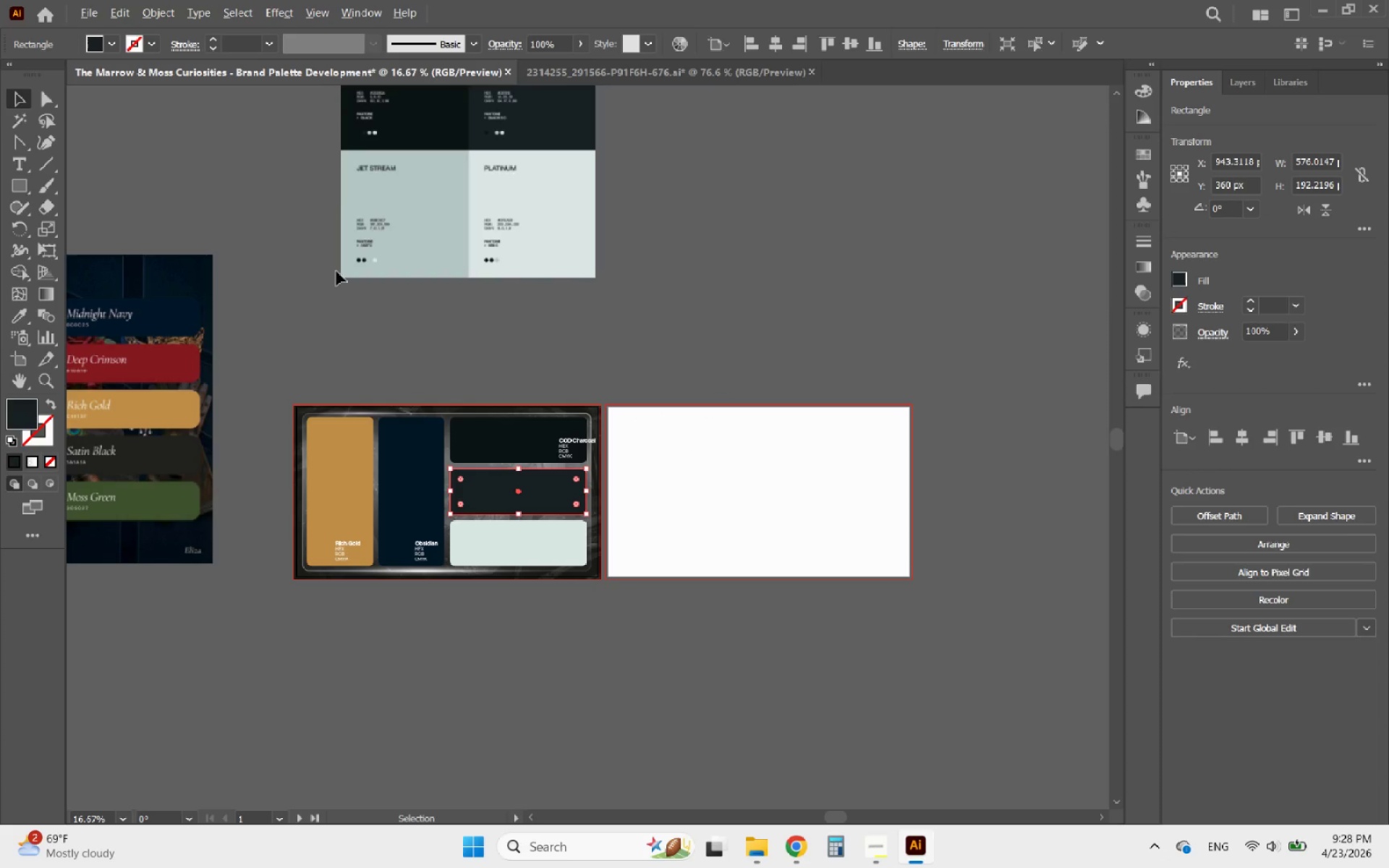 
scroll: coordinate [350, 176], scroll_direction: up, amount: 3.0
 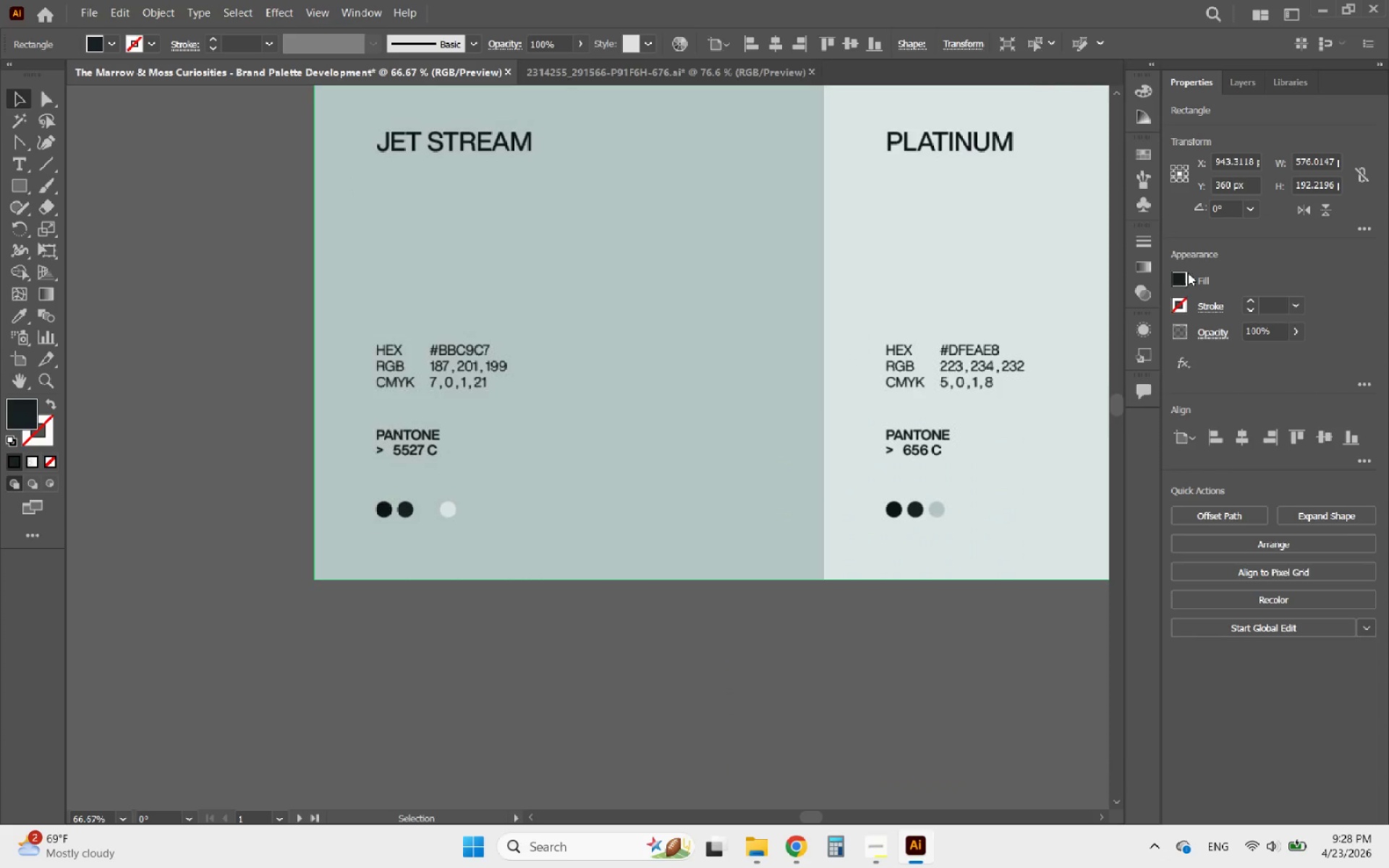 
left_click([1178, 276])
 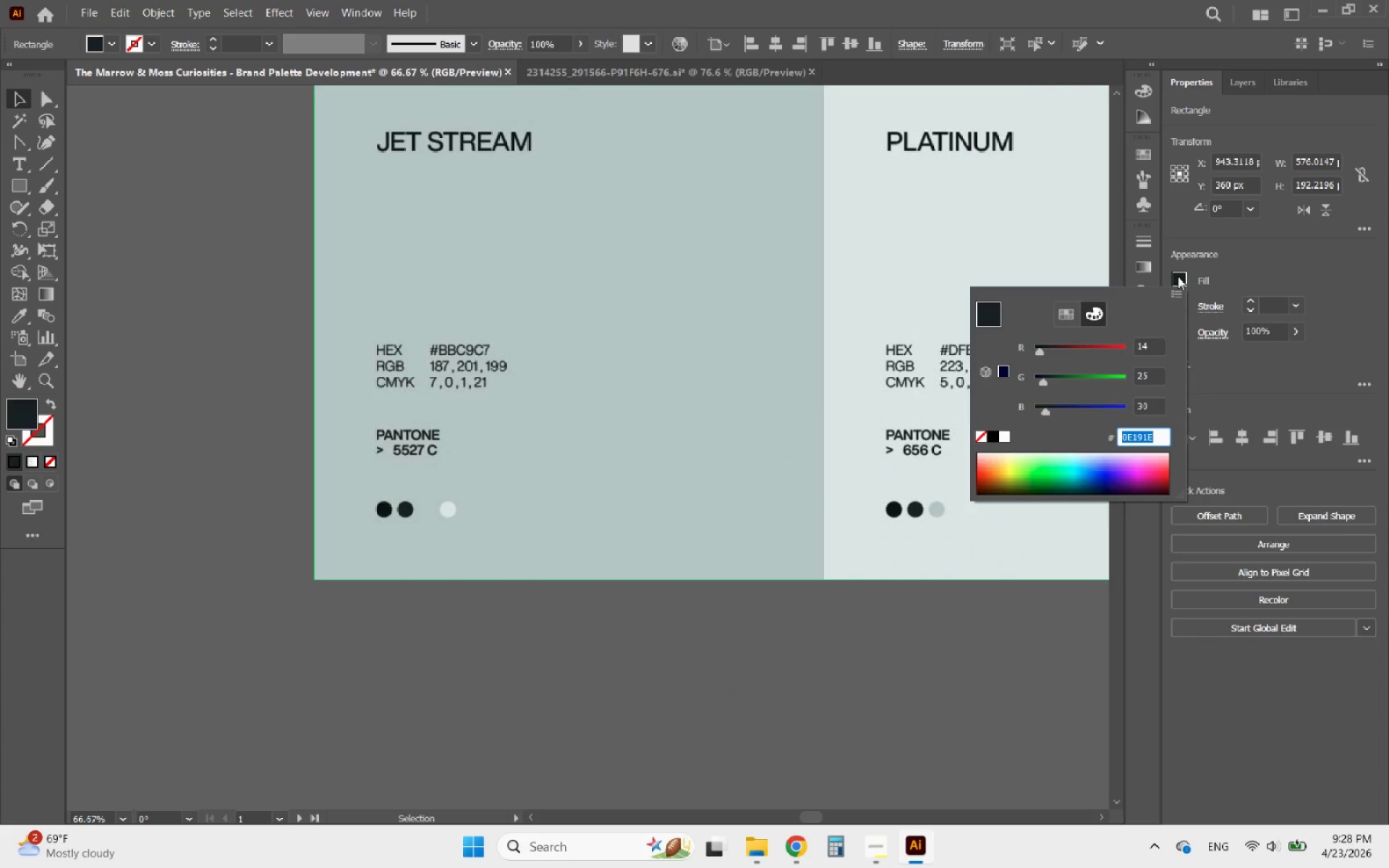 
type(BBc)
key(Backspace)
type(C)
 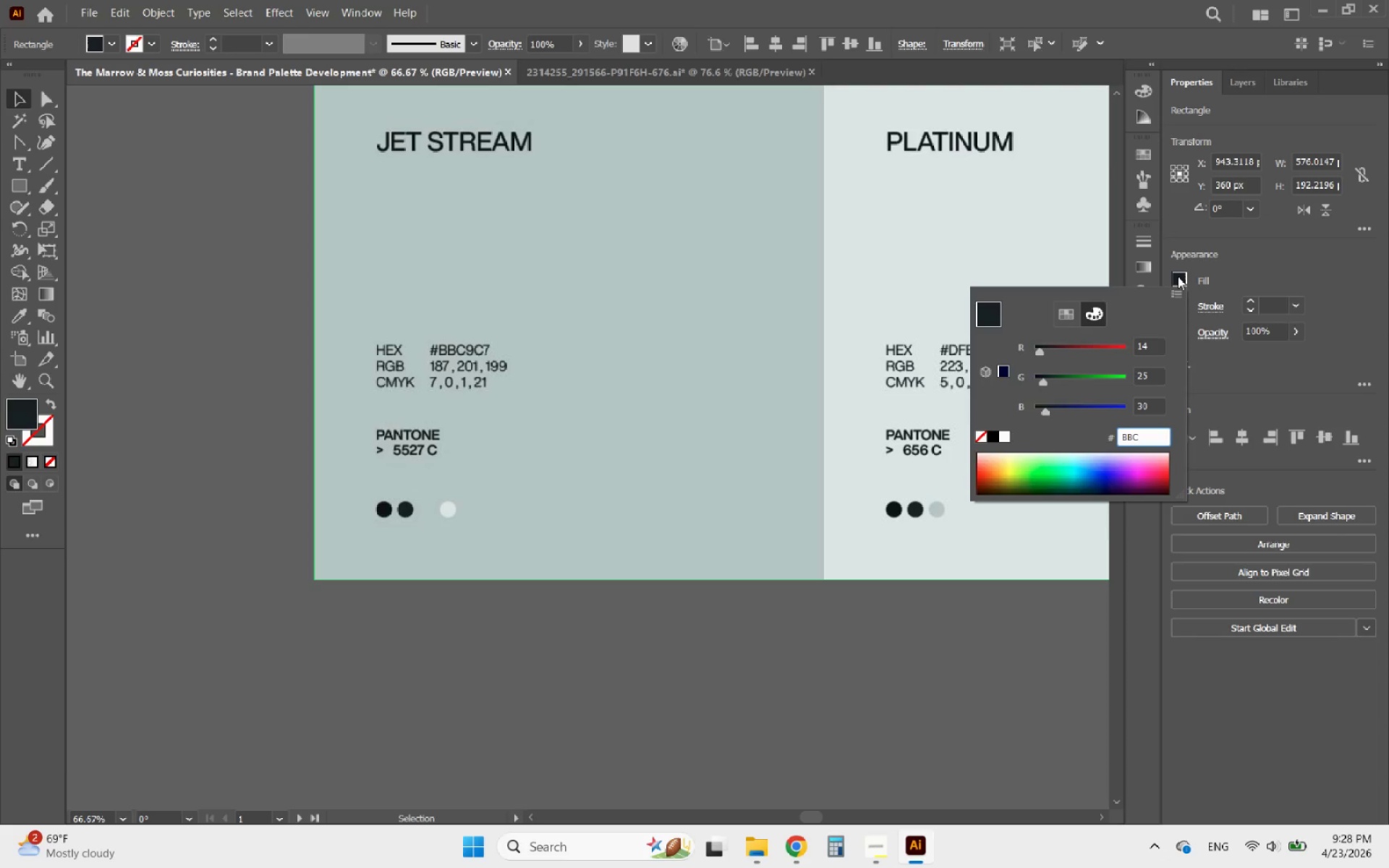 
wait(7.28)
 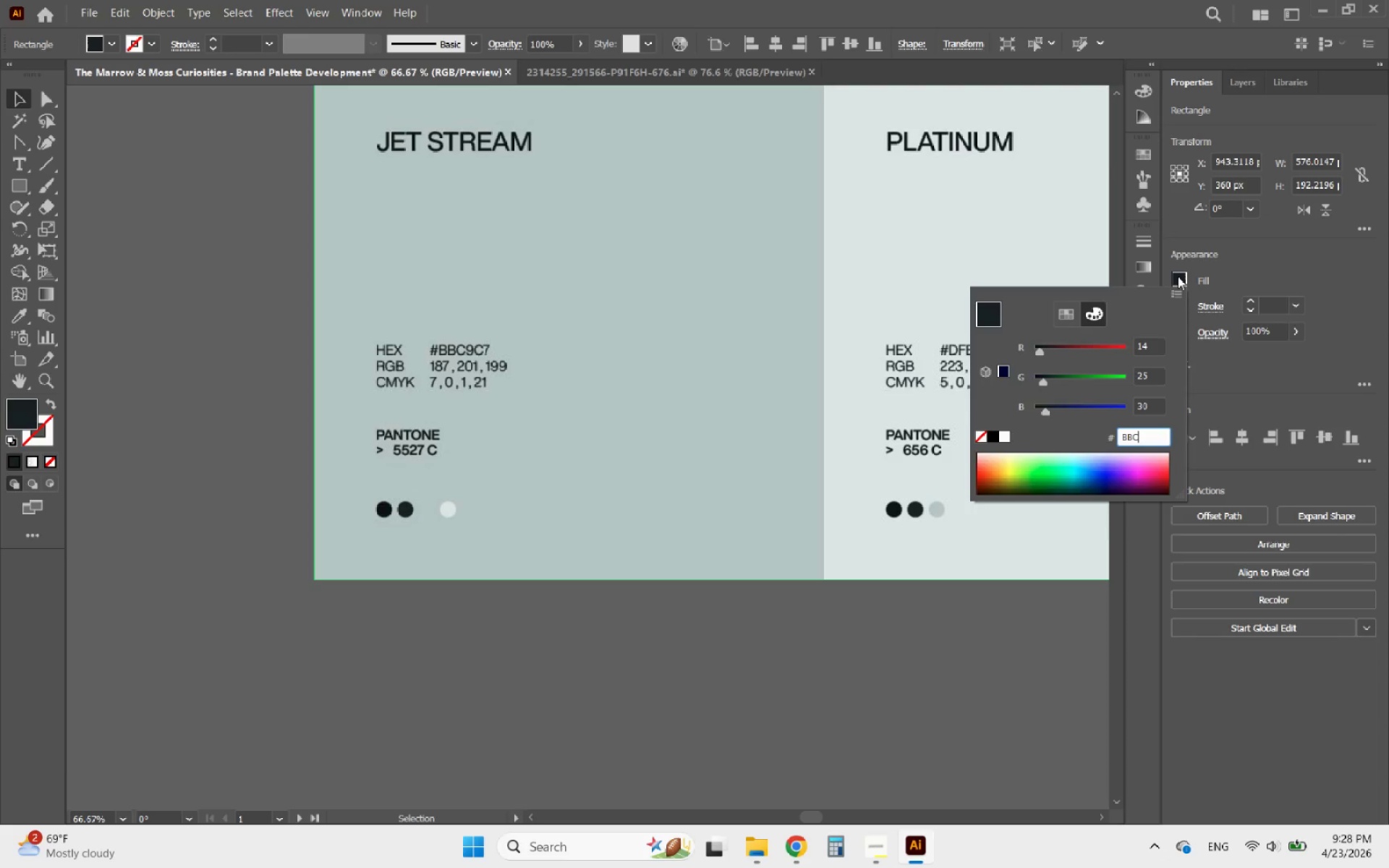 
type(927)
 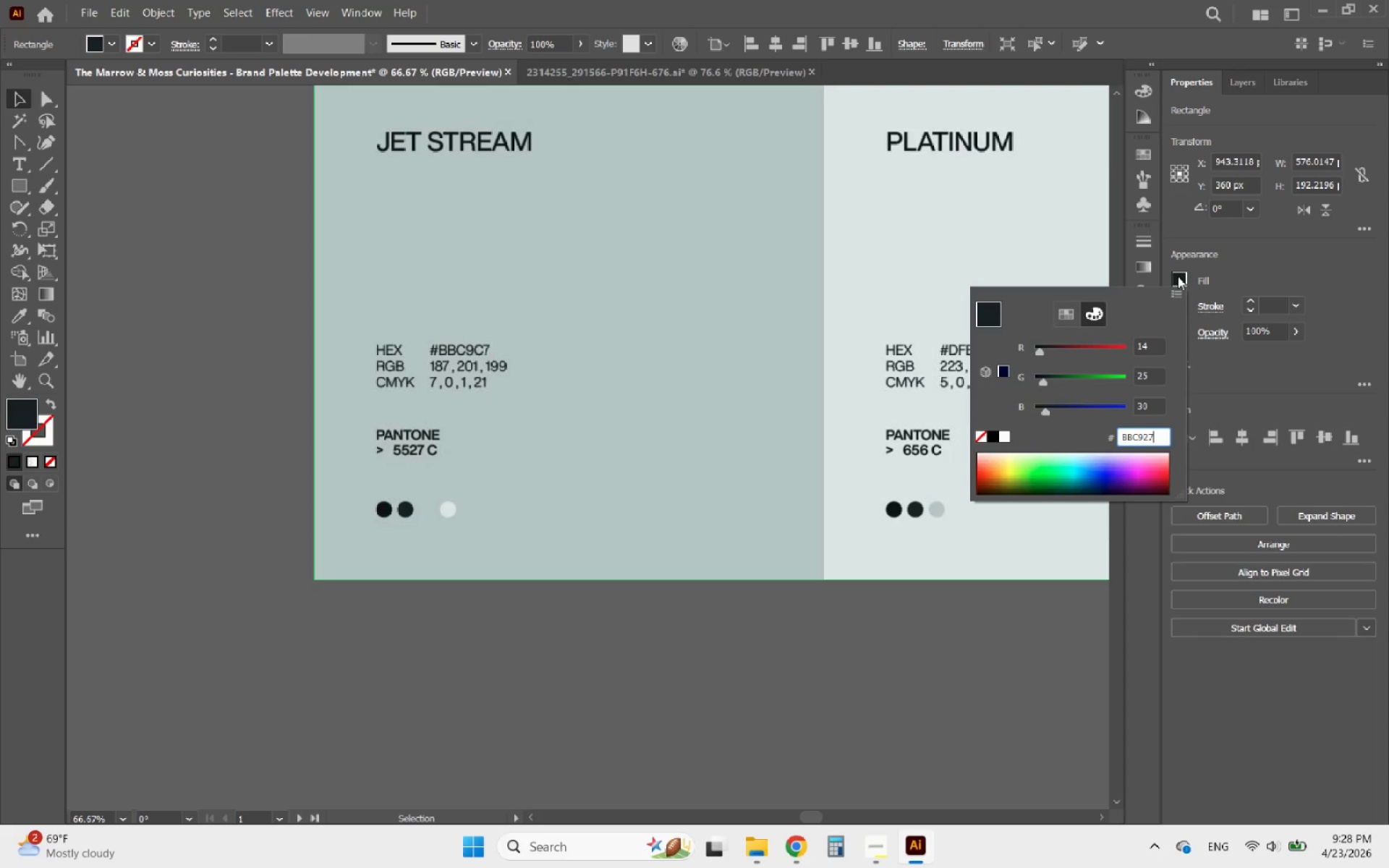 
wait(11.72)
 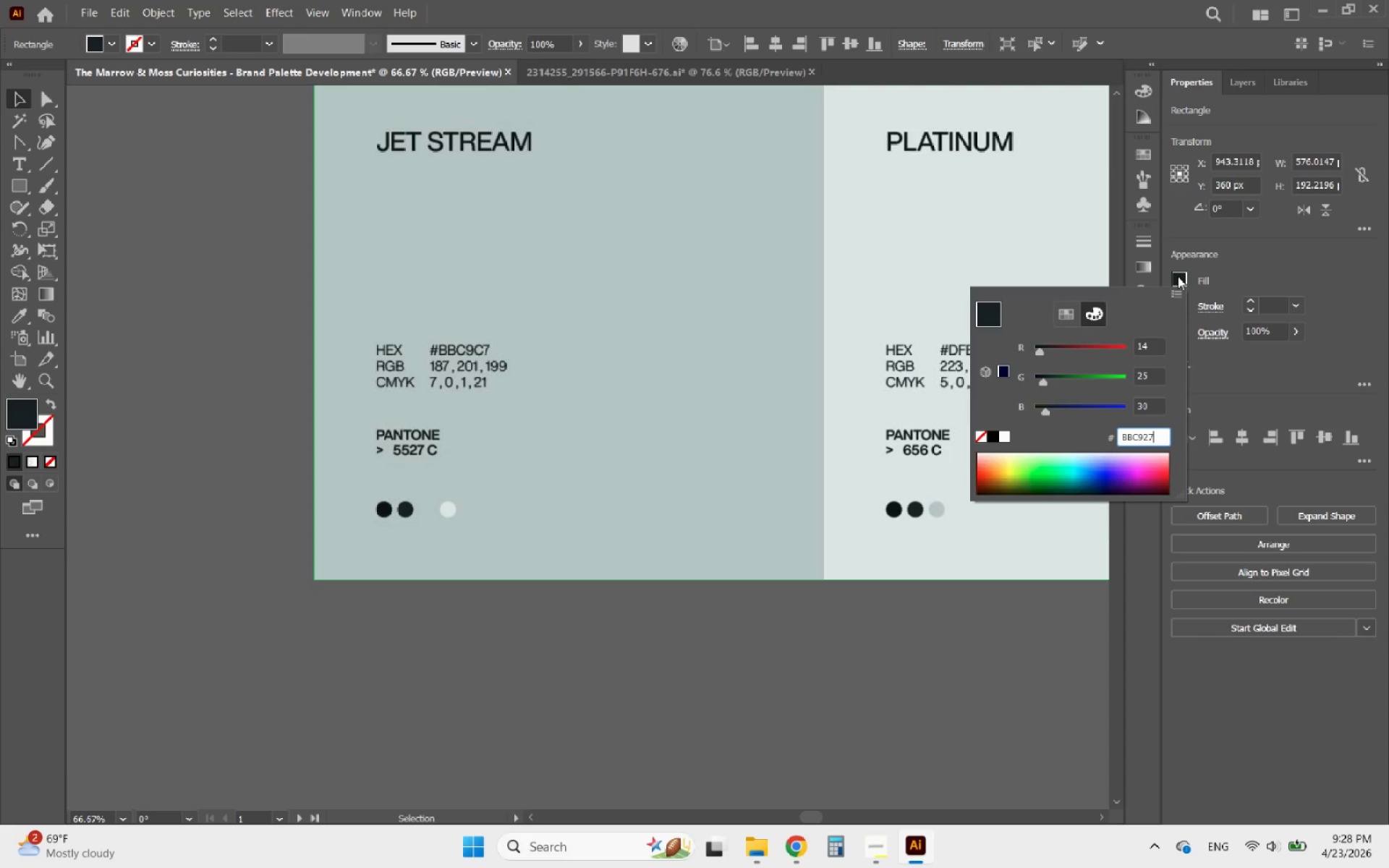 
key(Enter)
 